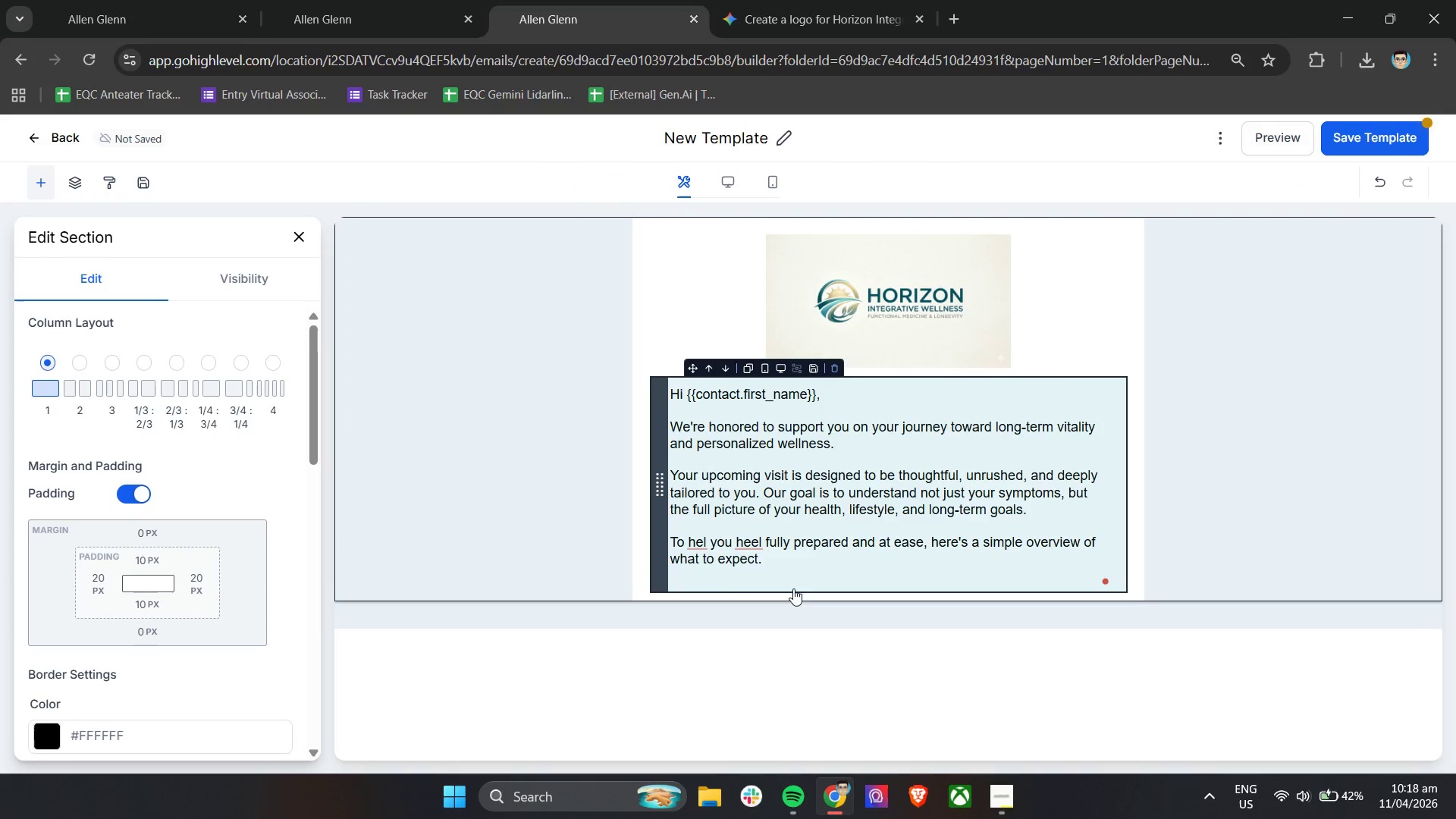 
mouse_move([707, 544])
 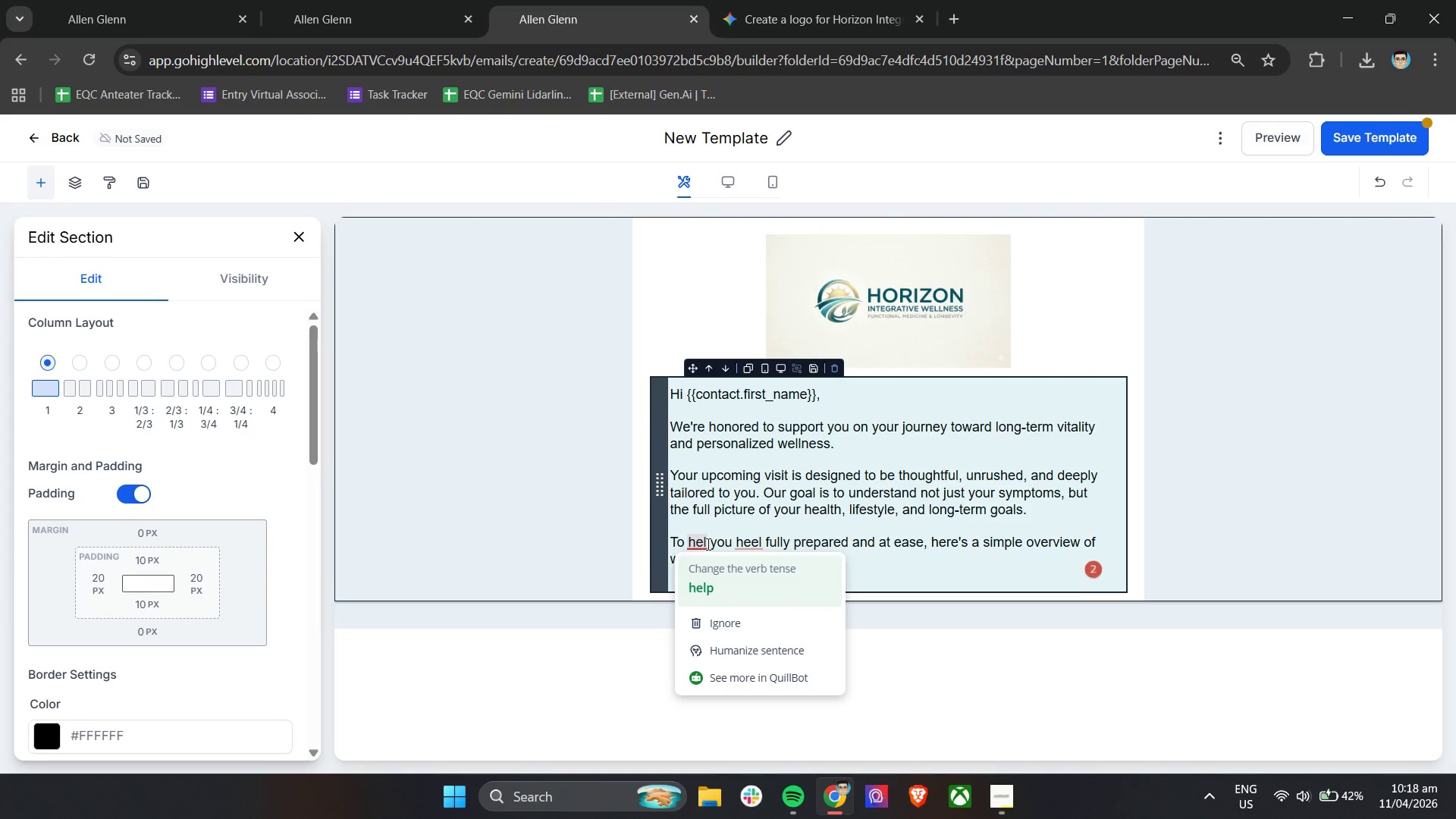 
left_click([723, 576])
 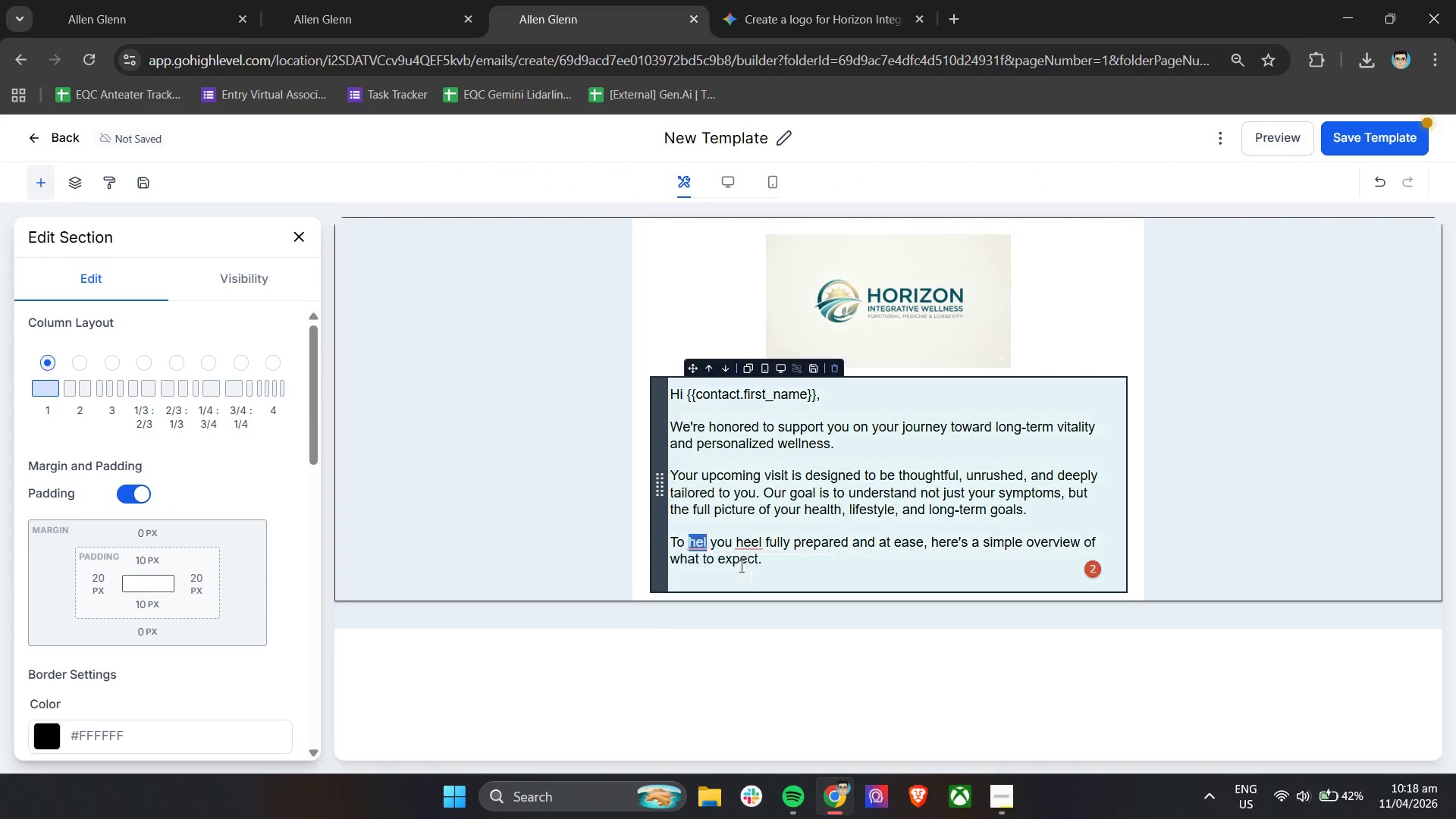 
mouse_move([763, 560])
 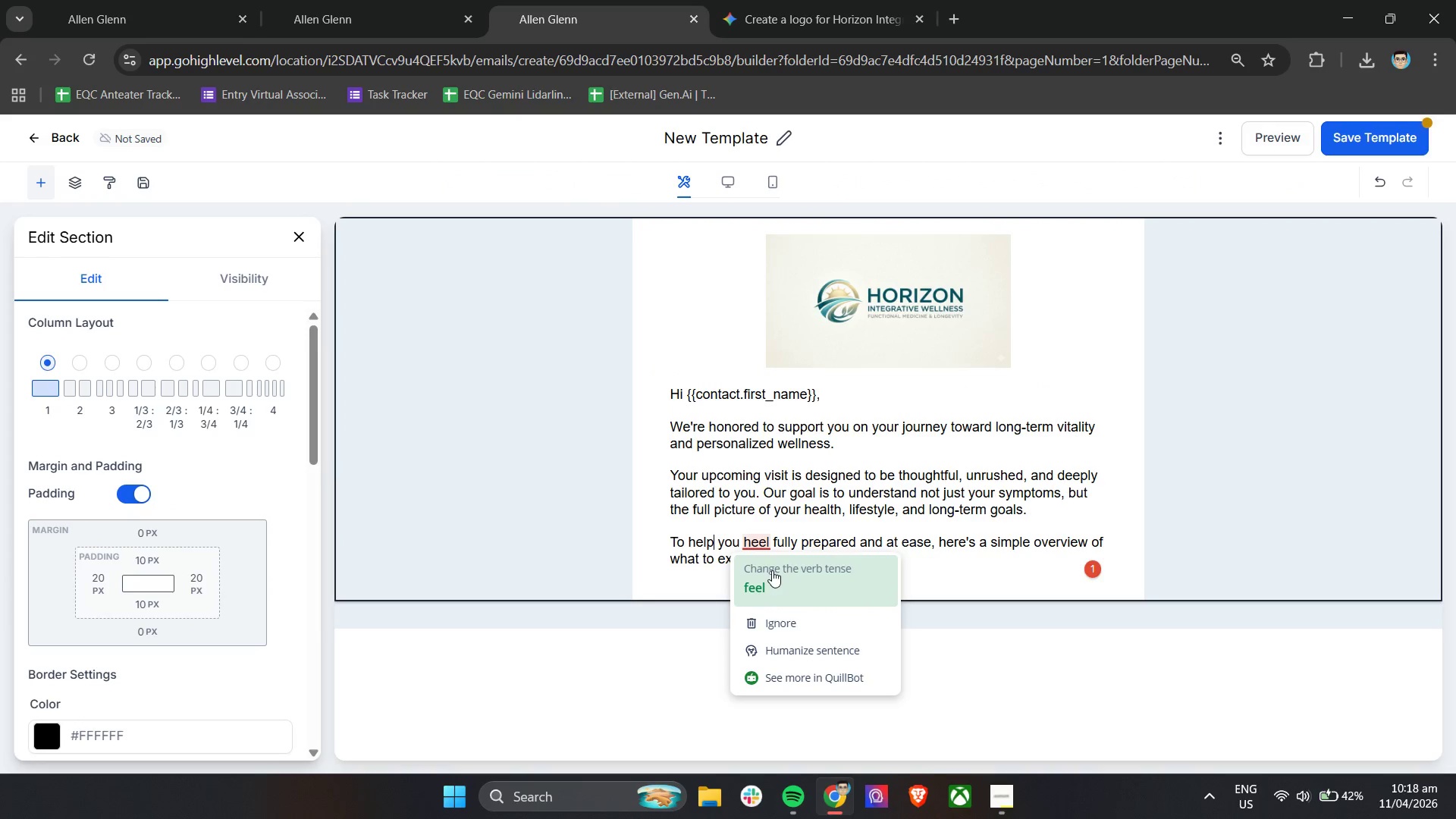 
left_click([772, 570])
 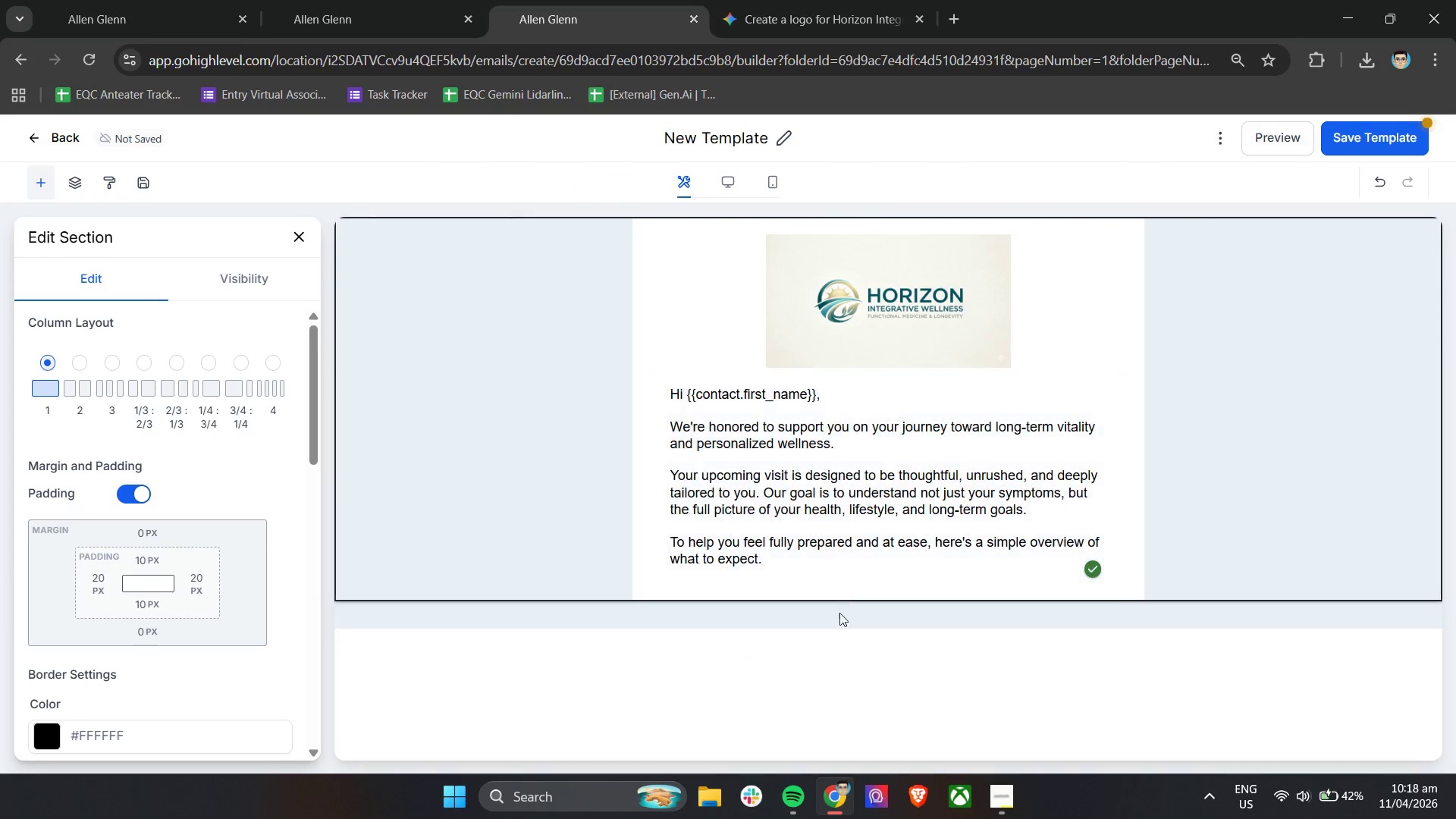 
left_click([833, 639])
 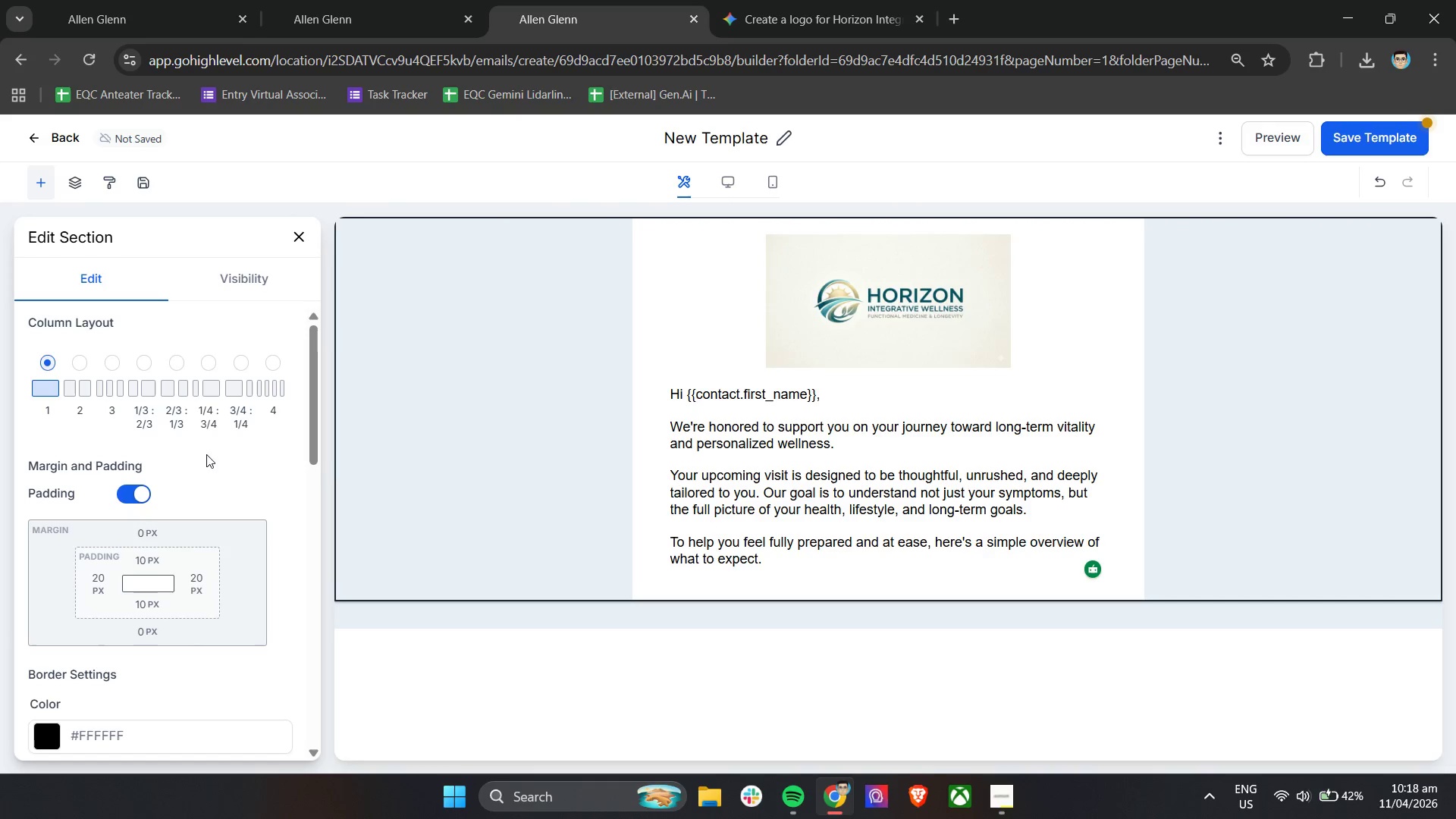 
wait(6.24)
 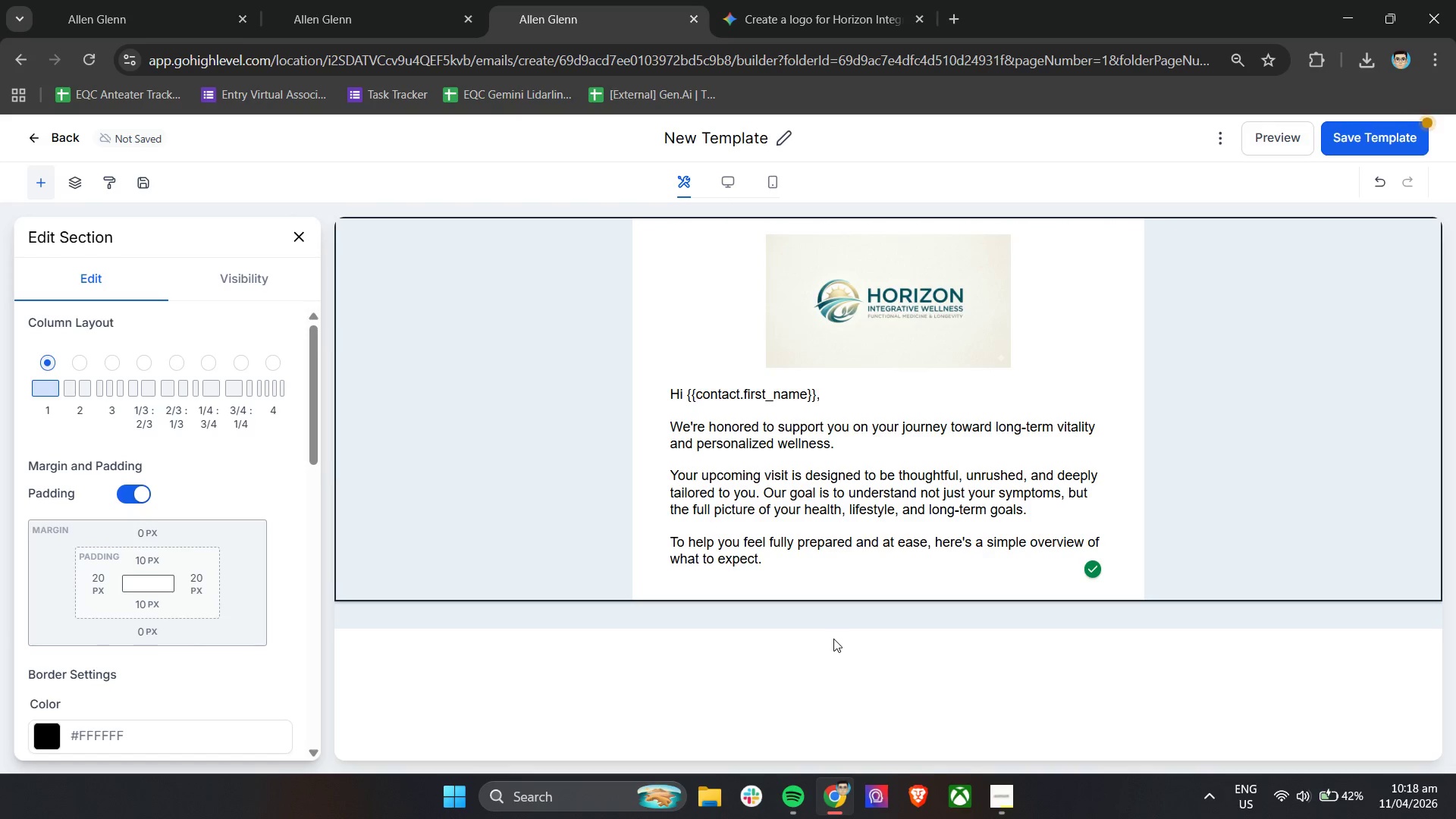 
left_click([46, 184])
 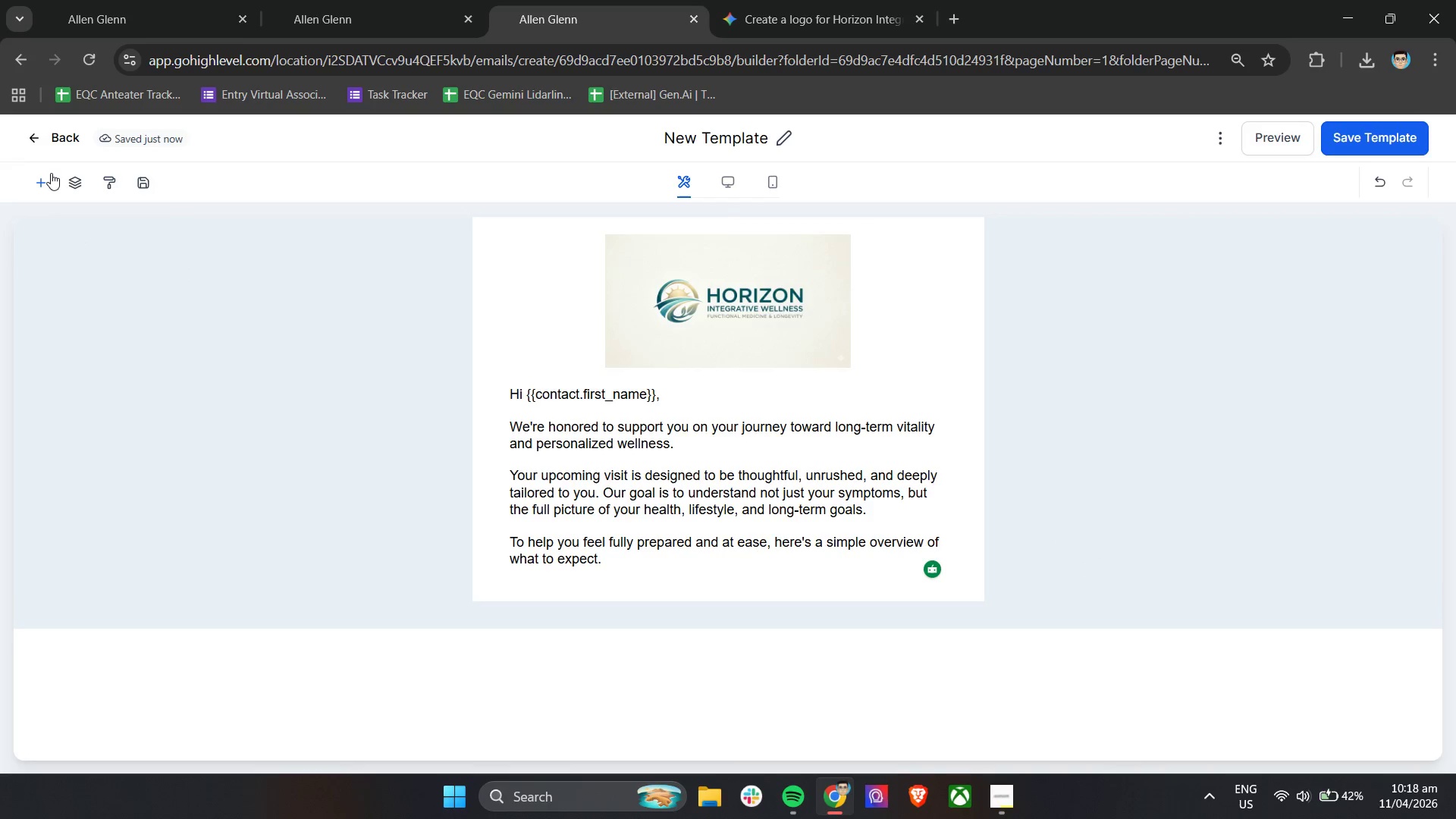 
left_click([39, 184])
 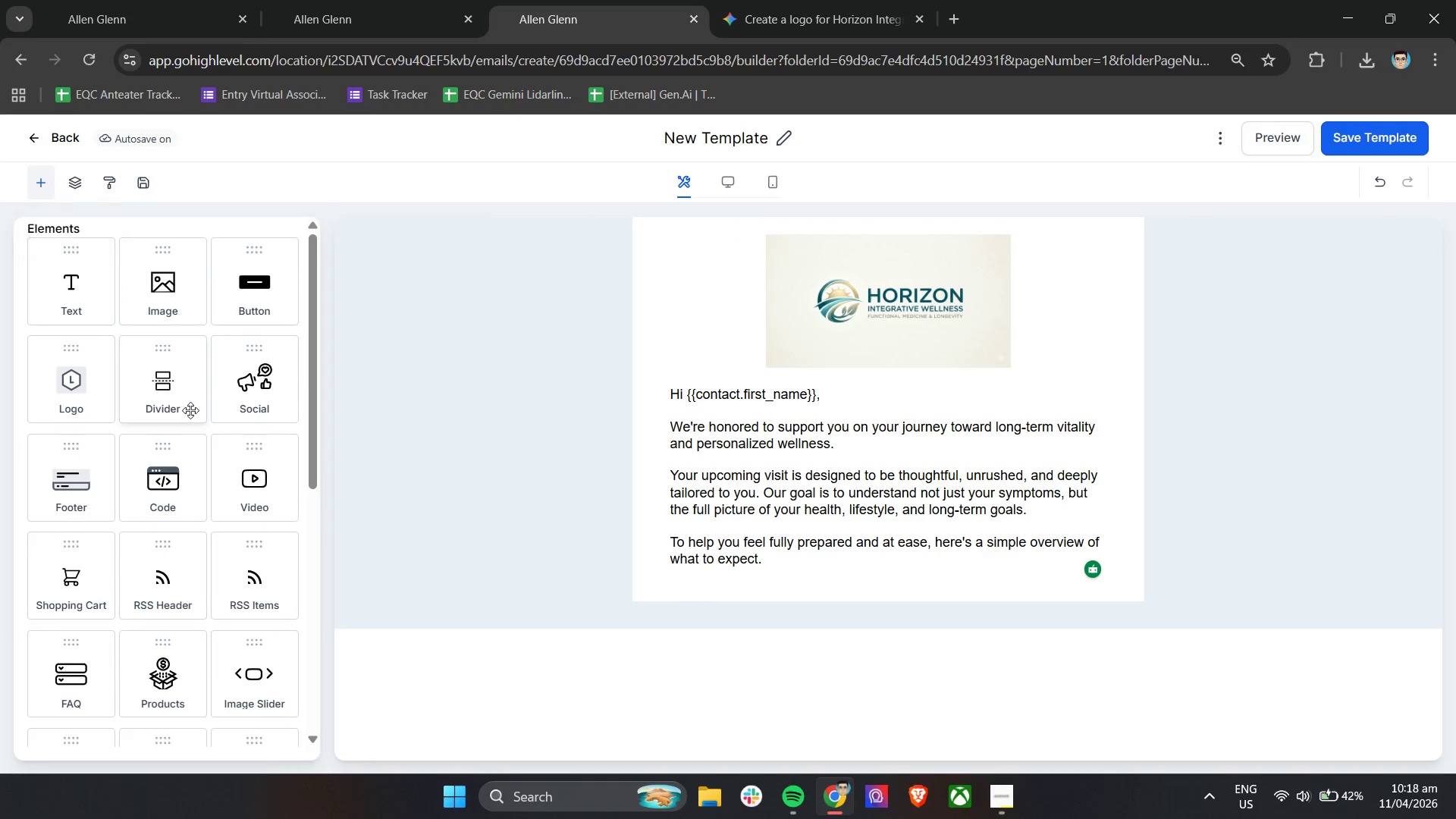 
scroll: coordinate [193, 413], scroll_direction: down, amount: 7.0
 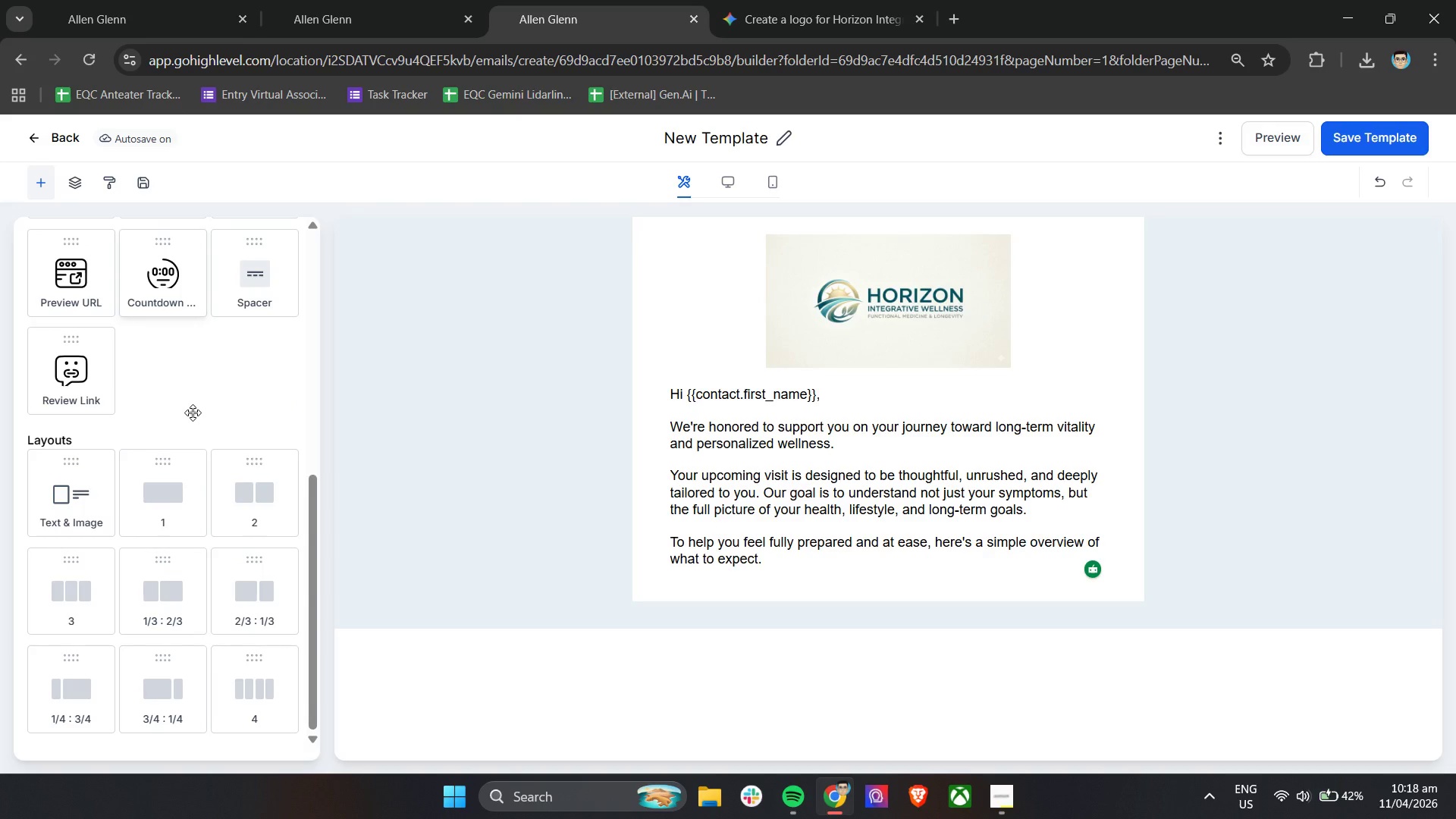 
scroll: coordinate [193, 413], scroll_direction: none, amount: 0.0
 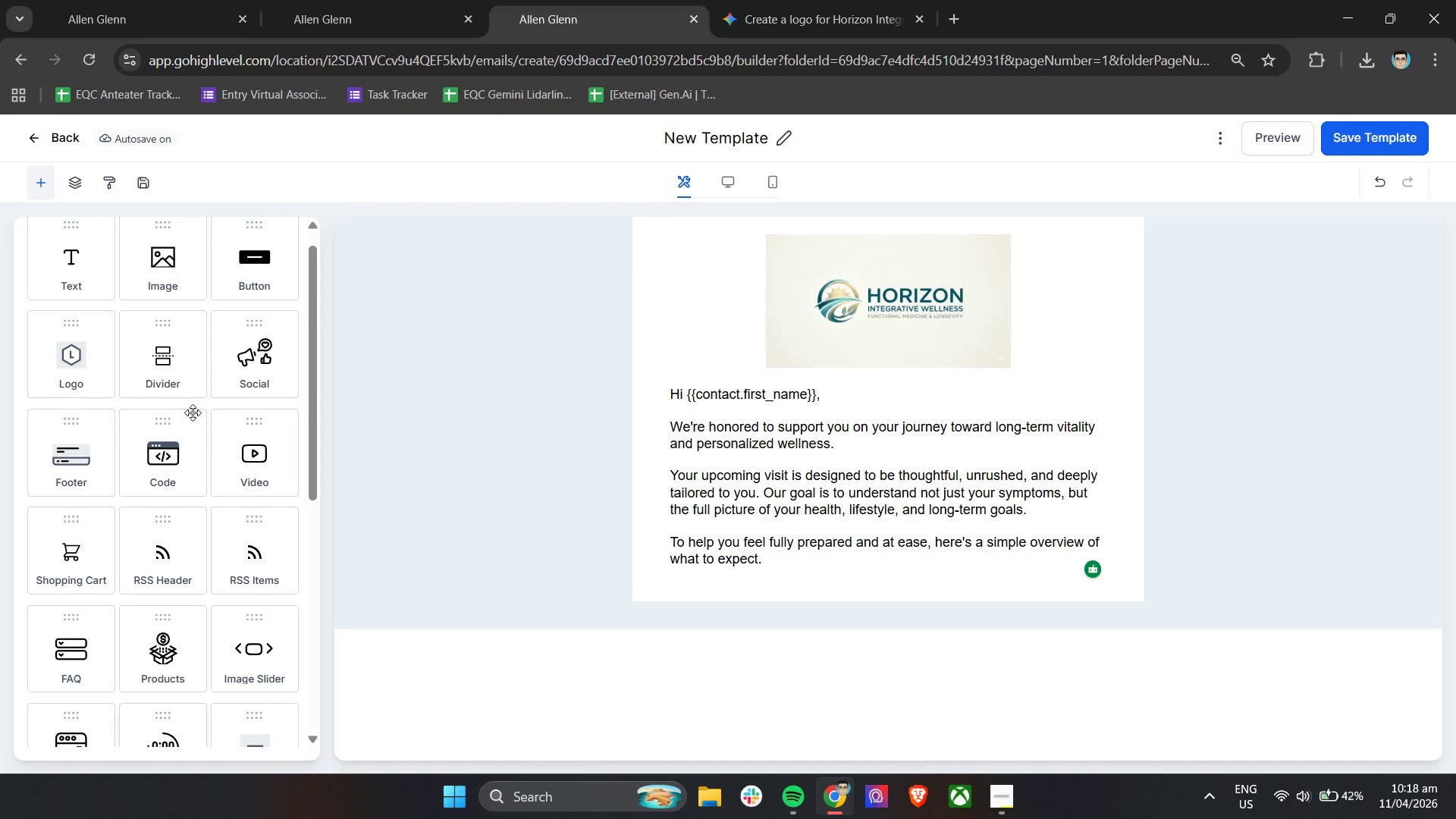 
scroll: coordinate [193, 413], scroll_direction: up, amount: 7.0
 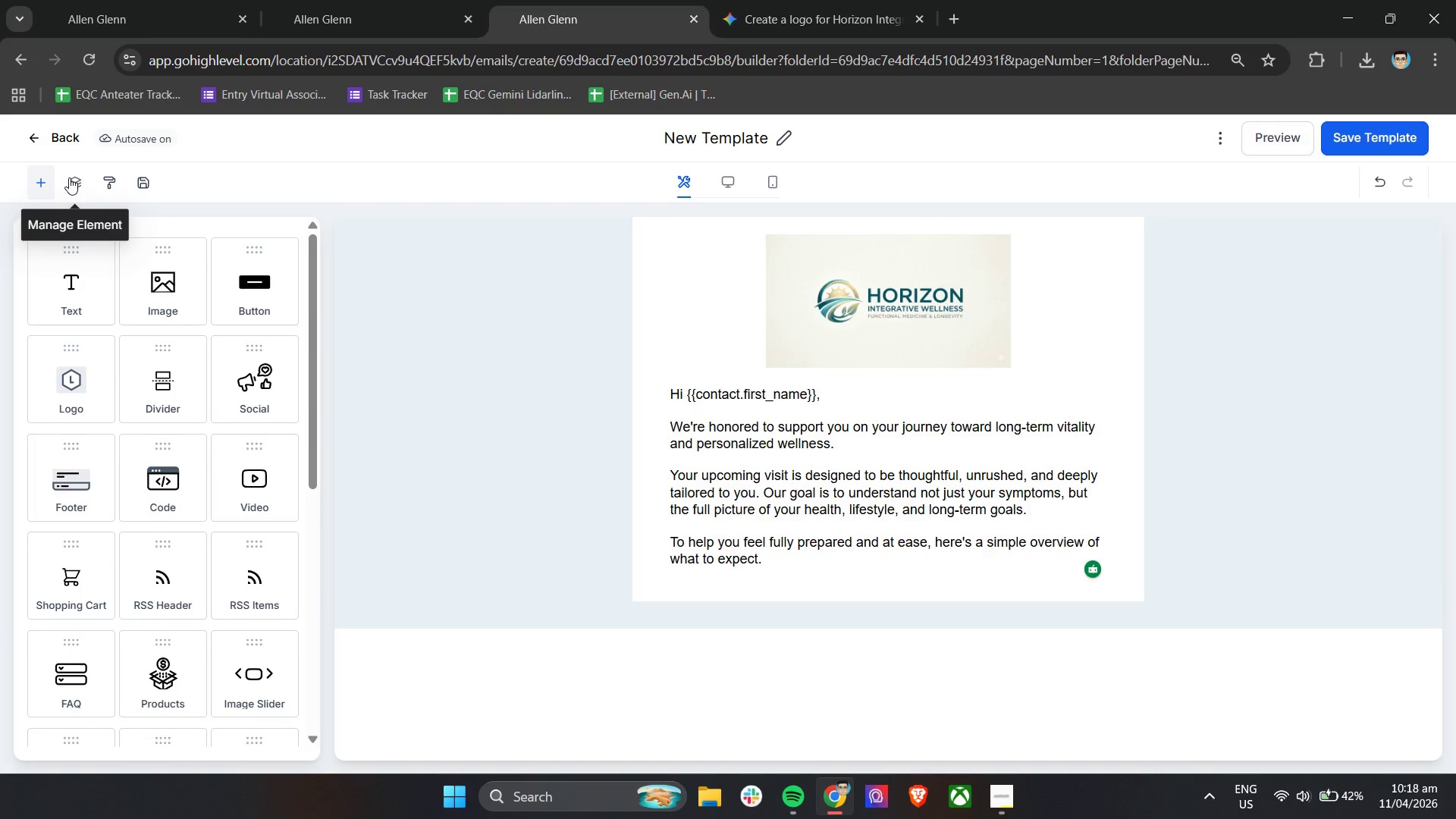 
left_click([69, 177])
 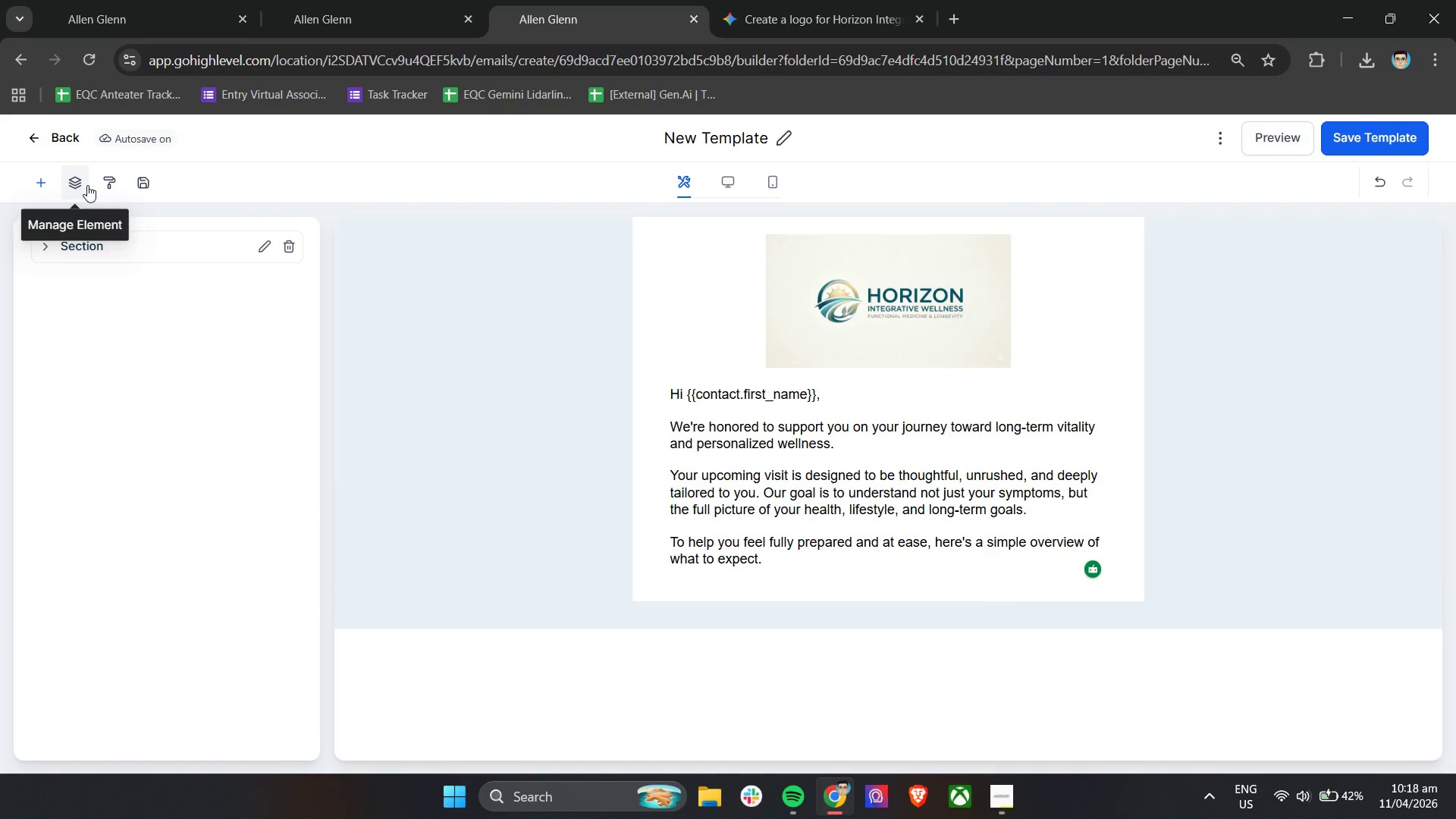 
left_click([116, 249])
 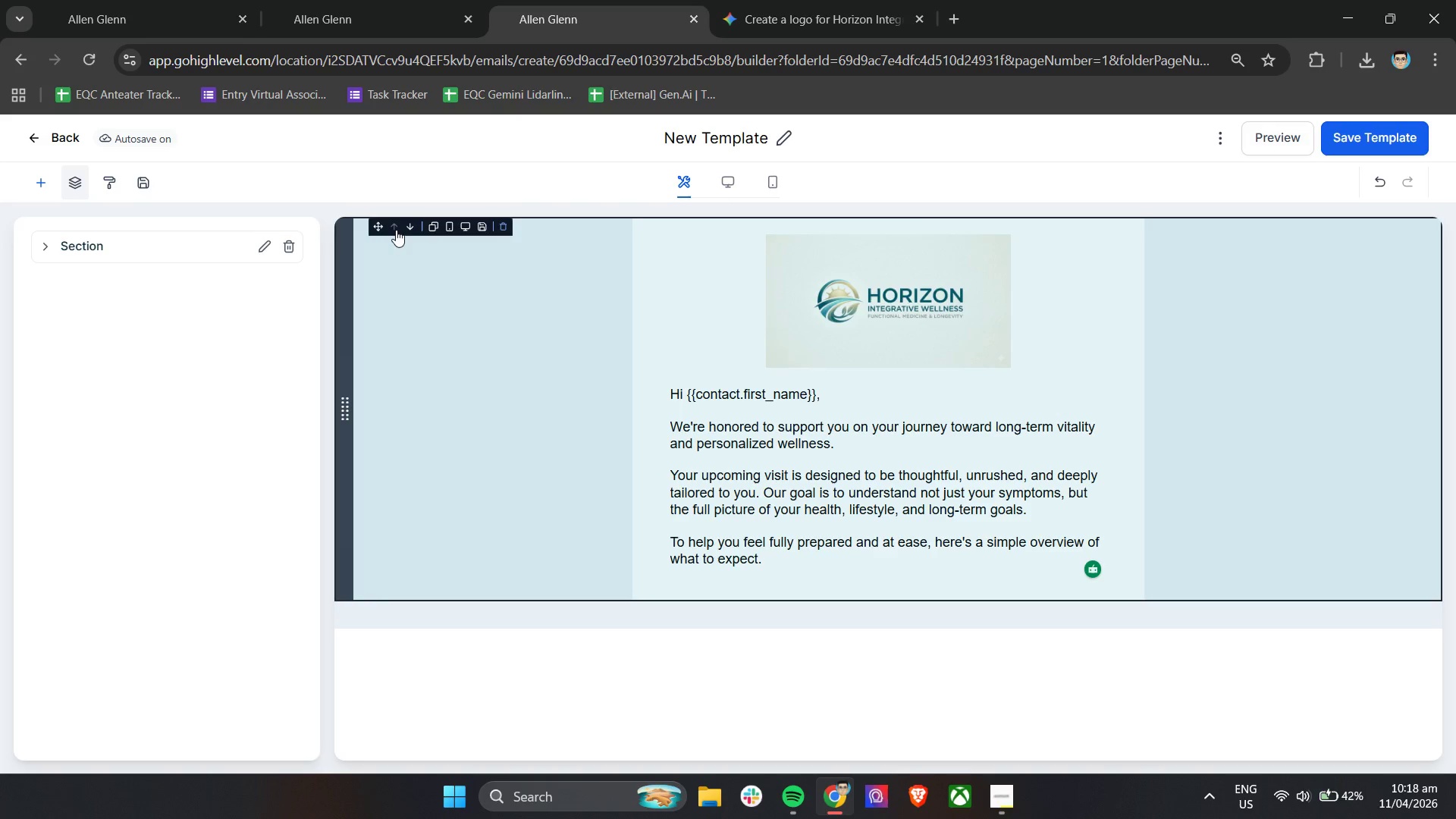 
left_click_drag(start_coordinate=[373, 227], to_coordinate=[373, 380])
 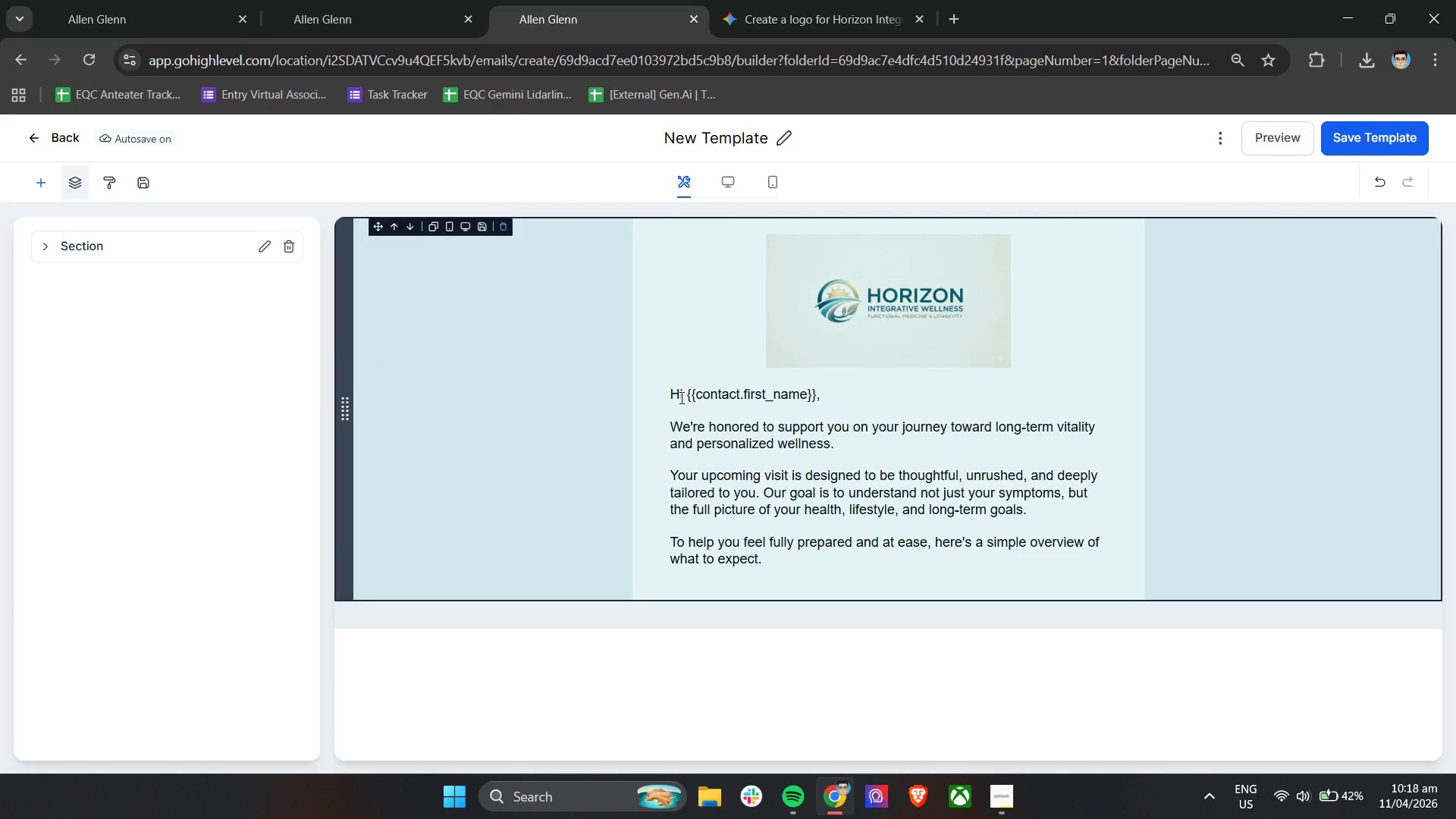 
scroll: coordinate [431, 514], scroll_direction: down, amount: 7.0
 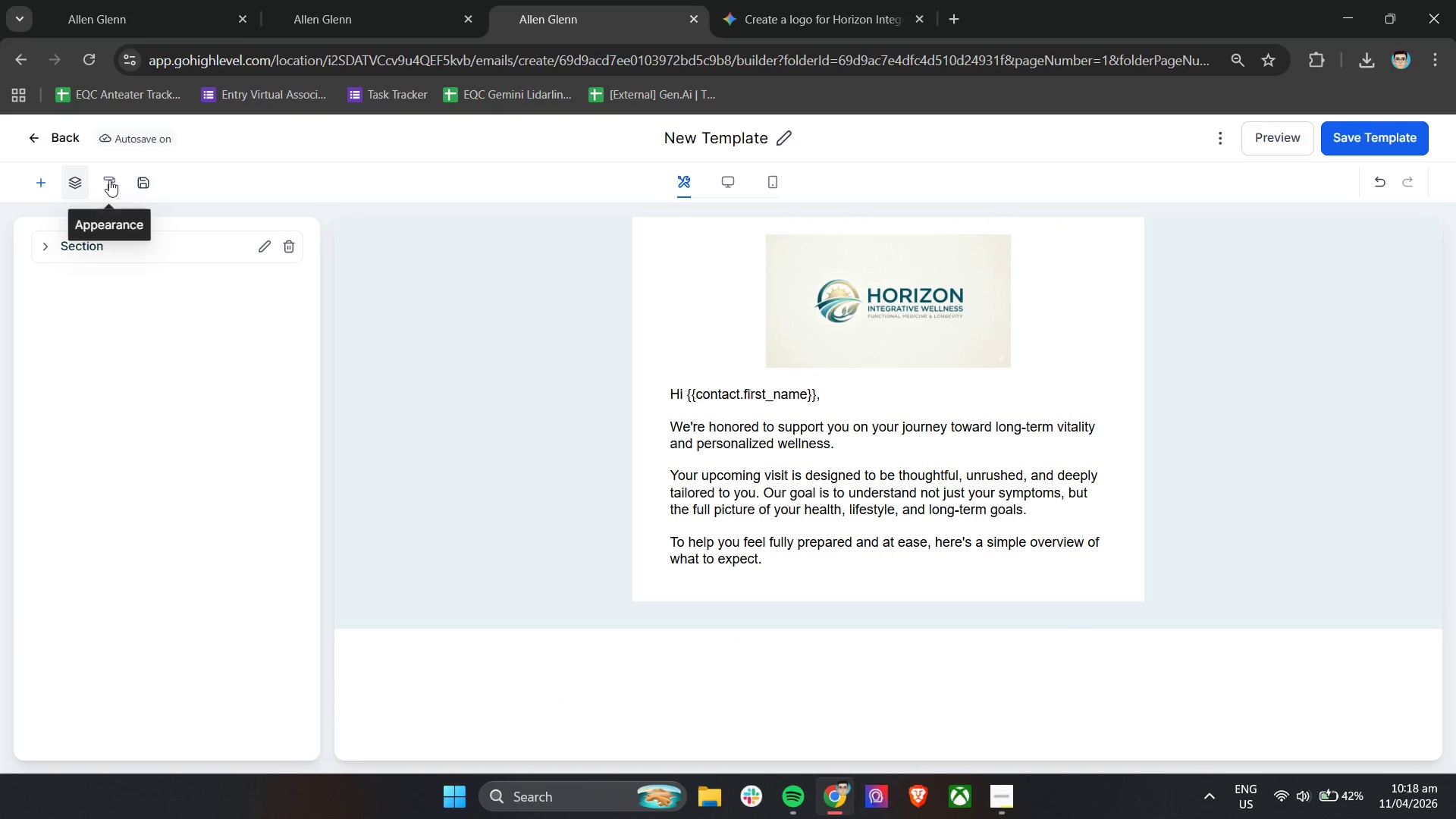 
left_click([109, 180])
 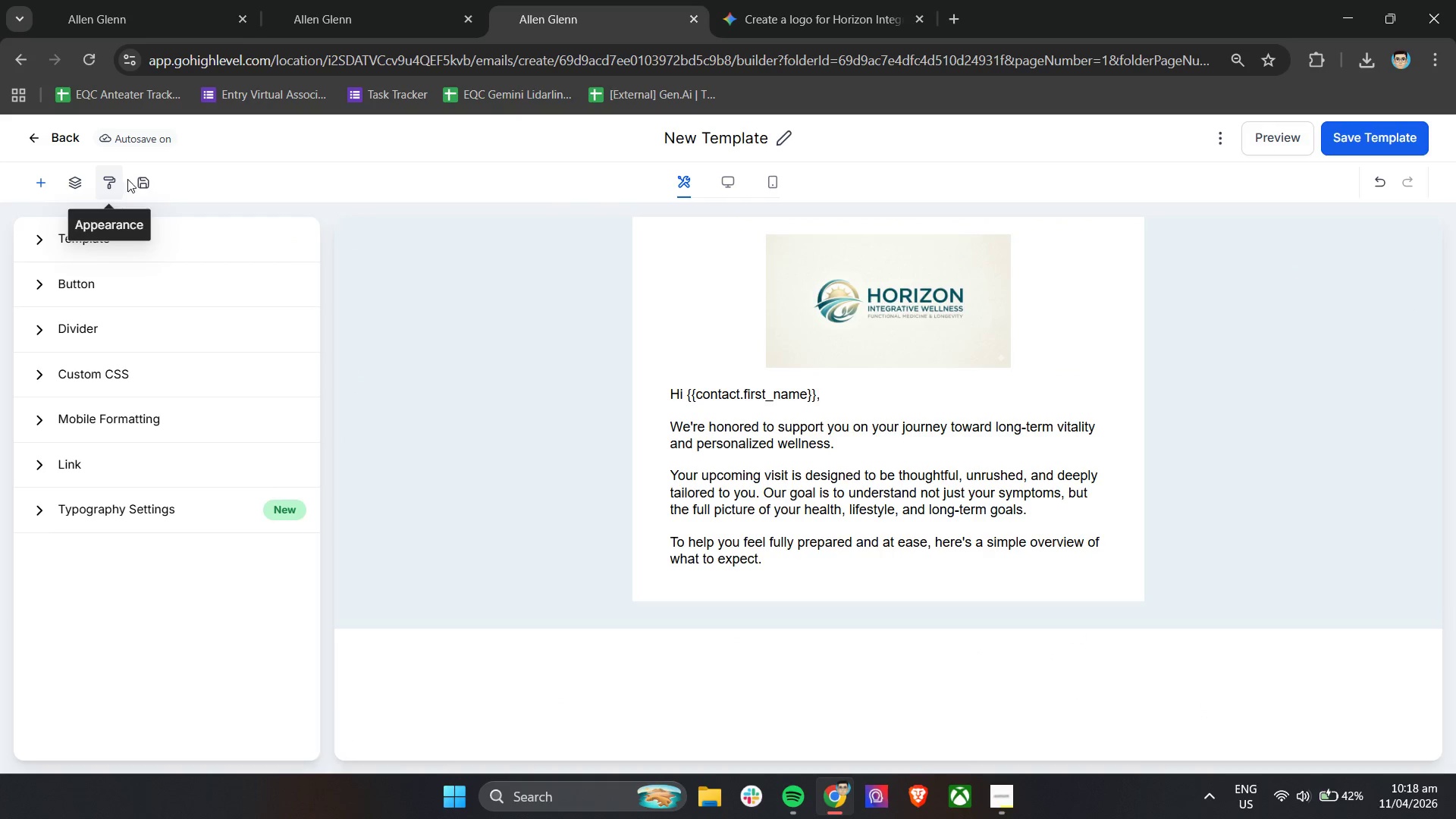 
left_click([138, 179])
 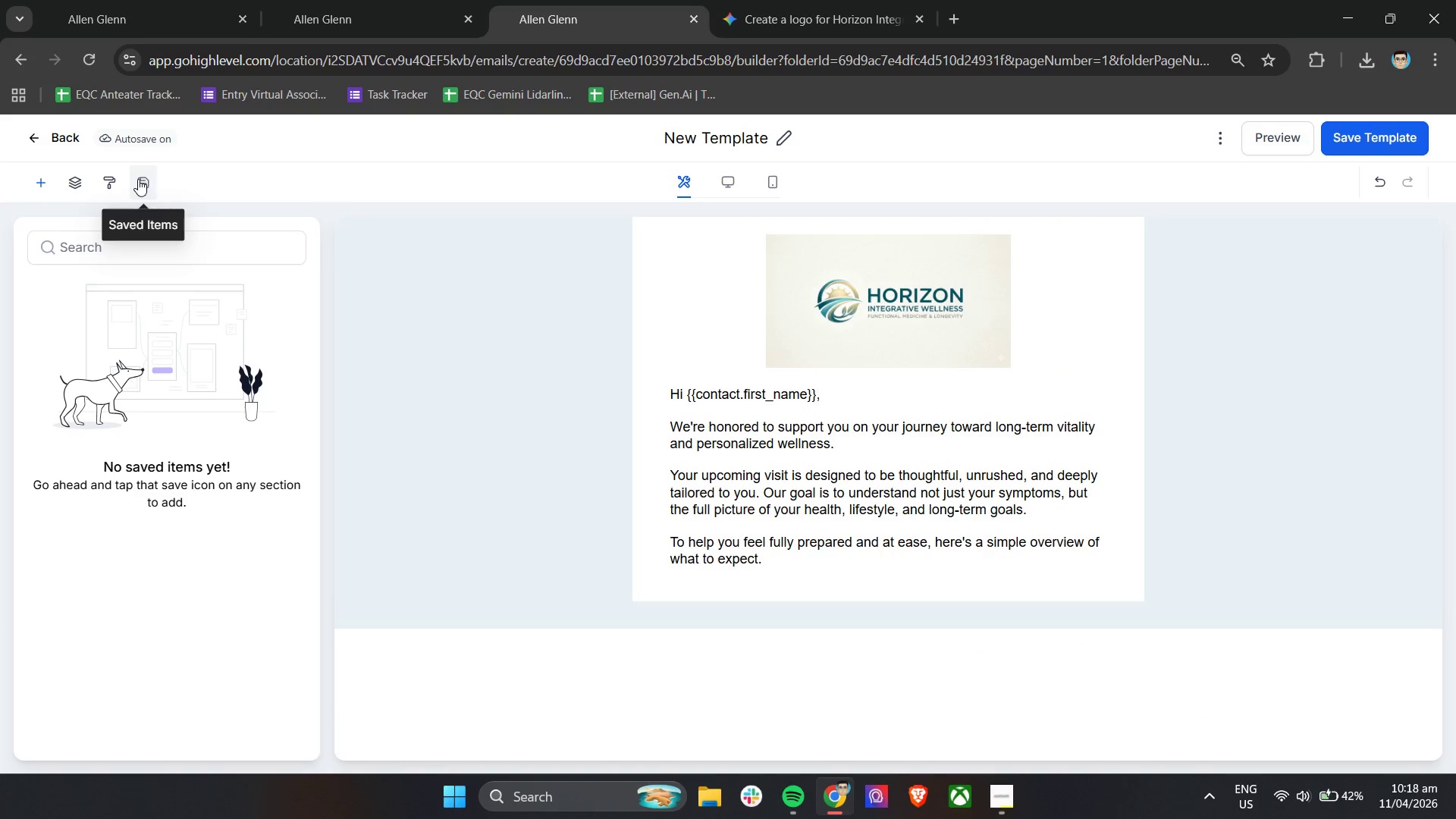 
left_click([91, 179])
 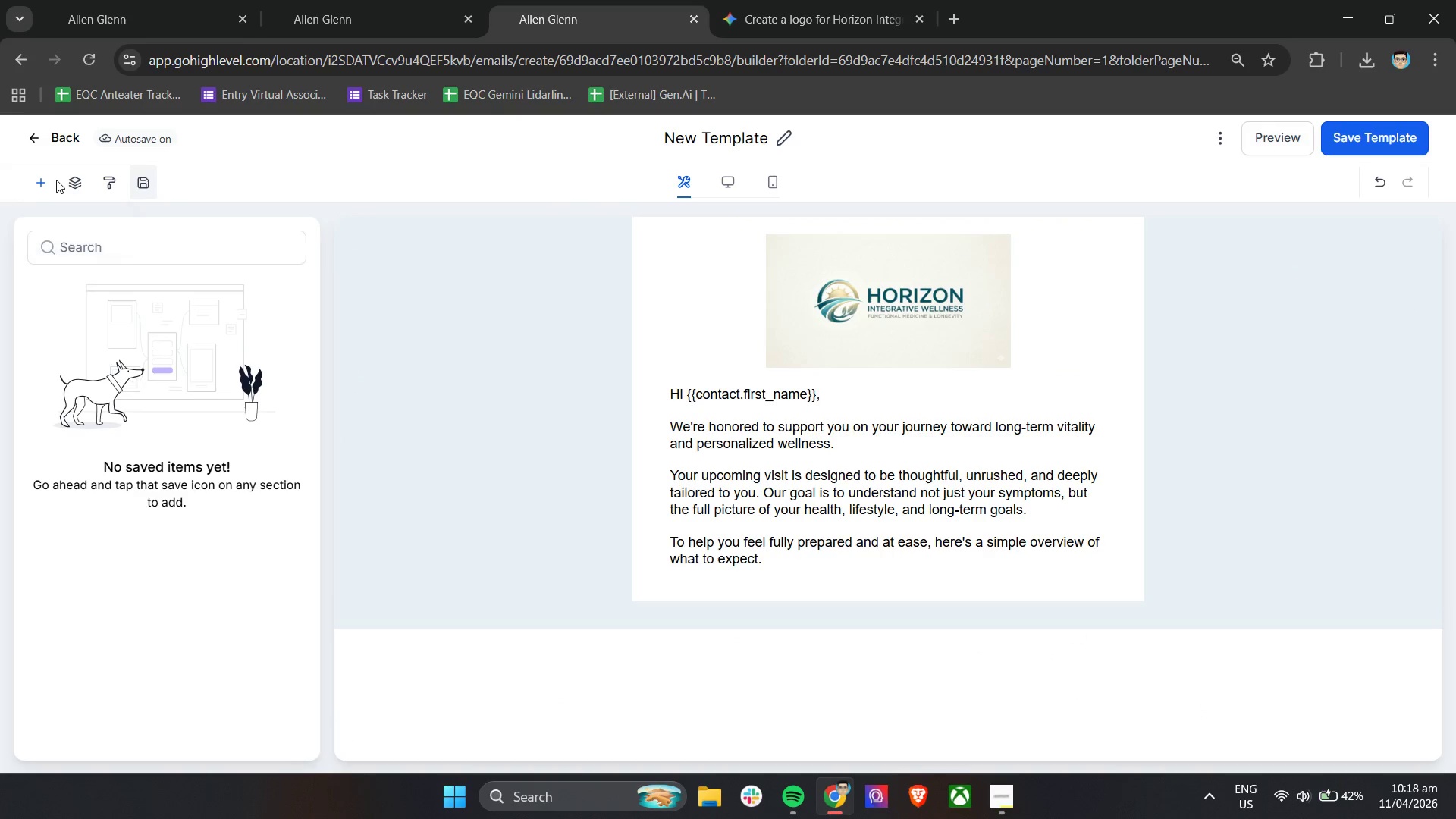 
left_click([46, 177])
 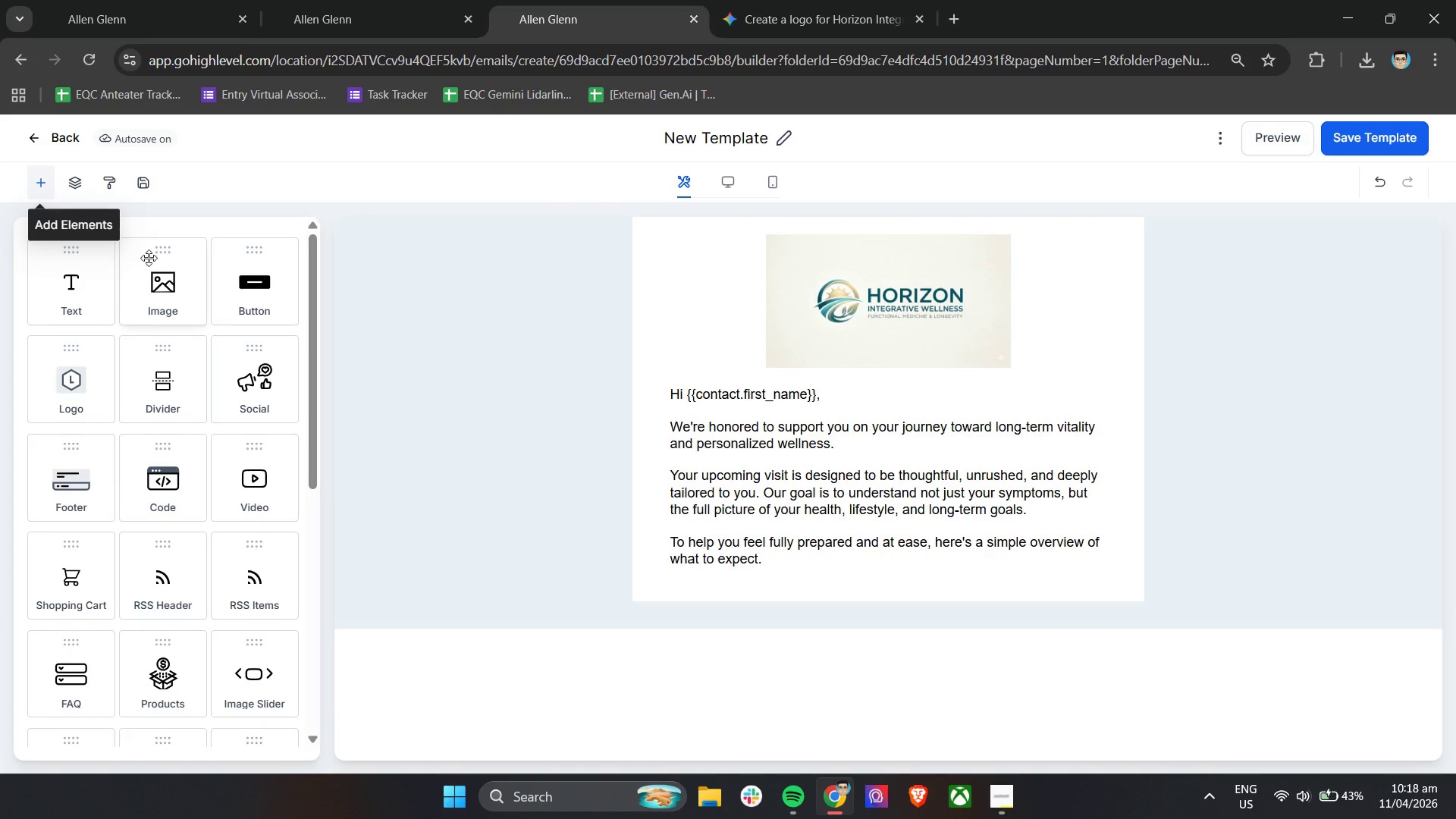 
scroll: coordinate [193, 328], scroll_direction: down, amount: 4.0
 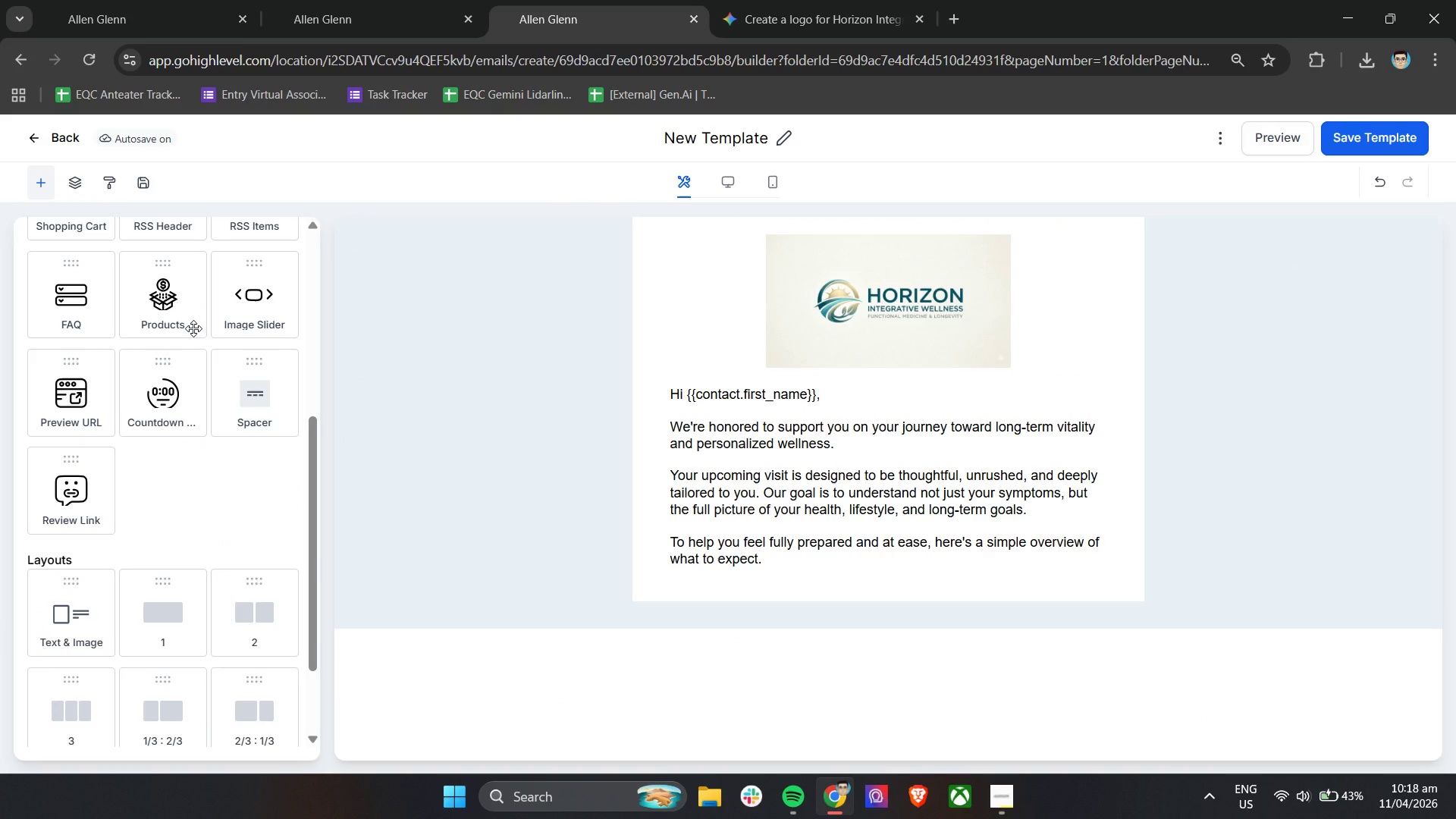 
wait(12.97)
 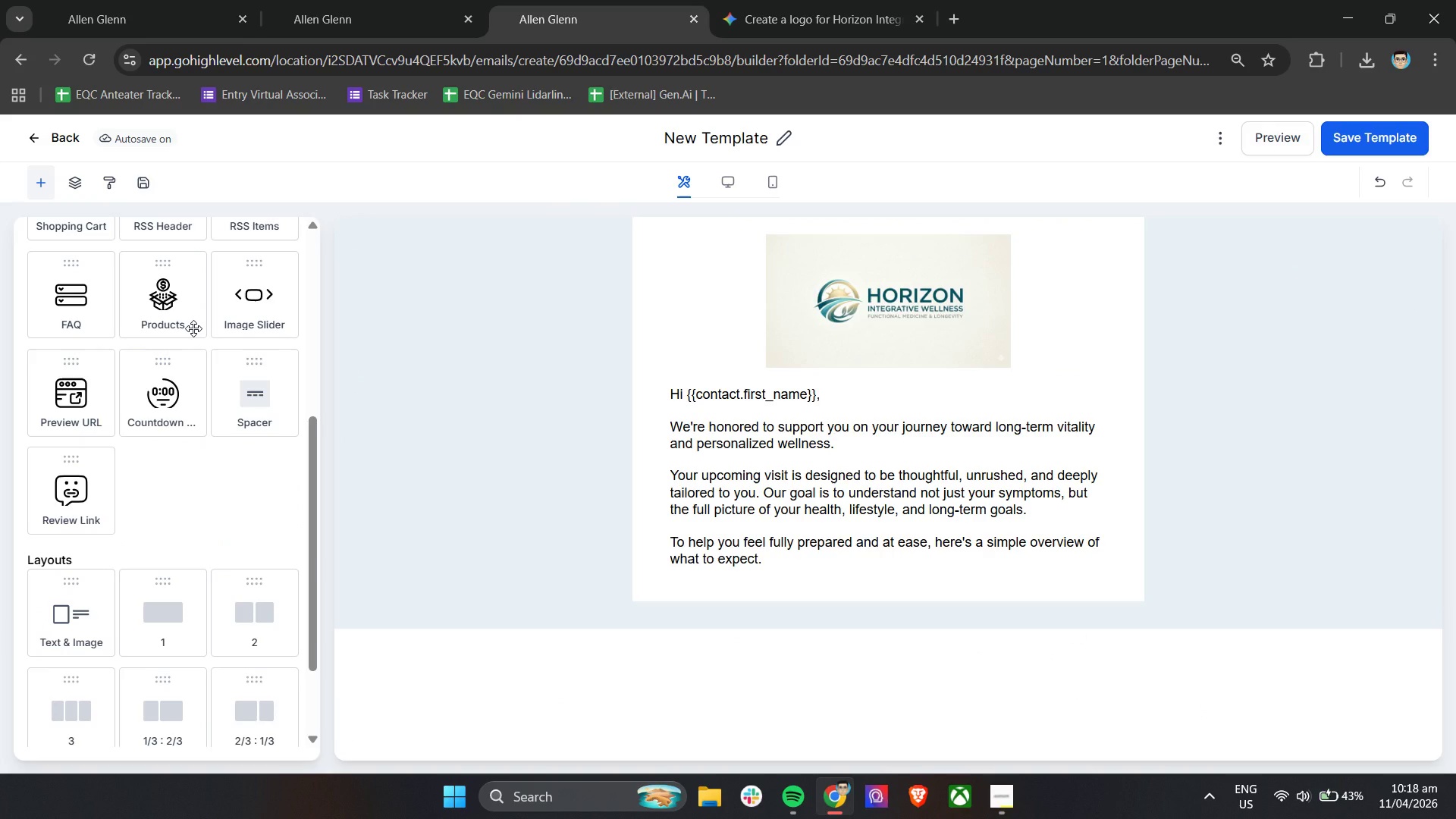 
scroll: coordinate [193, 328], scroll_direction: up, amount: 5.0
 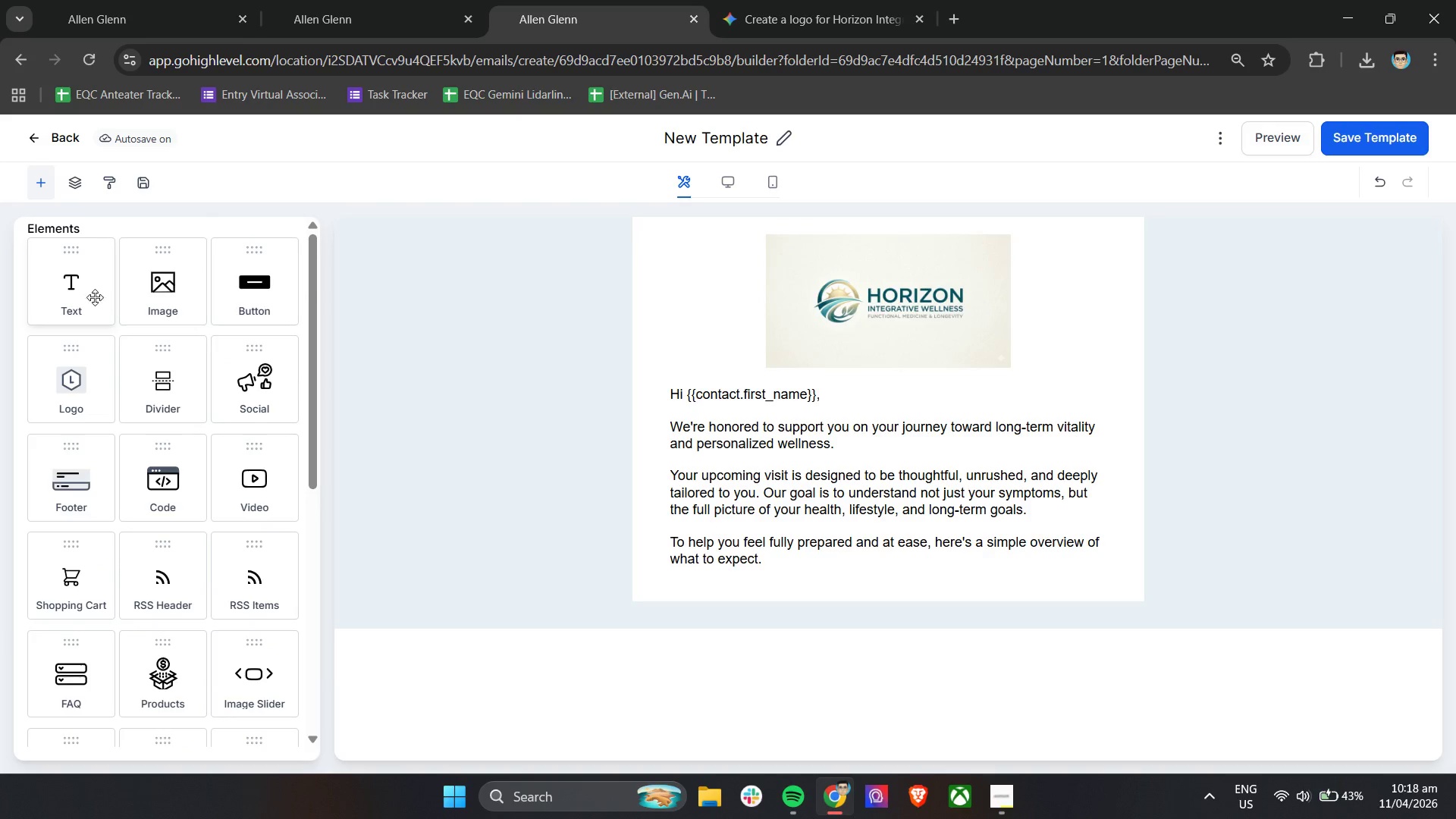 
left_click_drag(start_coordinate=[64, 287], to_coordinate=[784, 595])
 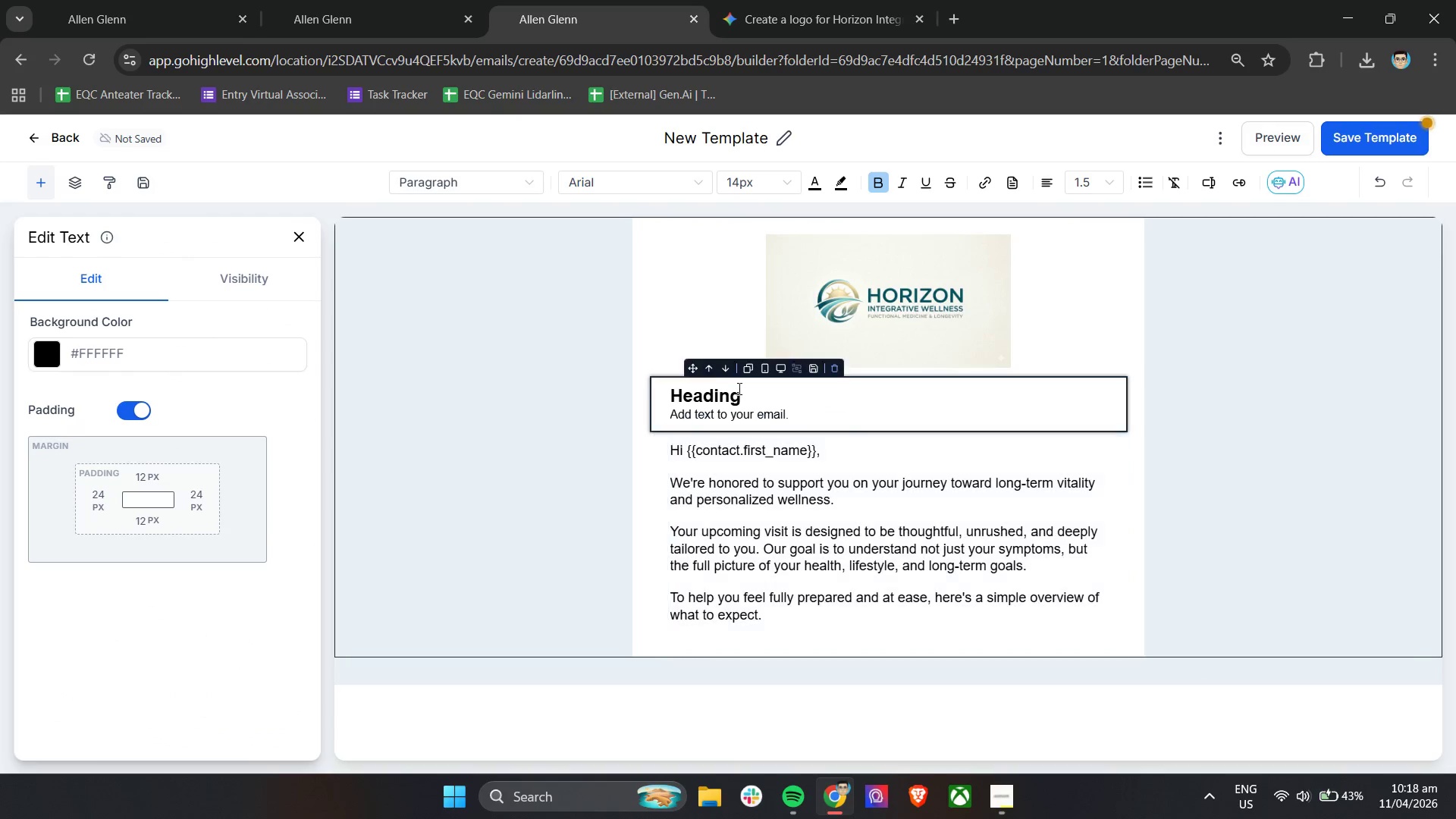 
left_click([720, 369])
 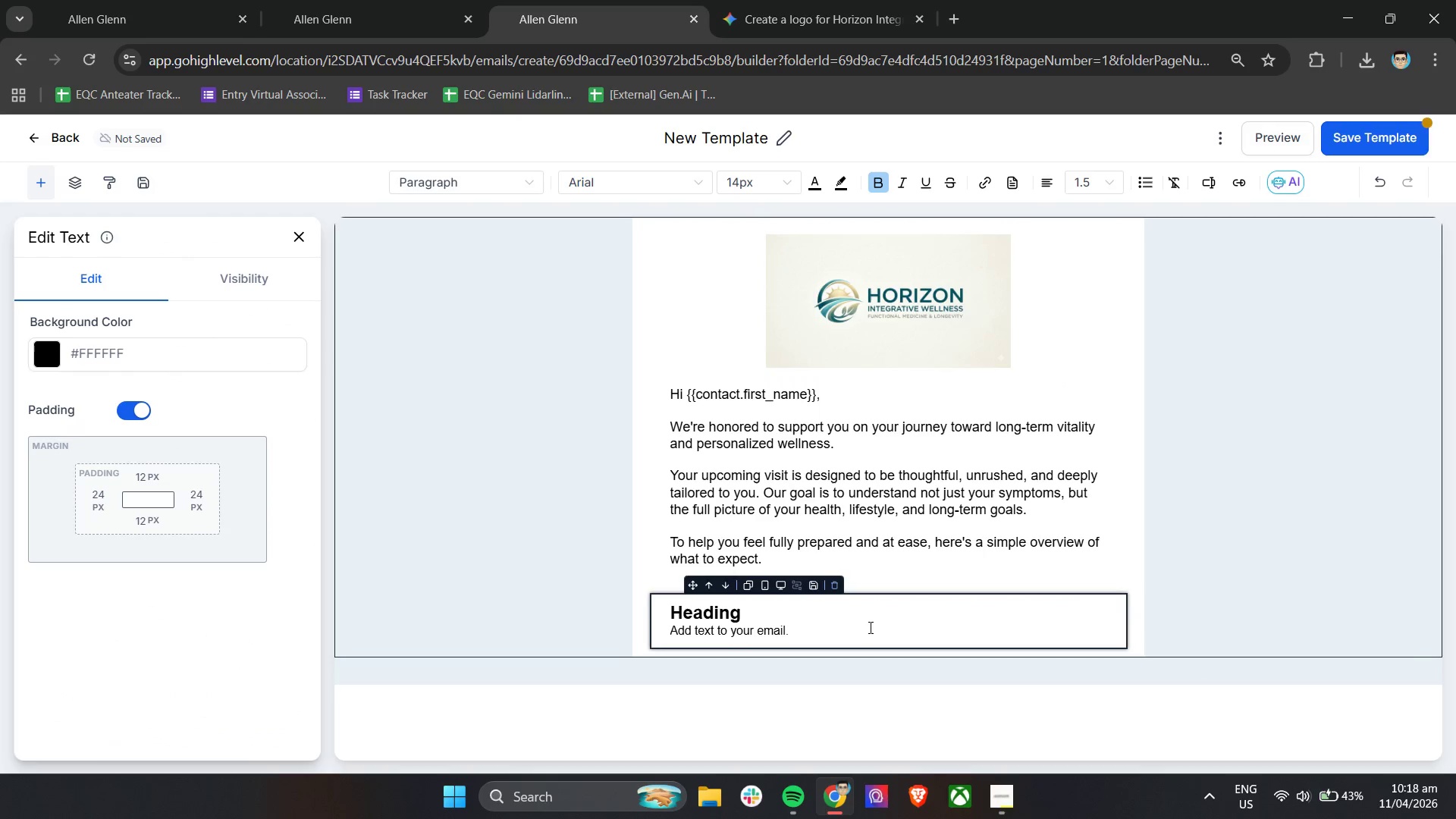 
double_click([869, 627])
 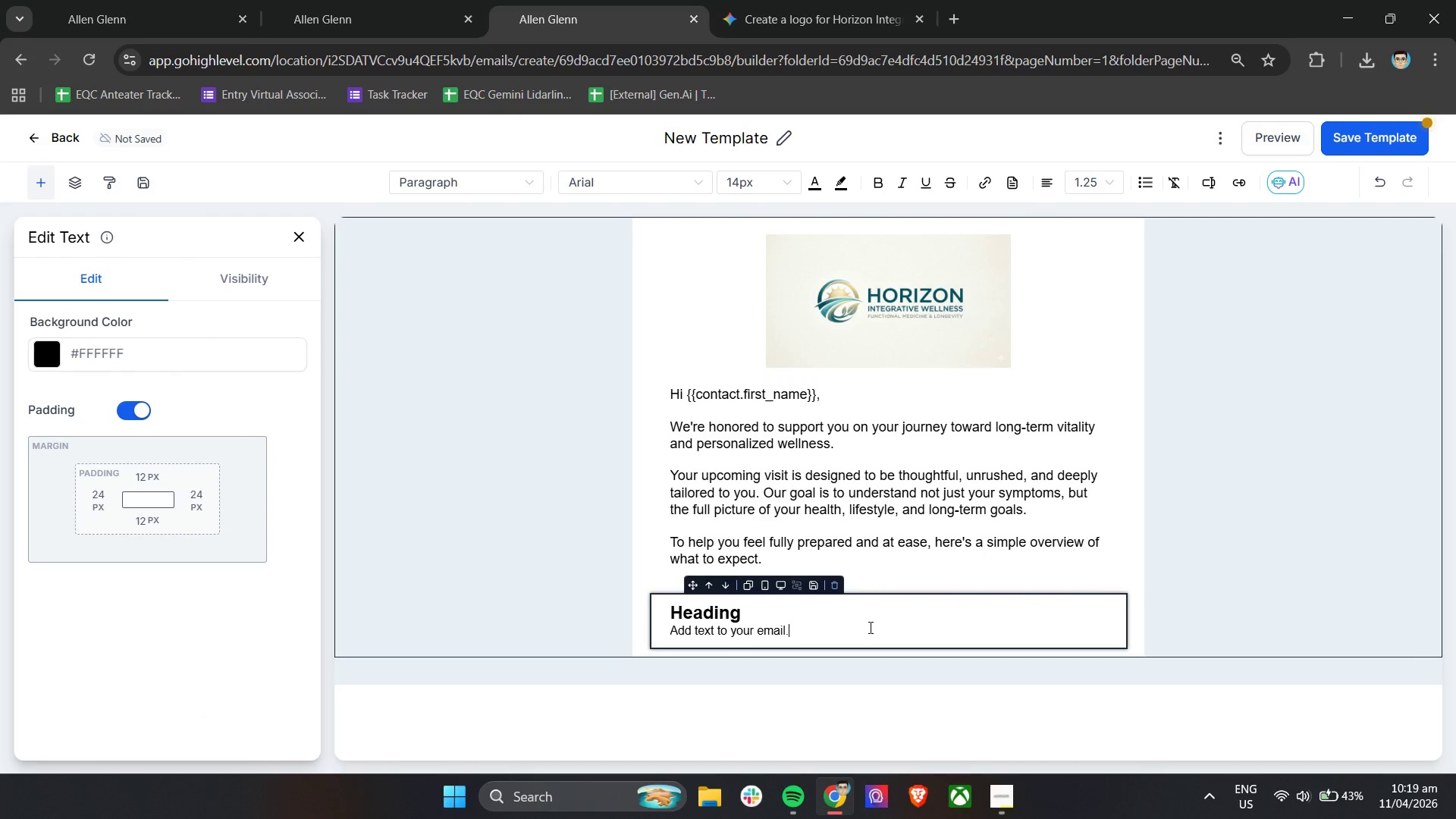 
key(Control+ControlLeft)
 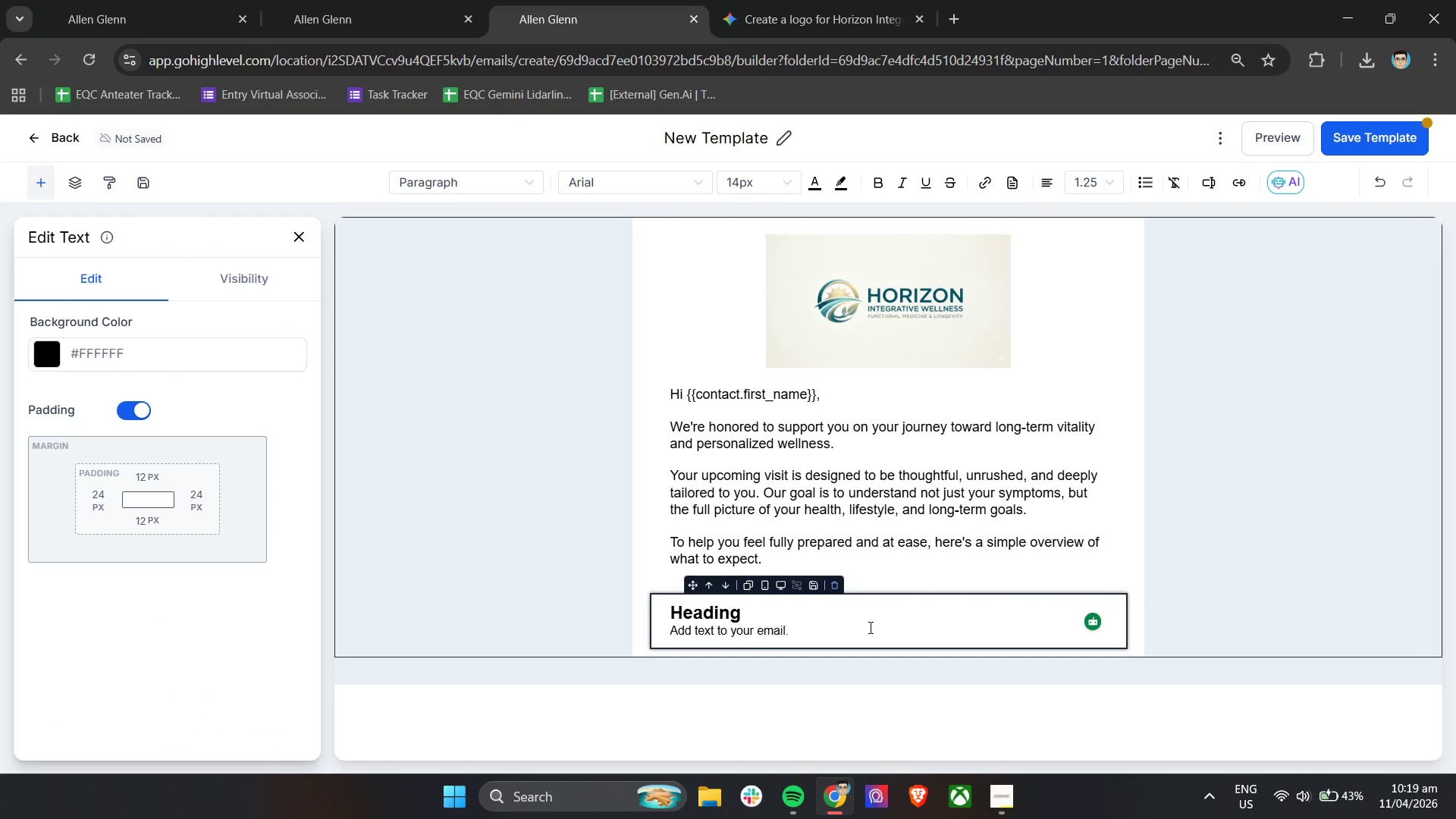 
key(Control+A)
 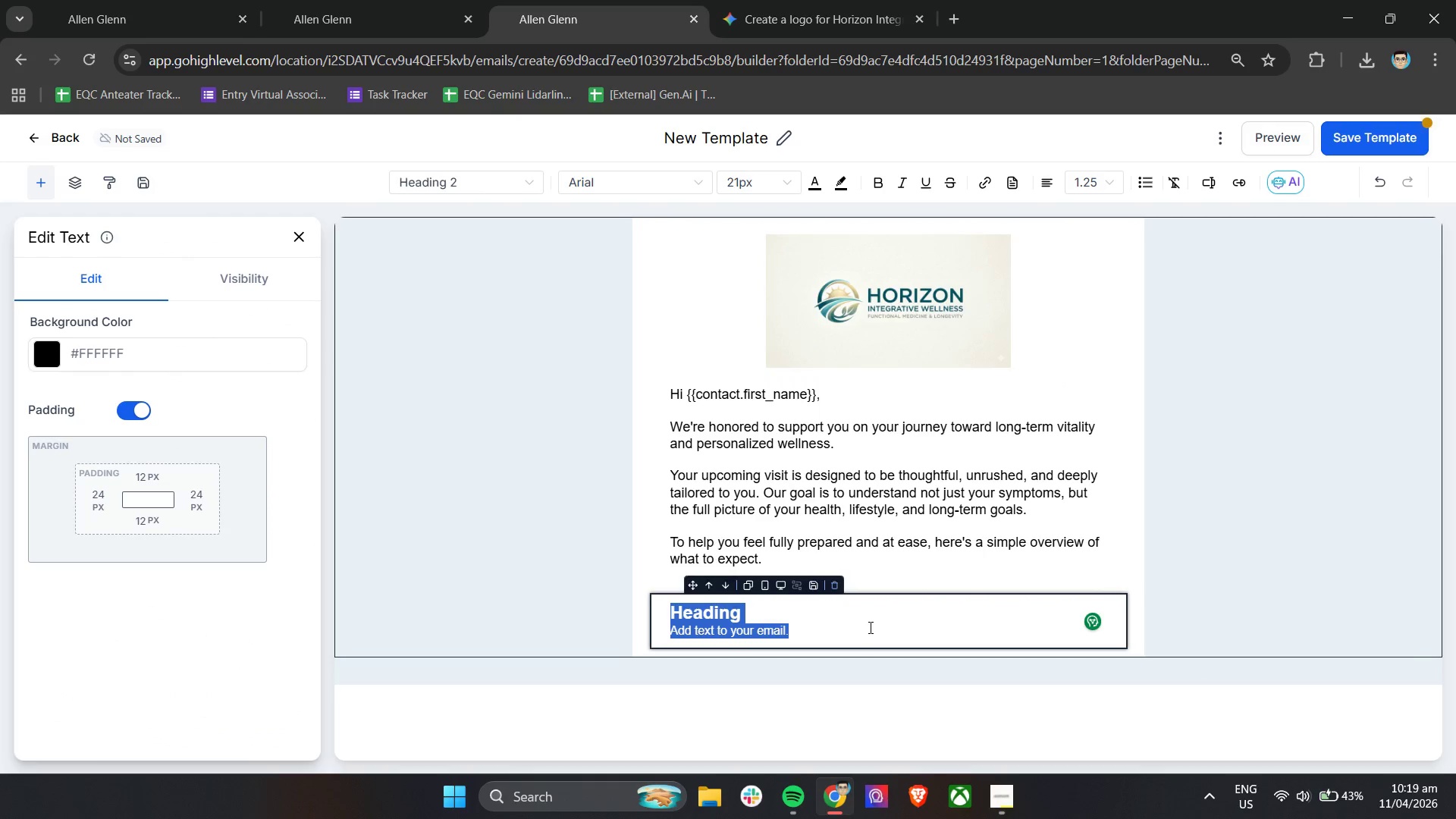 
key(Backspace)
 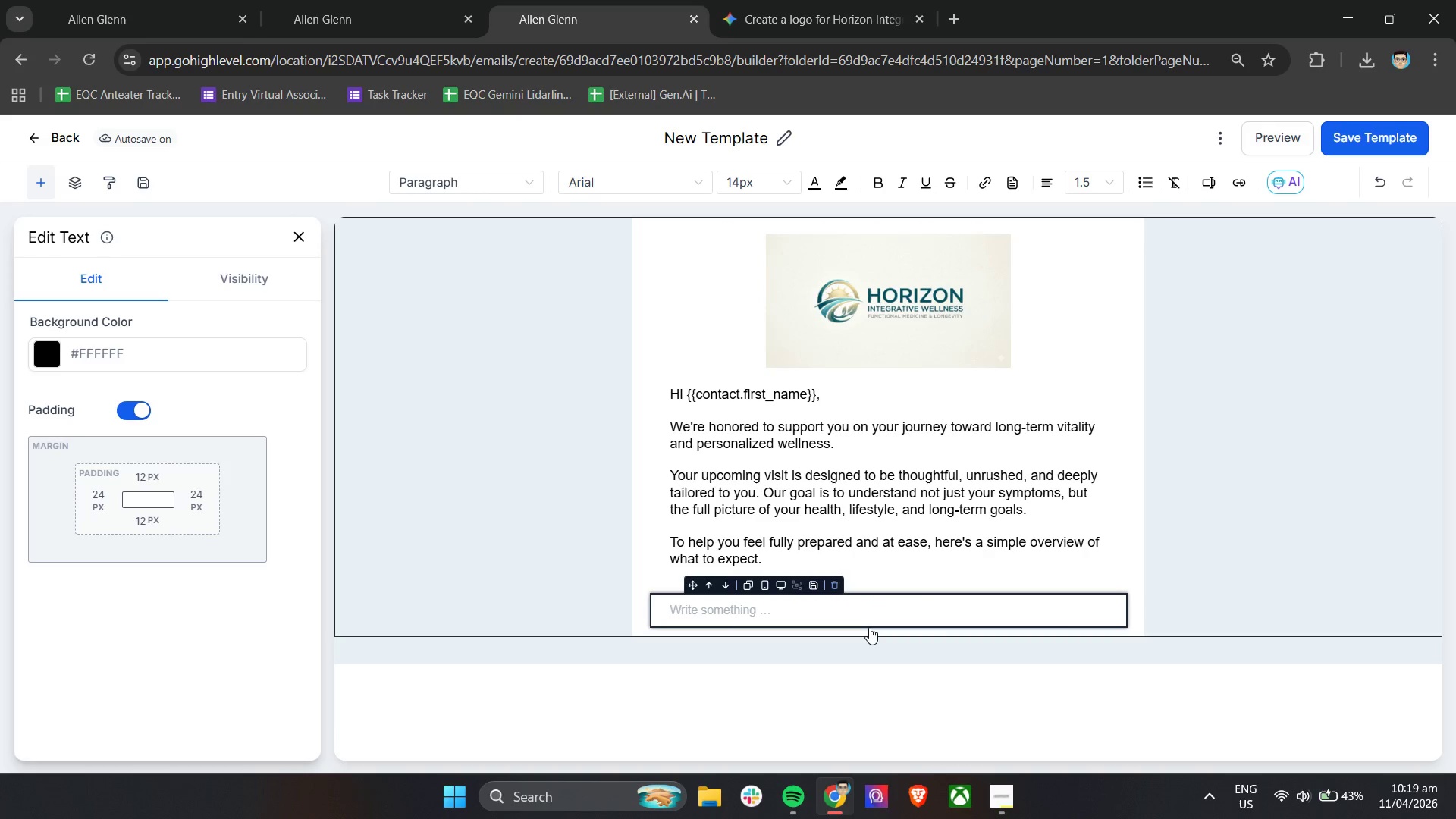 
wait(21.45)
 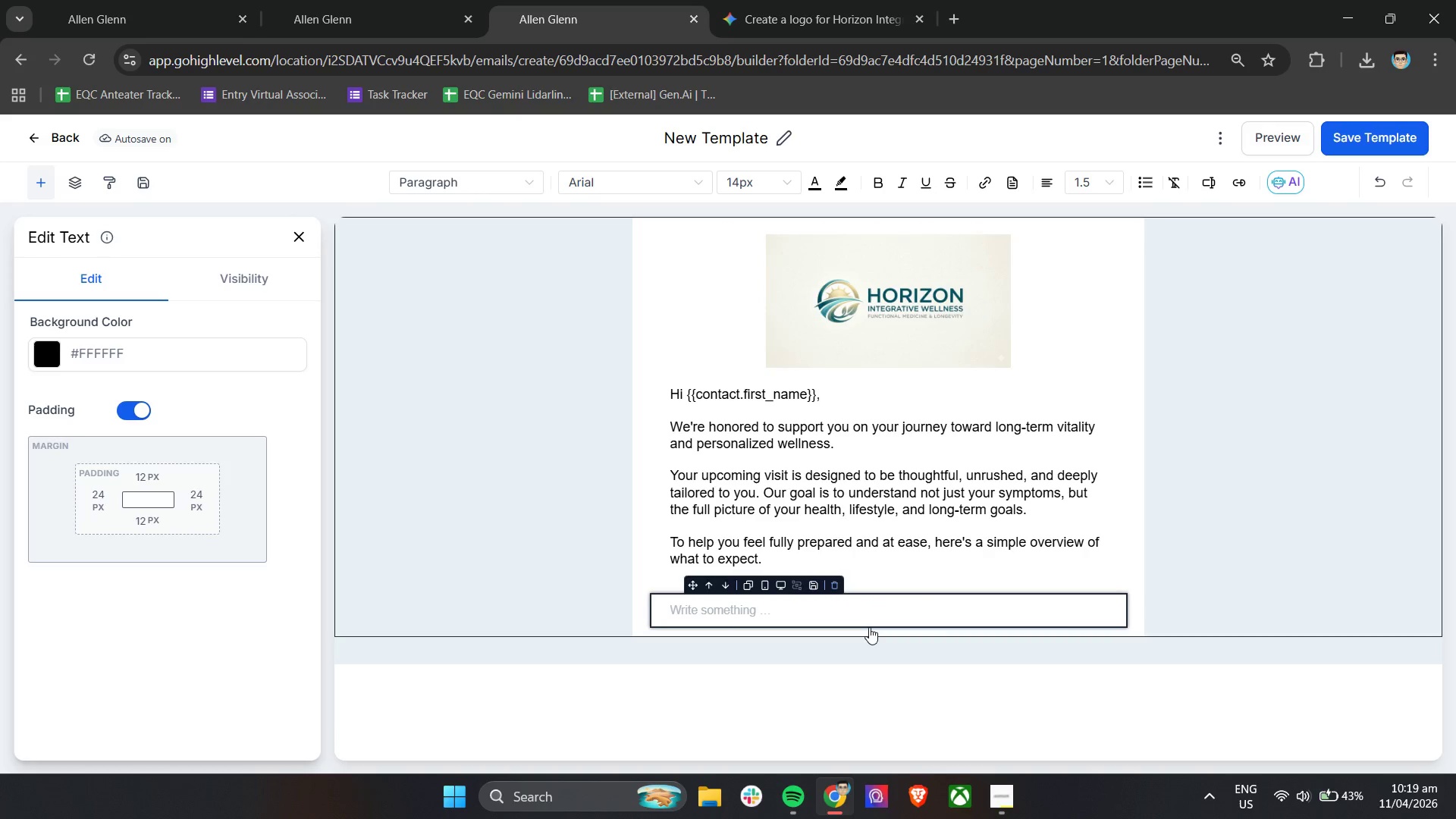 
type(Before)
 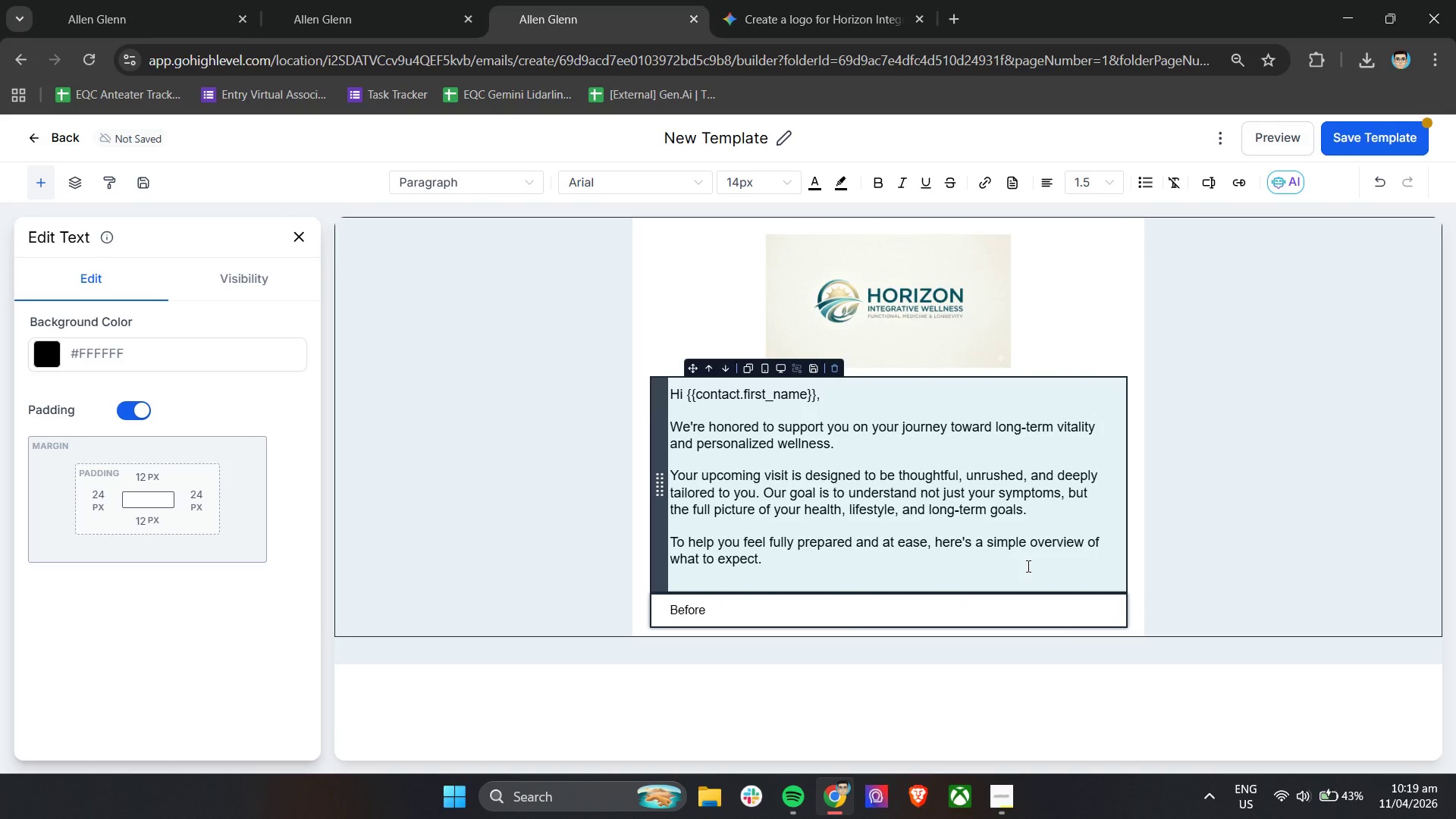 
wait(9.19)
 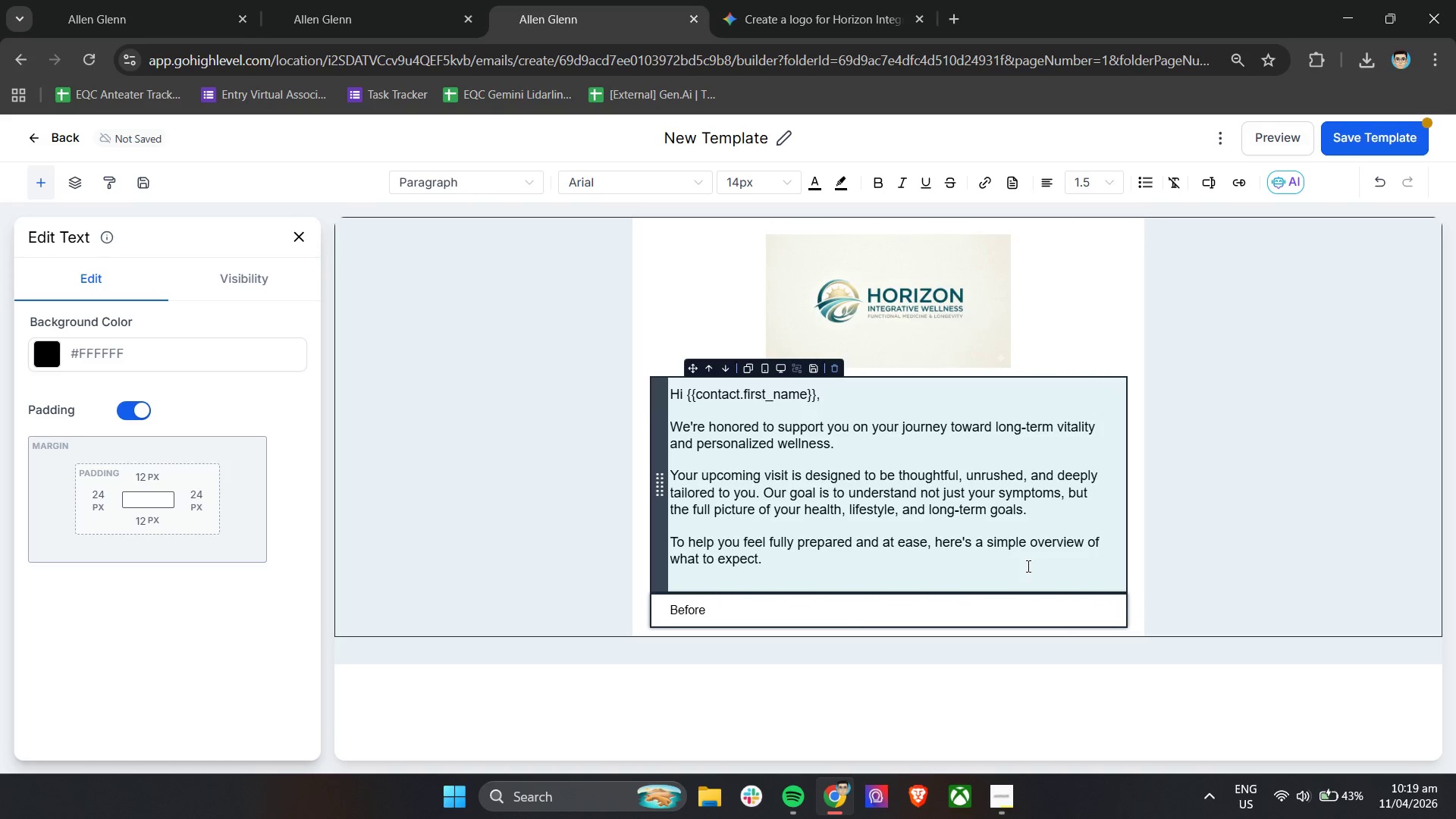 
type( your visit)
 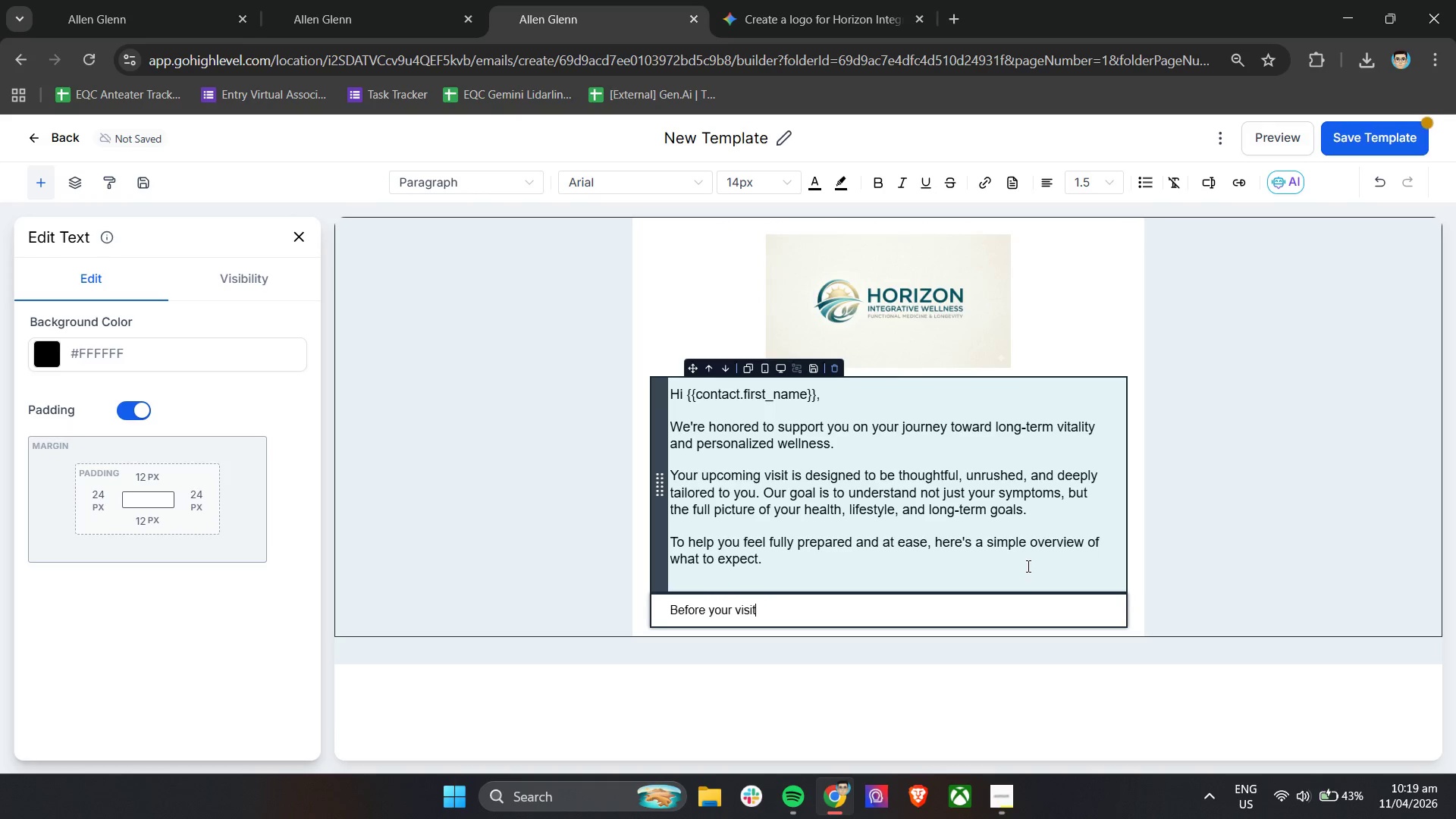 
key(Enter)
 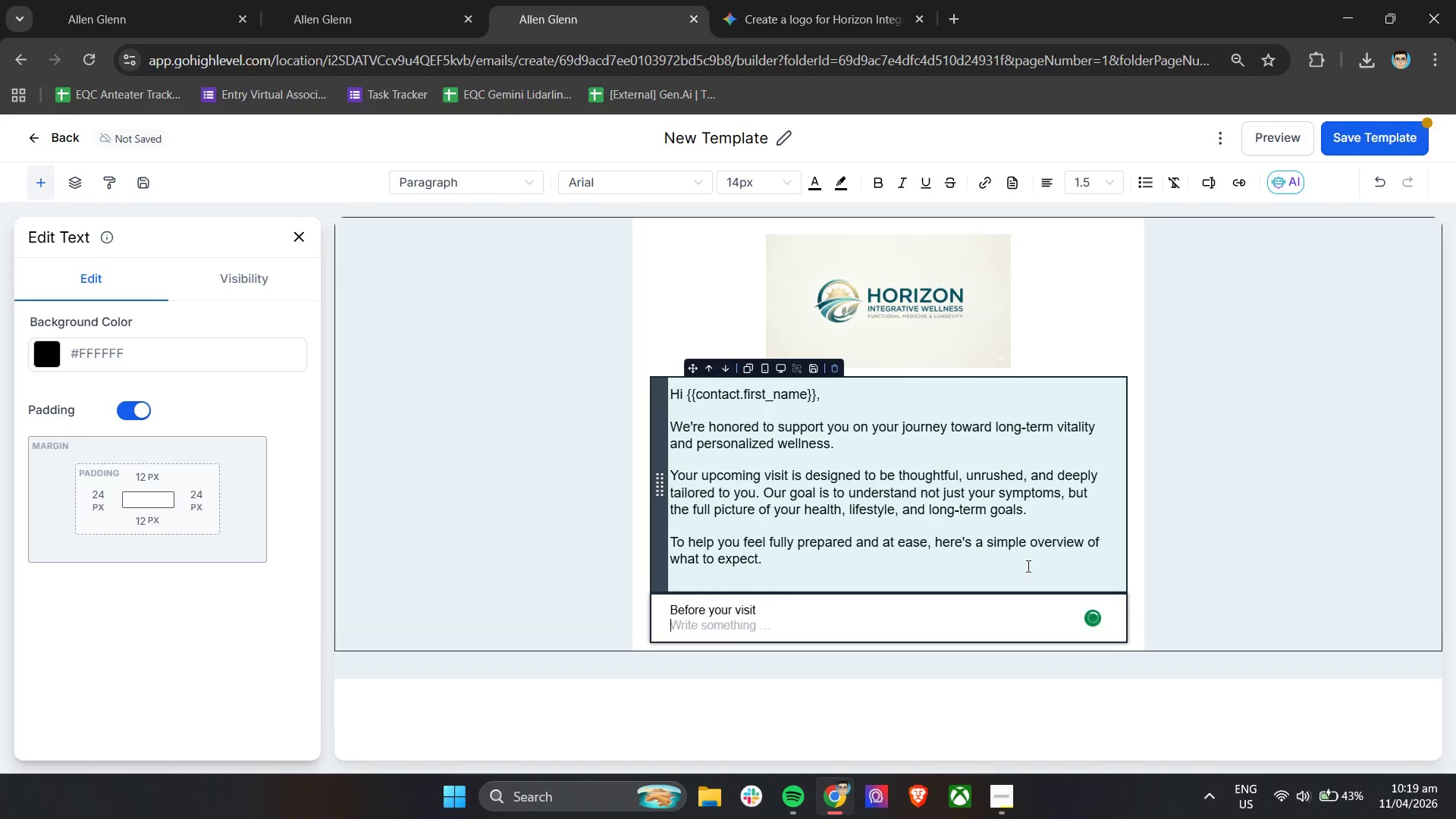 
key(Enter)
 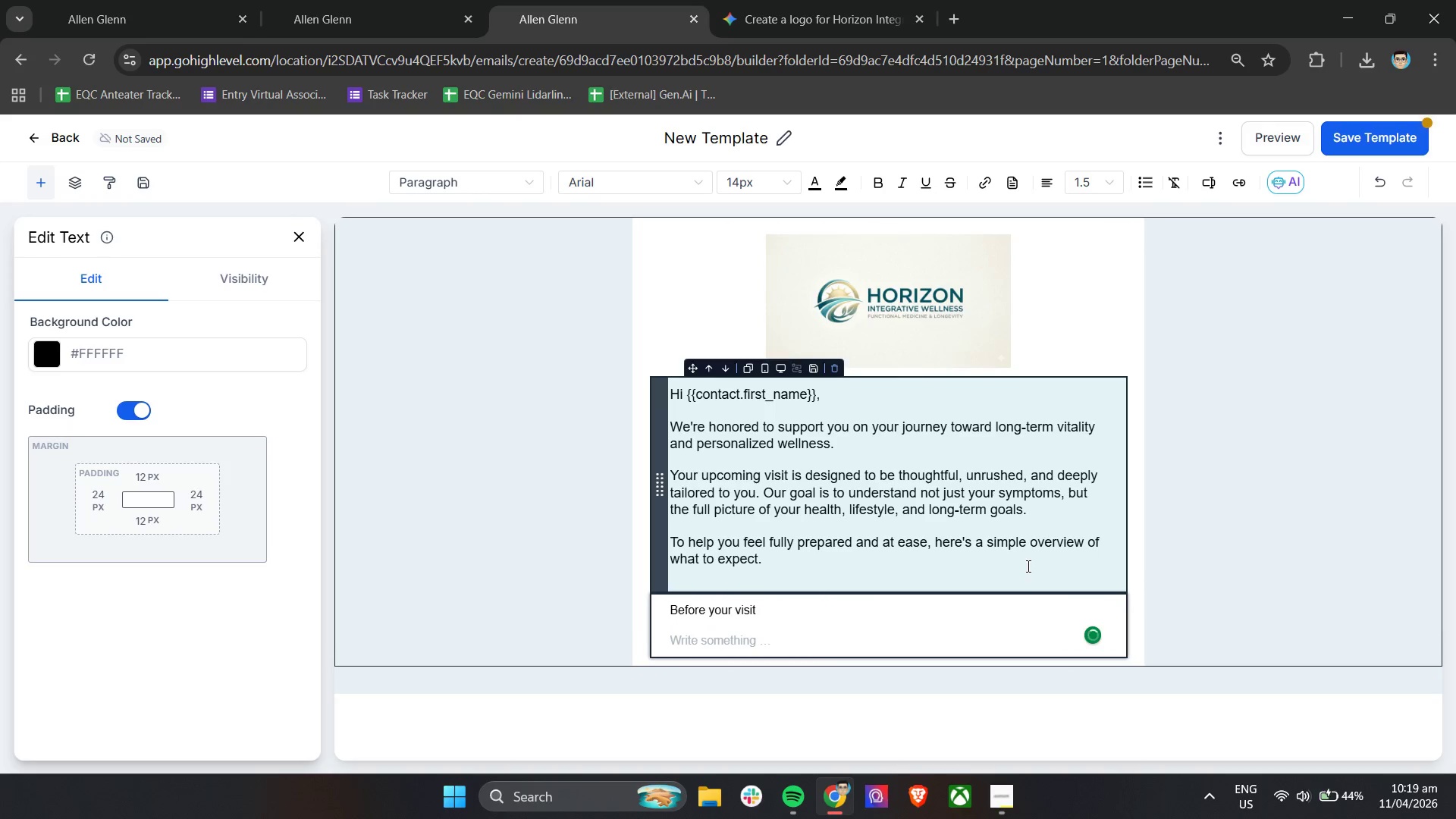 
type(Complete your I)
key(Backspace)
type(intake forms and shar )
key(Backspace)
type(e your )
 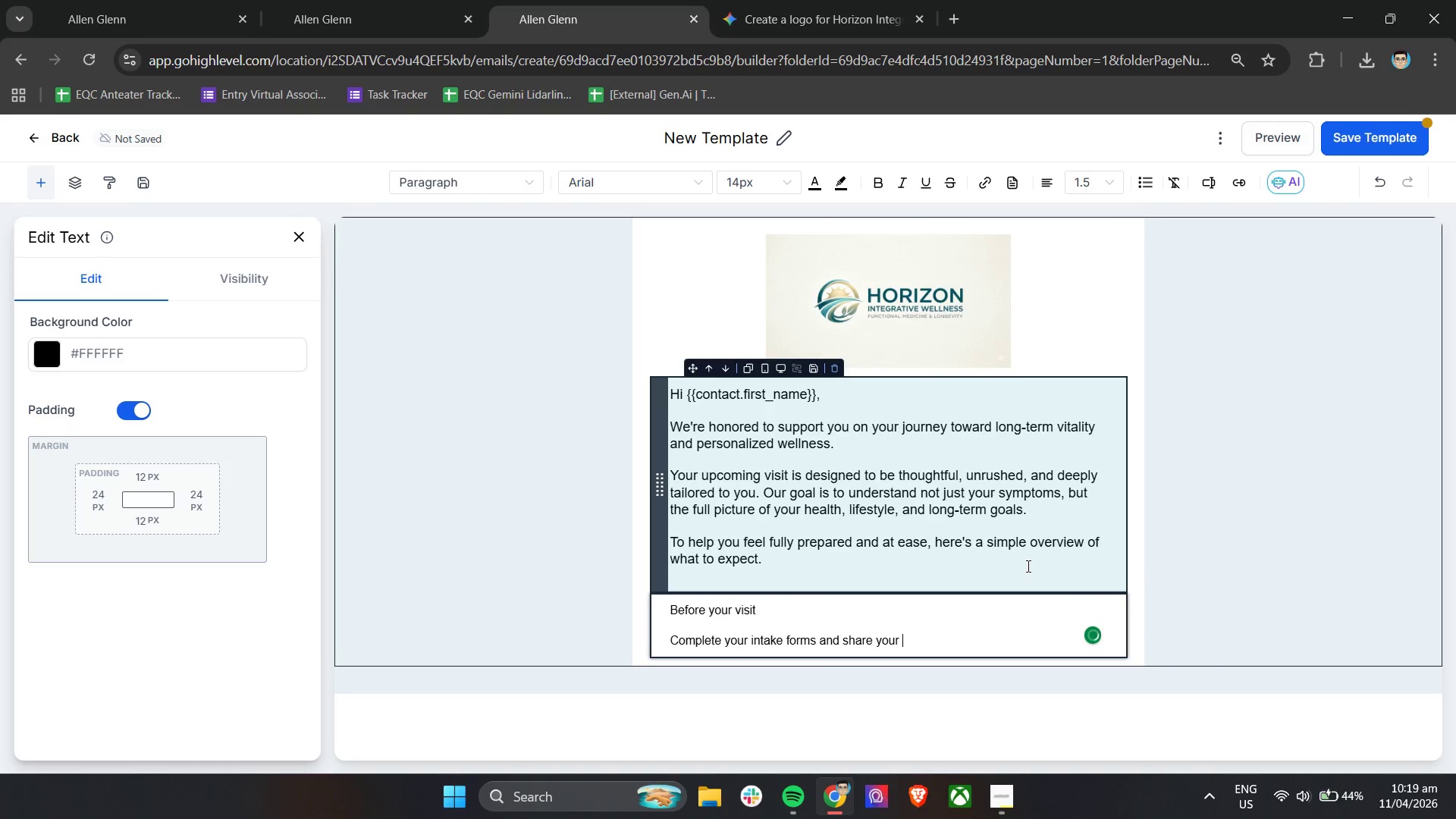 
wait(5.03)
 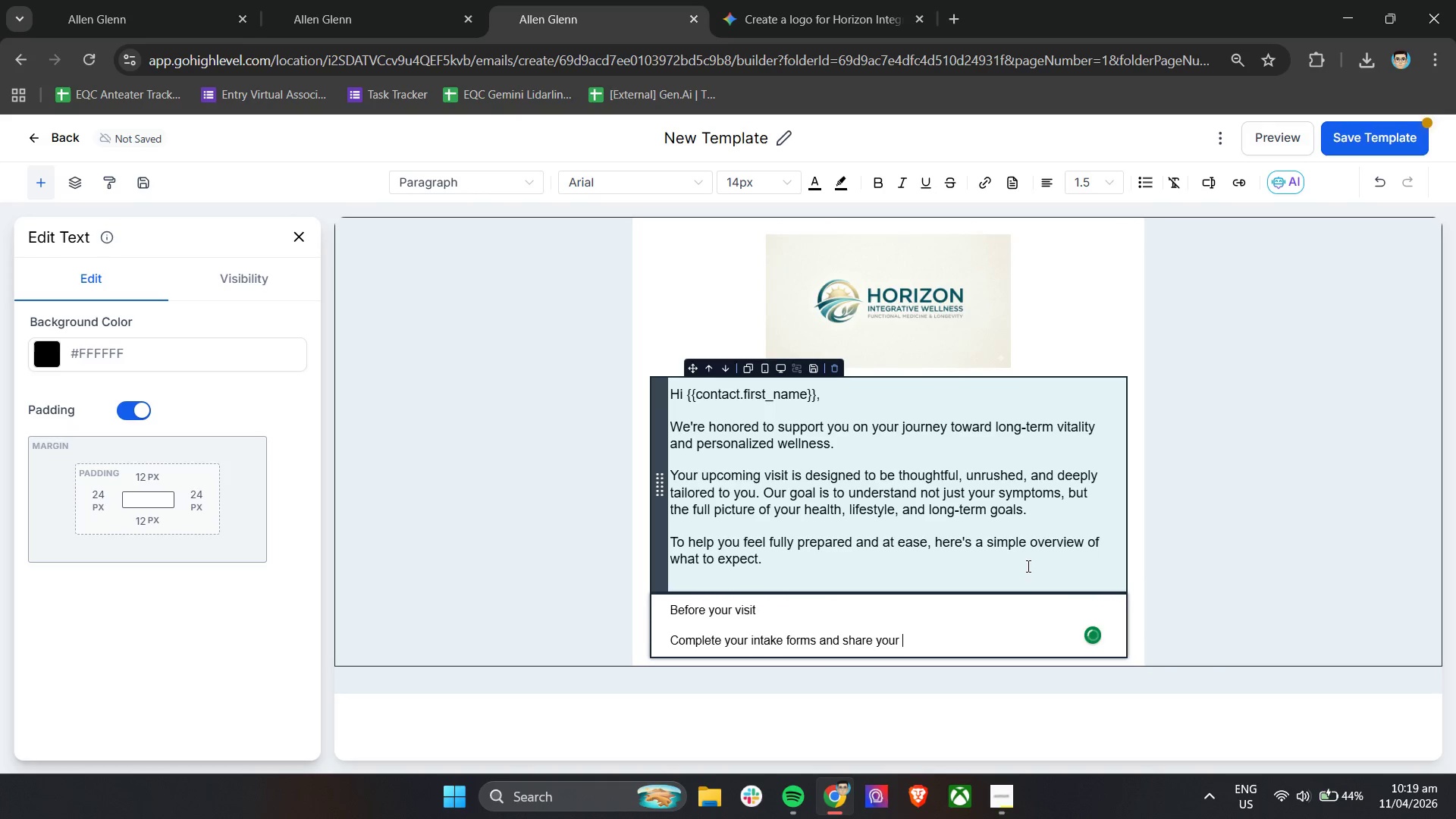 
type(health history so we can make the most of your time togethr.)
 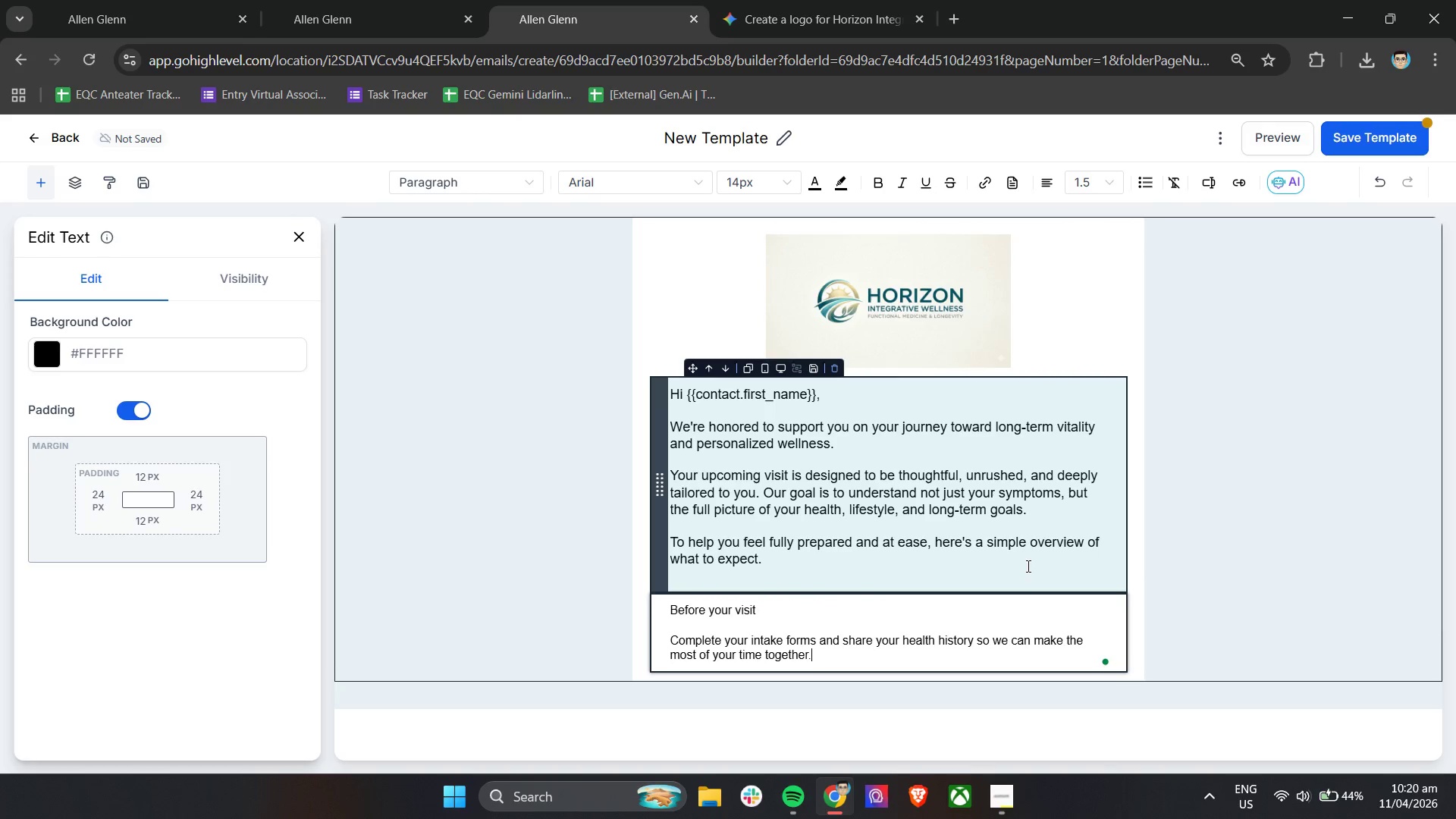 
left_click([566, 633])
 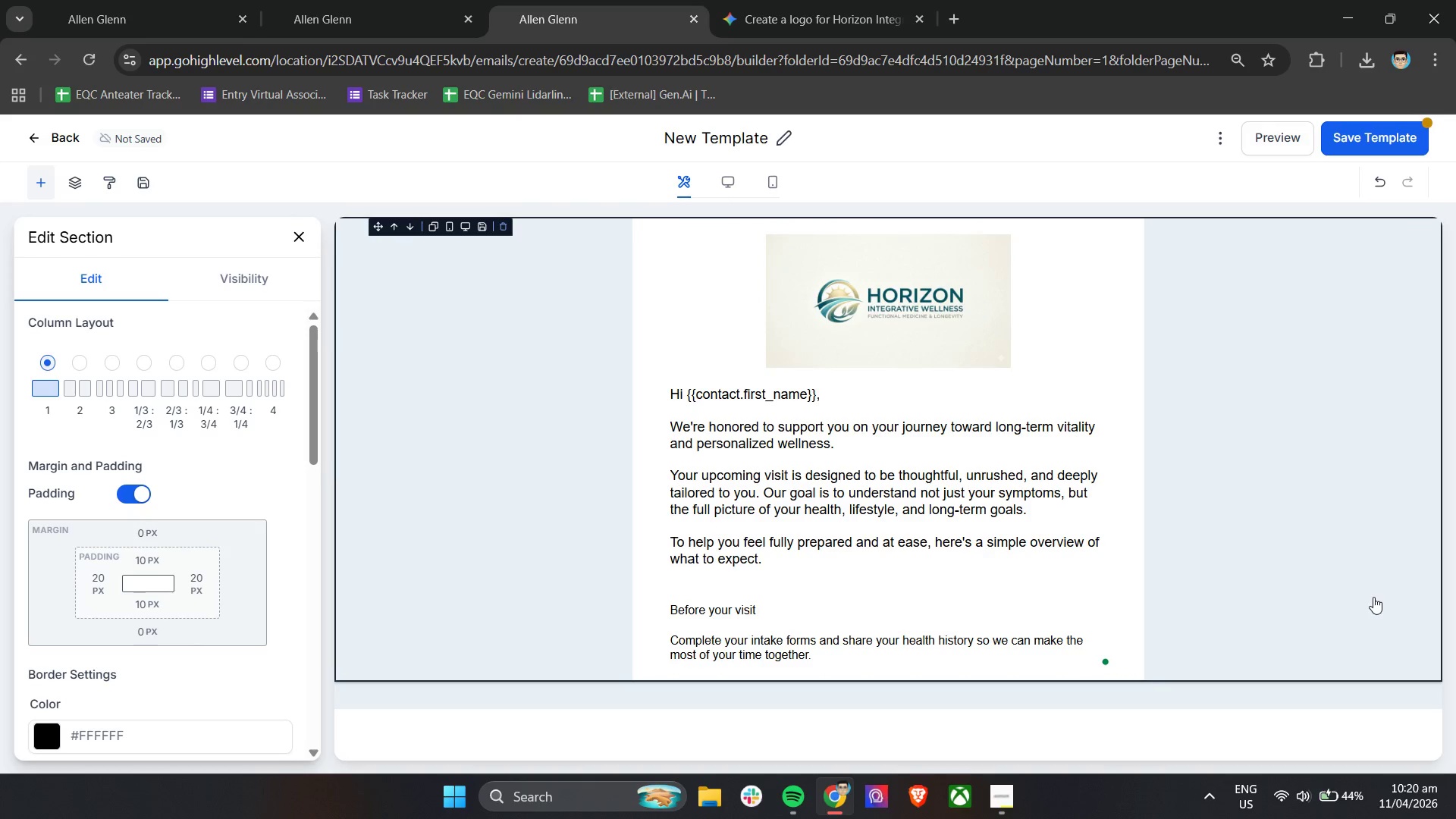 
left_click([883, 649])
 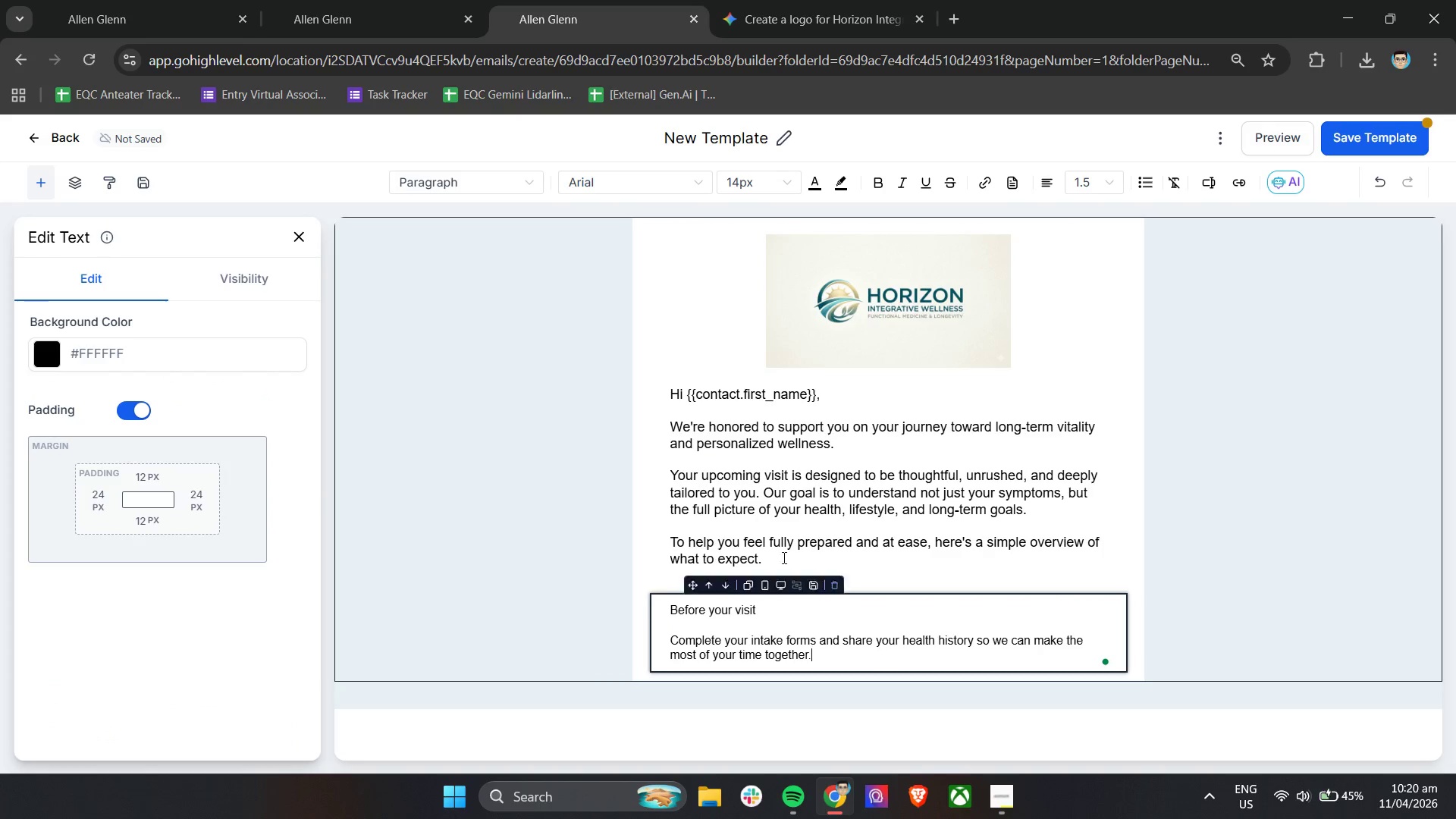 
left_click([769, 526])
 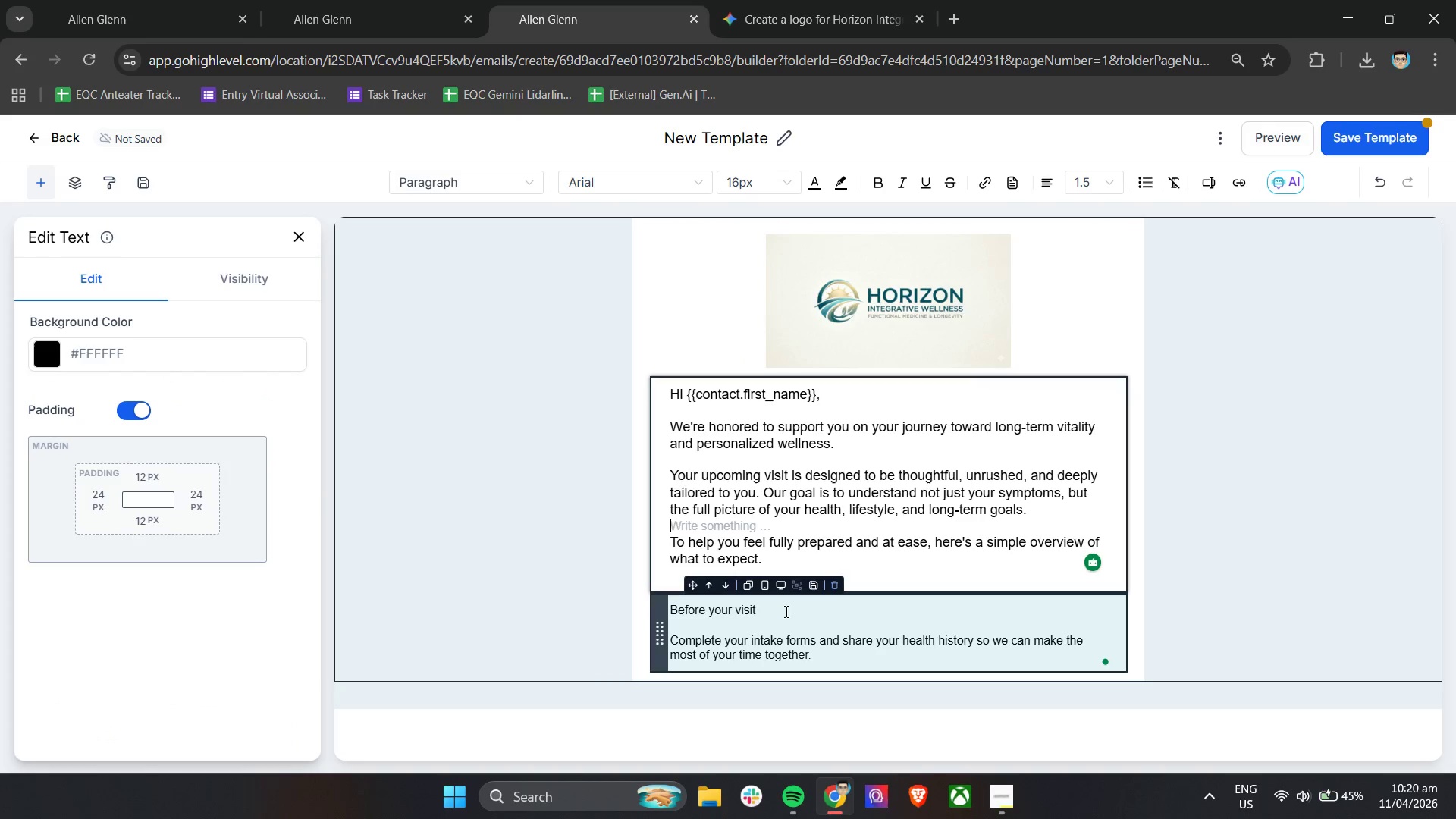 
left_click([784, 626])
 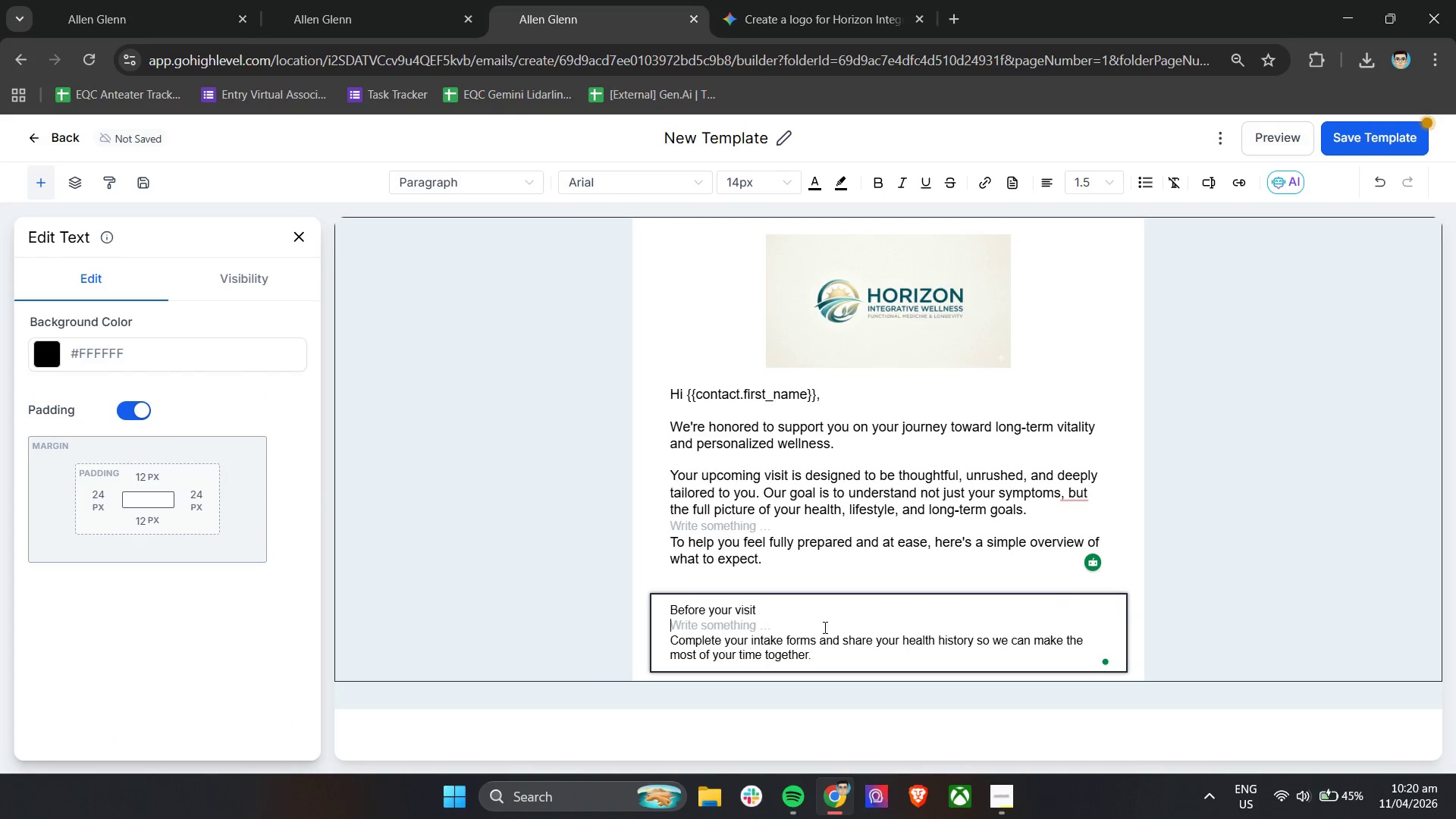 
left_click([1310, 597])
 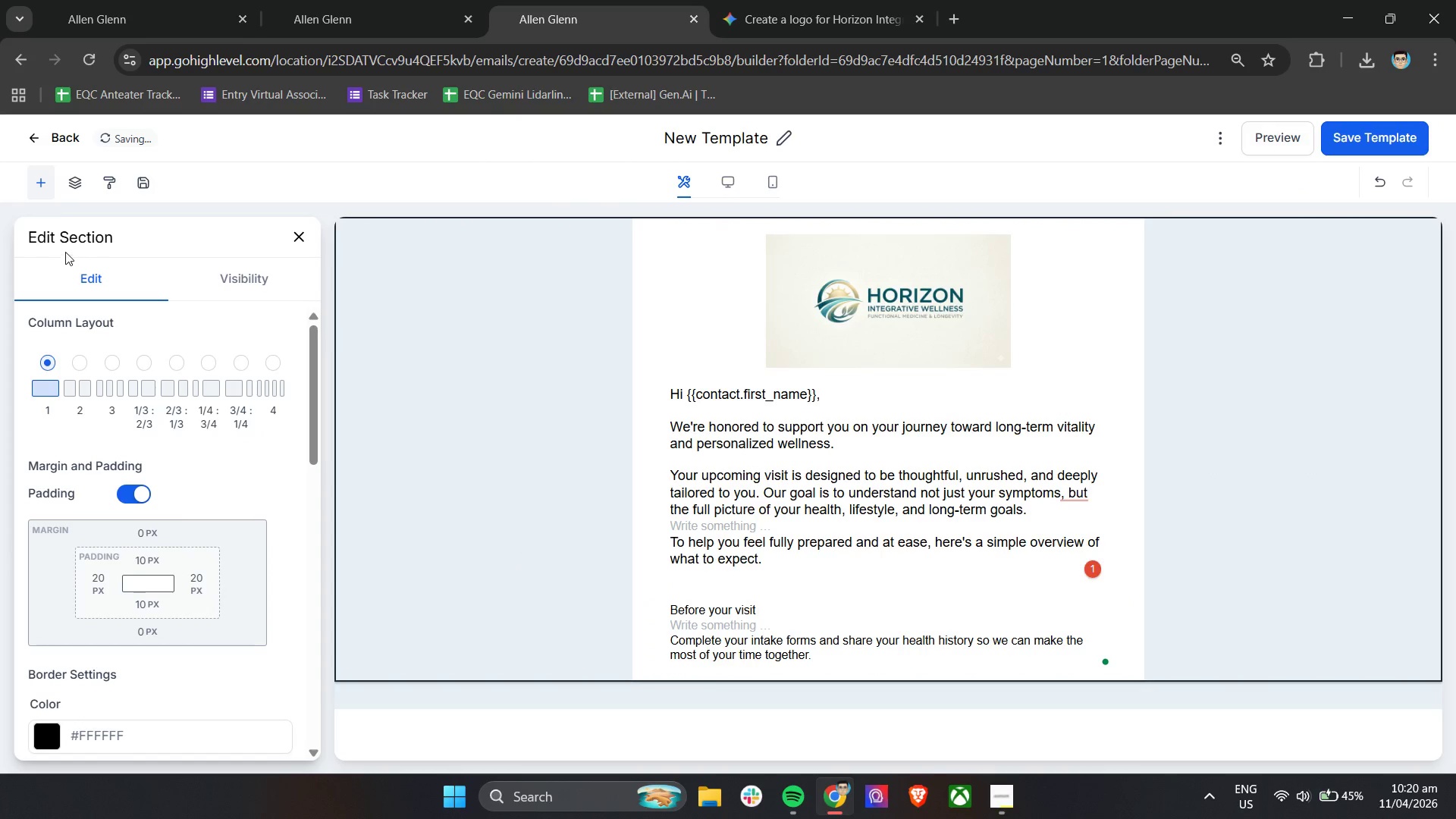 
scroll: coordinate [1010, 614], scroll_direction: down, amount: 2.0
 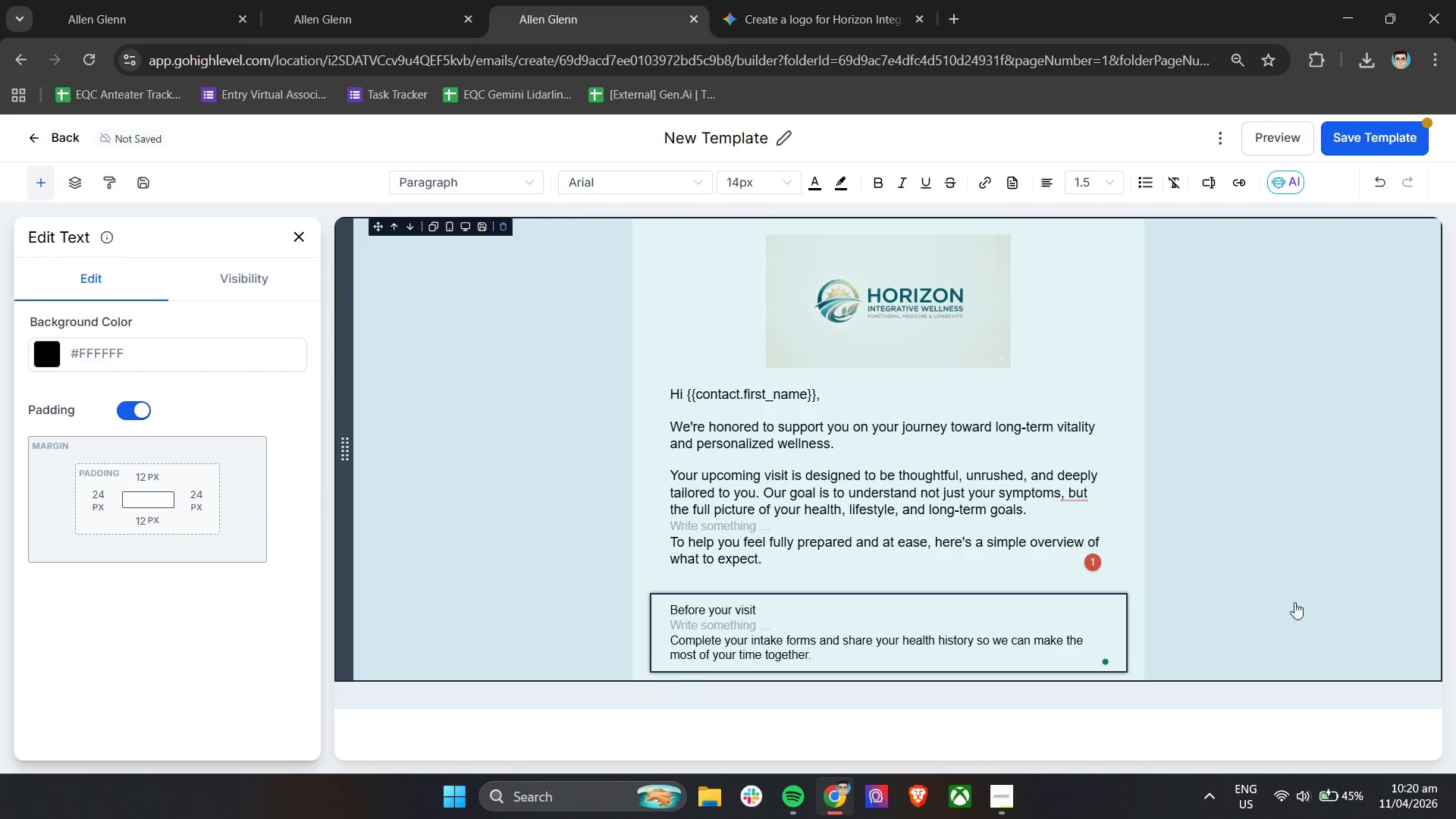 
left_click([42, 190])
 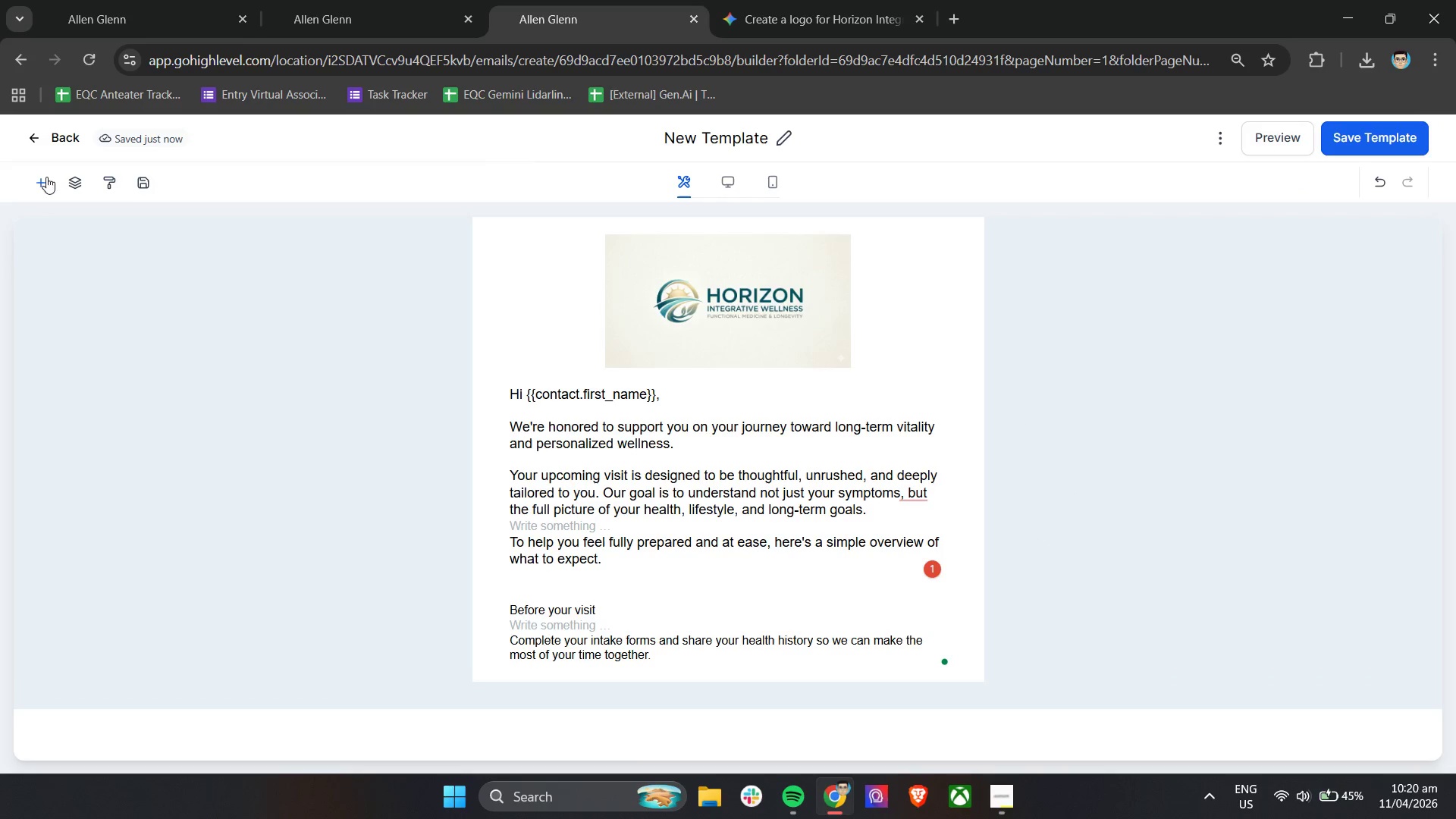 
left_click([33, 177])
 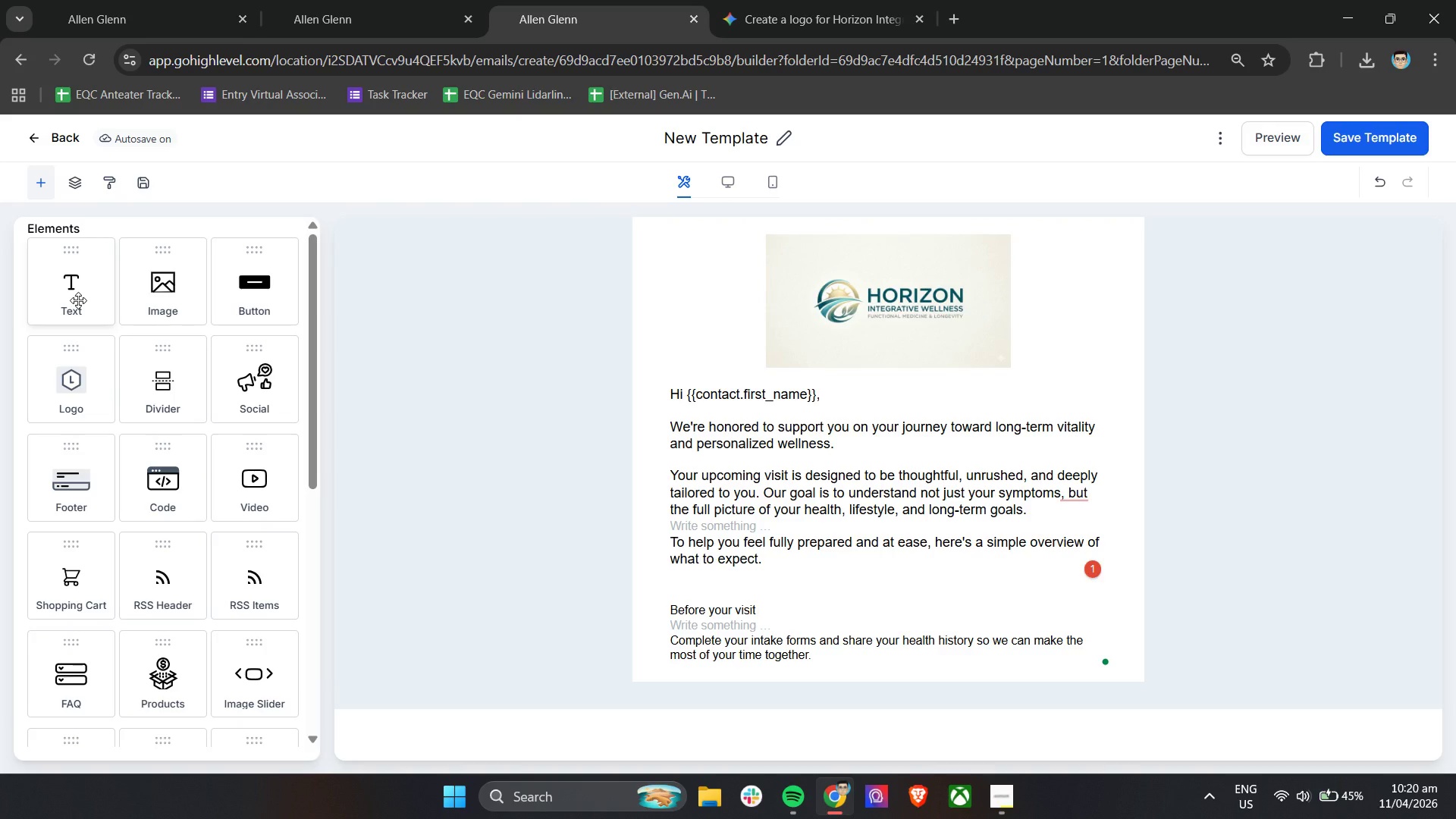 
scroll: coordinate [153, 338], scroll_direction: down, amount: 2.0
 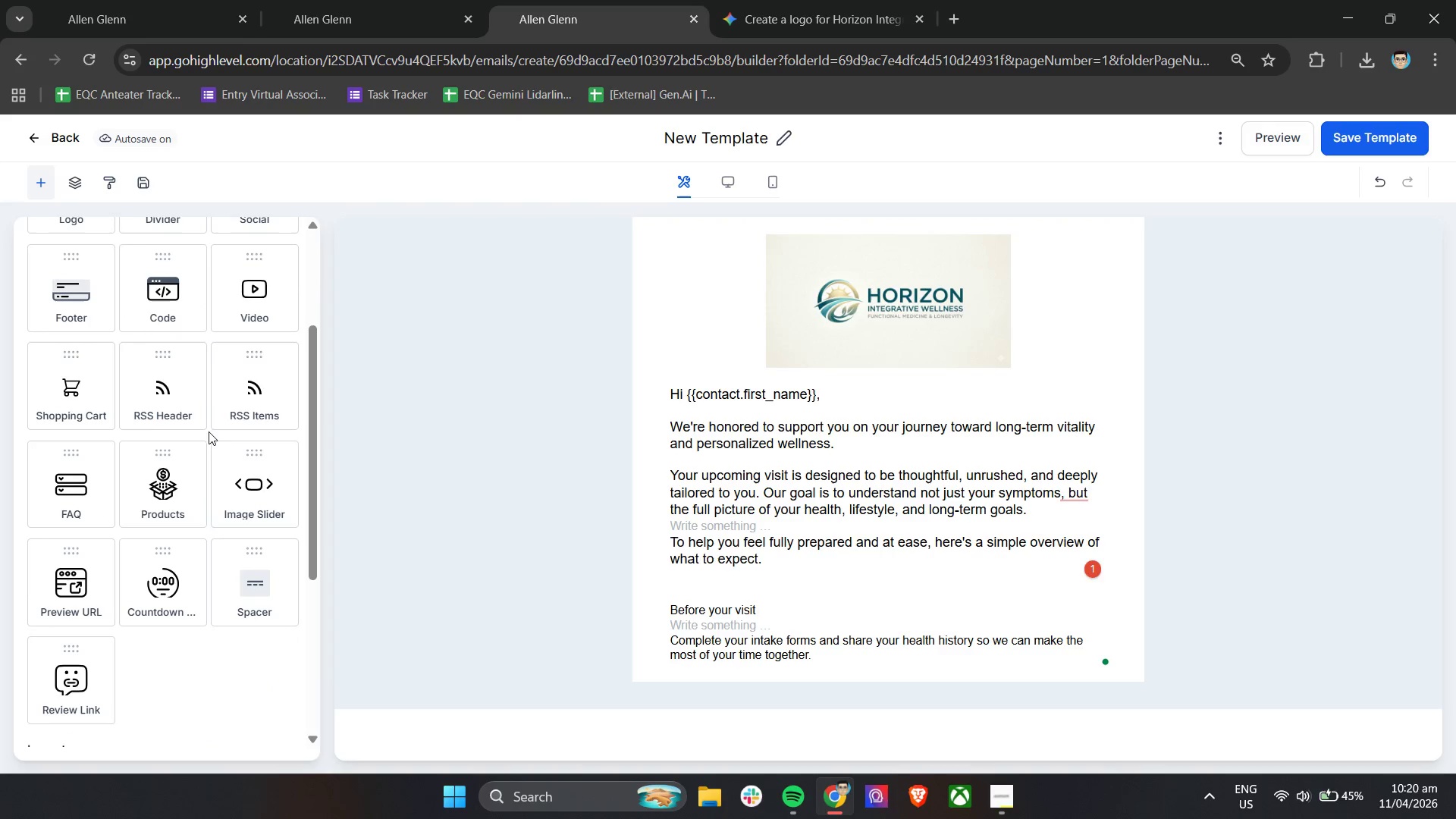 
scroll: coordinate [184, 491], scroll_direction: up, amount: 3.0
 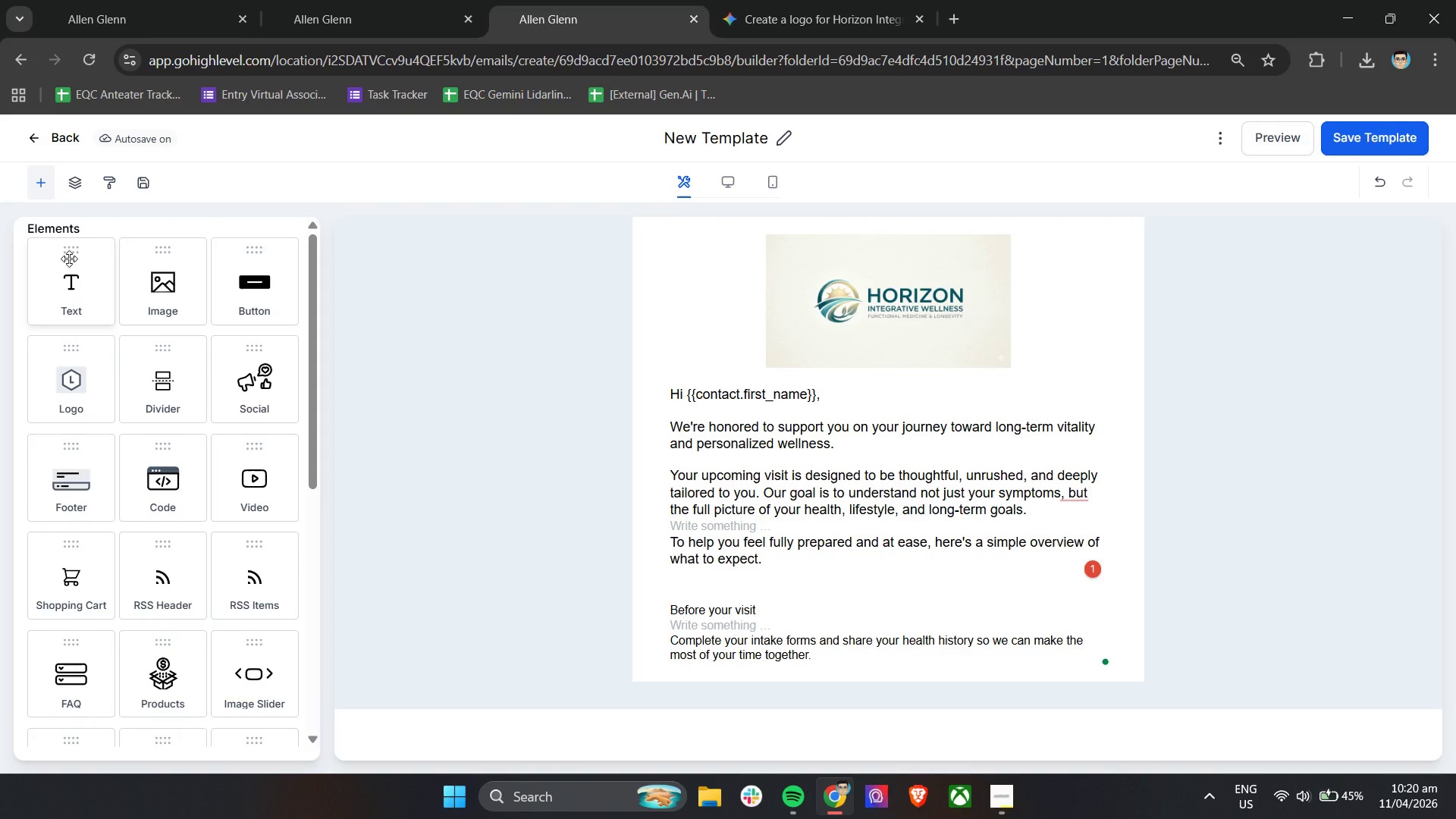 
left_click_drag(start_coordinate=[64, 372], to_coordinate=[877, 282])
 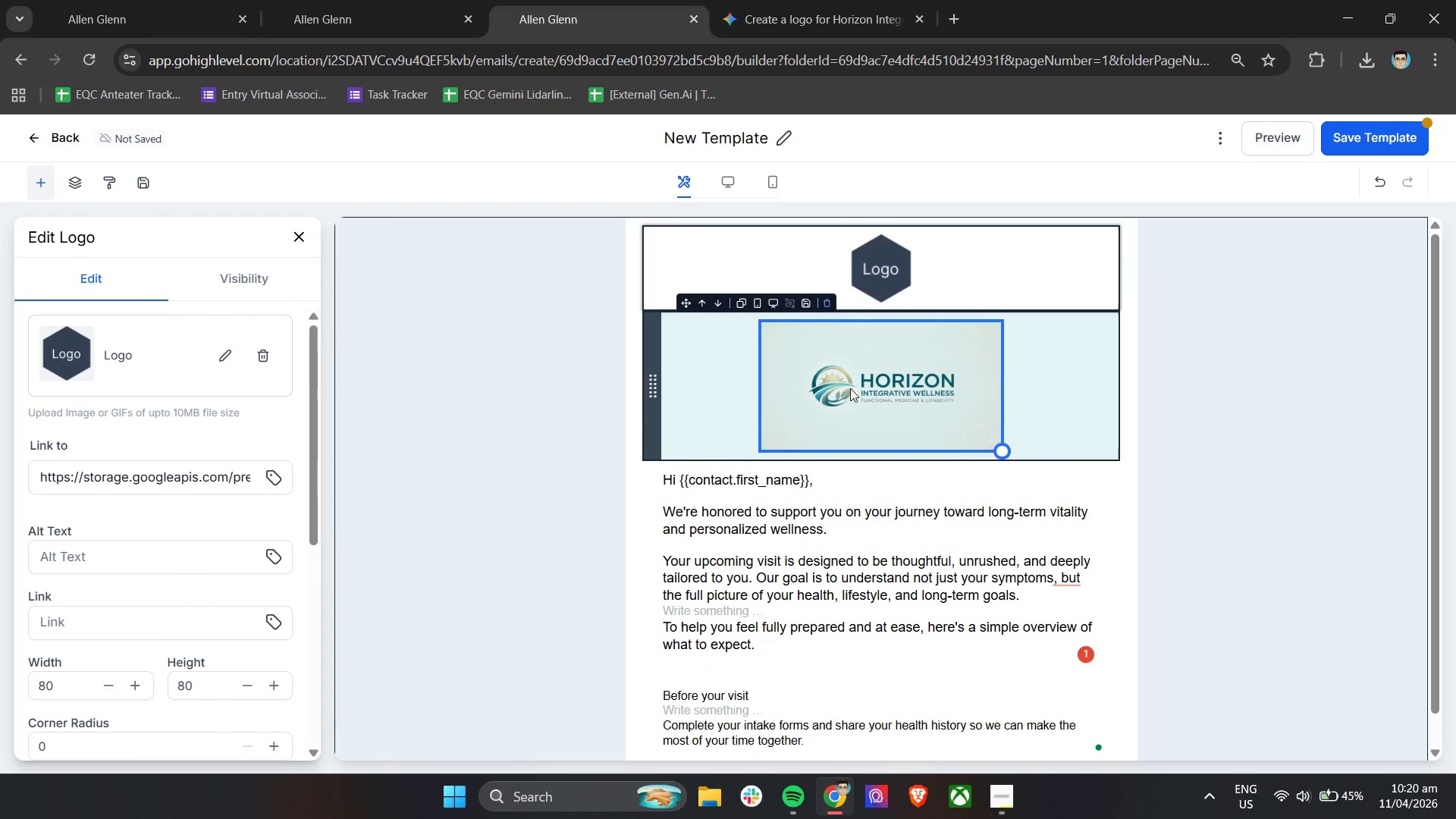 
left_click([904, 266])
 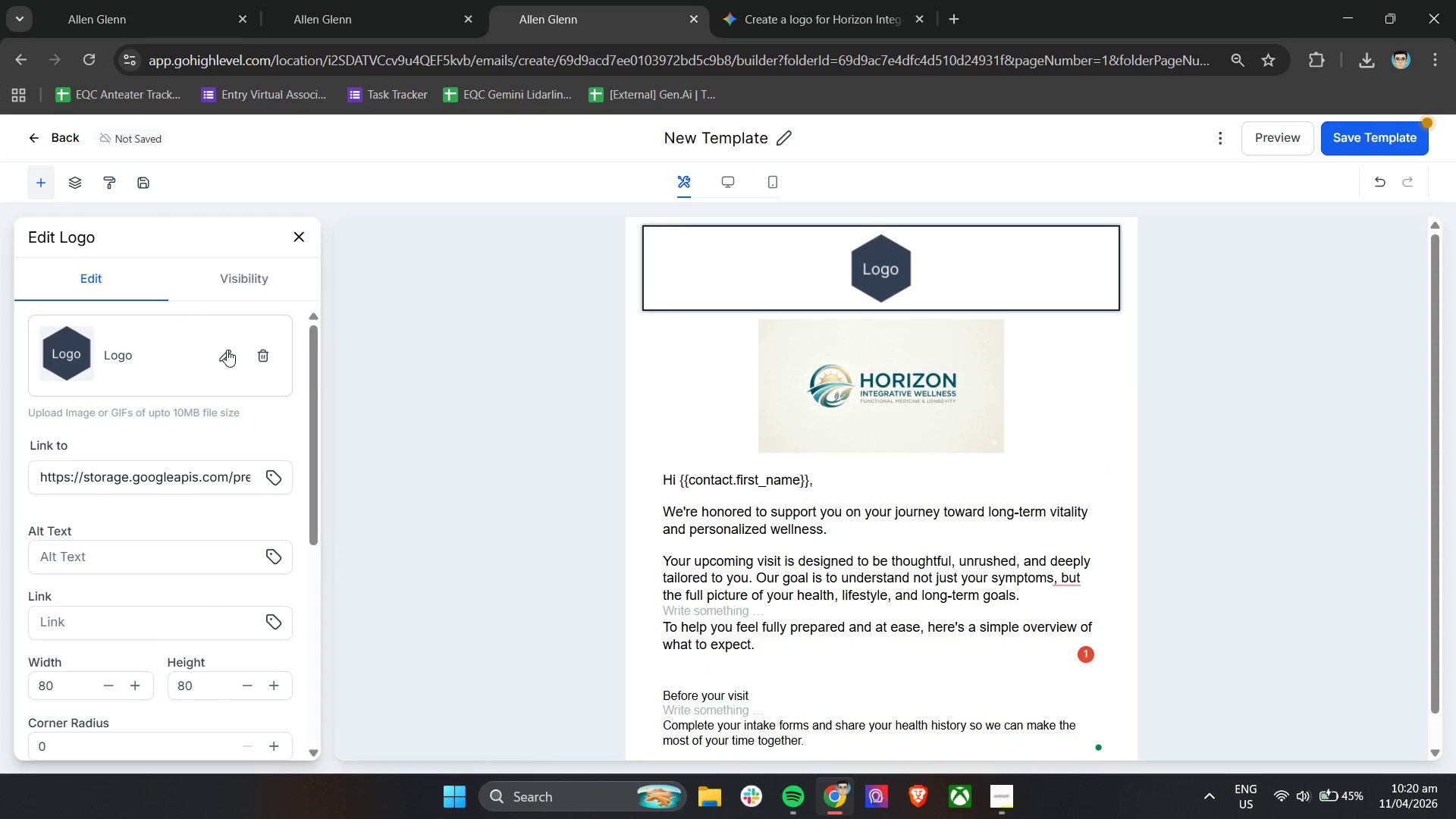 
left_click([258, 353])
 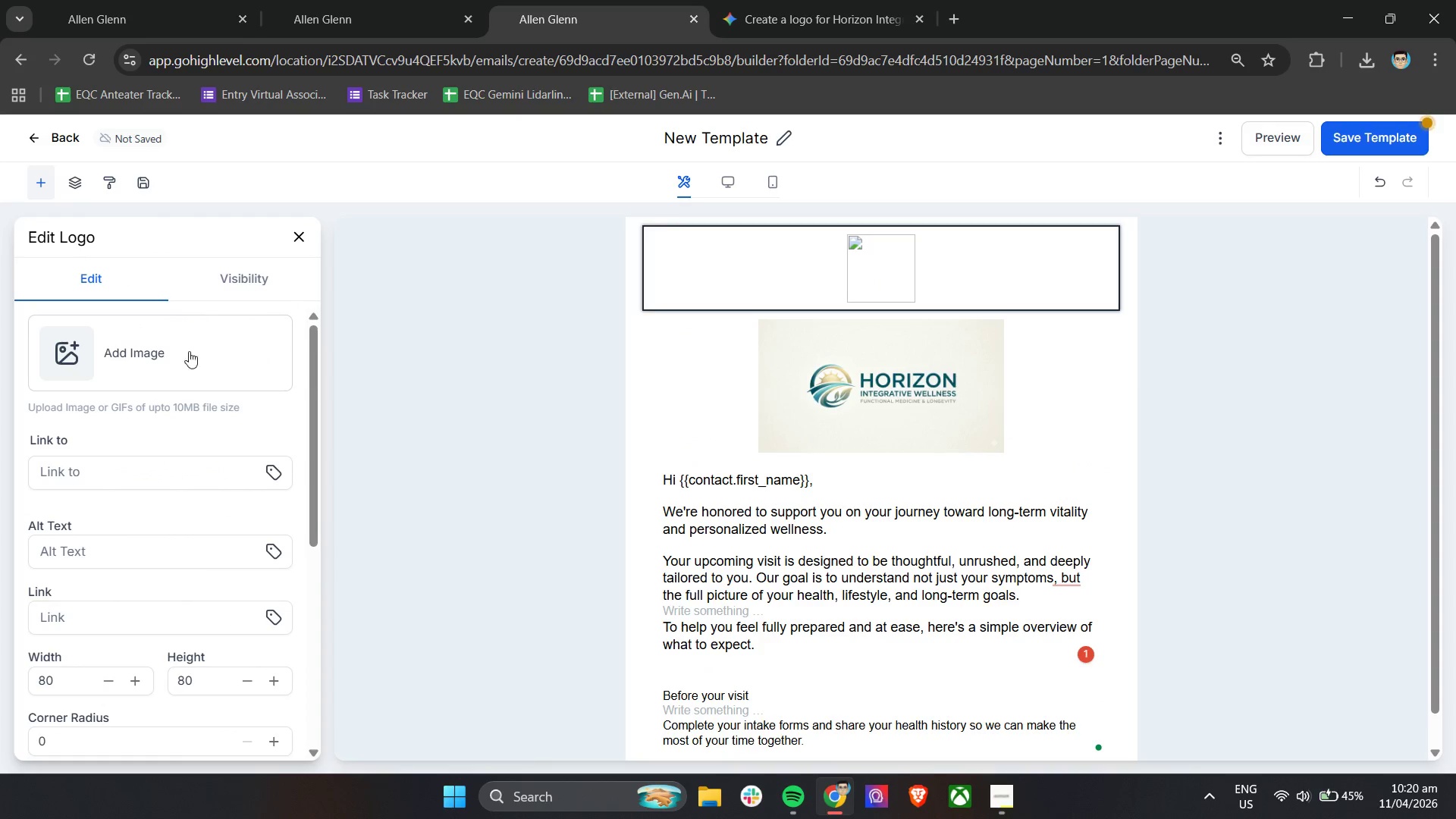 
left_click([130, 345])
 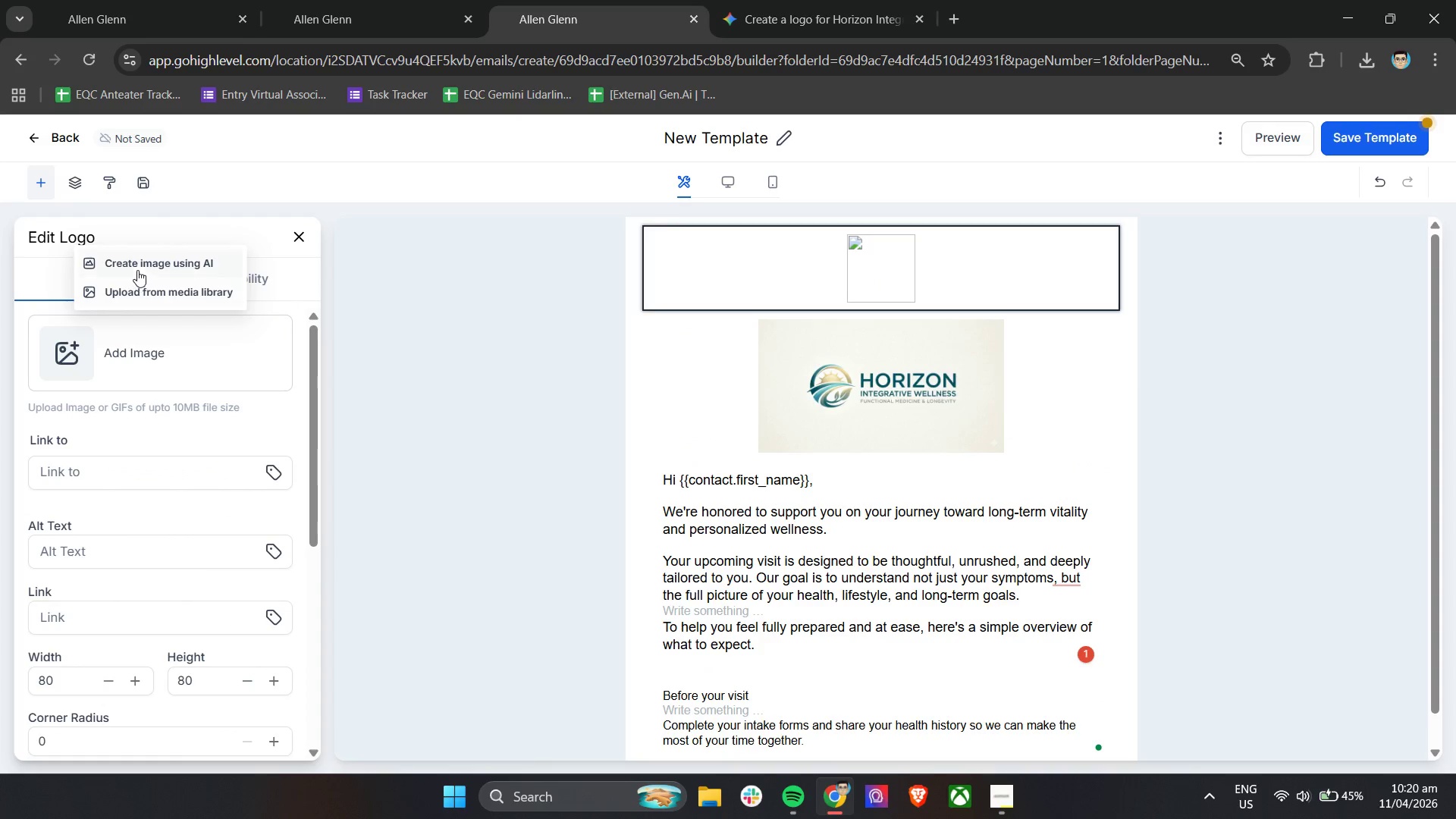 
left_click([133, 294])
 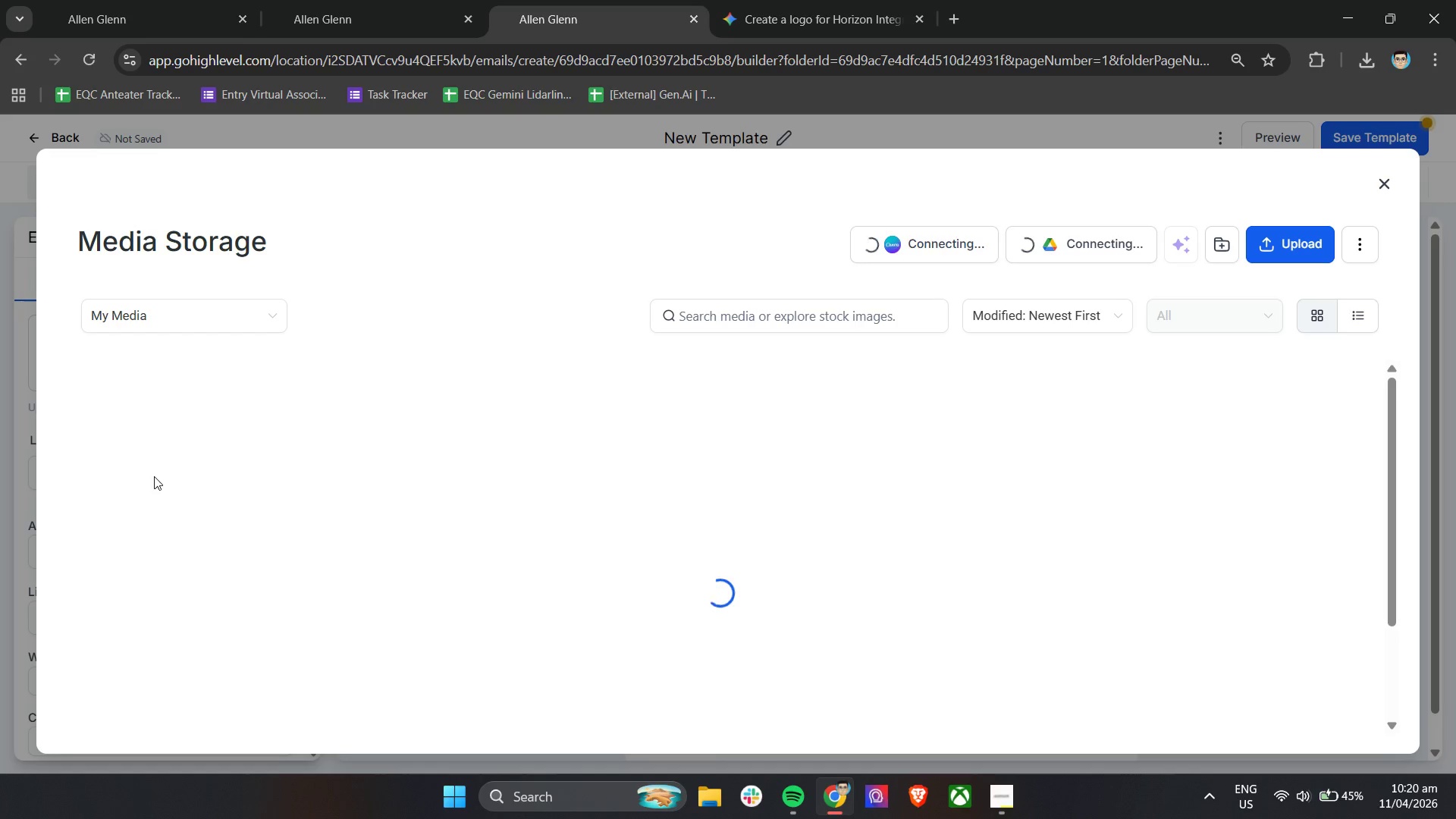 
scroll: coordinate [154, 476], scroll_direction: down, amount: 6.0
 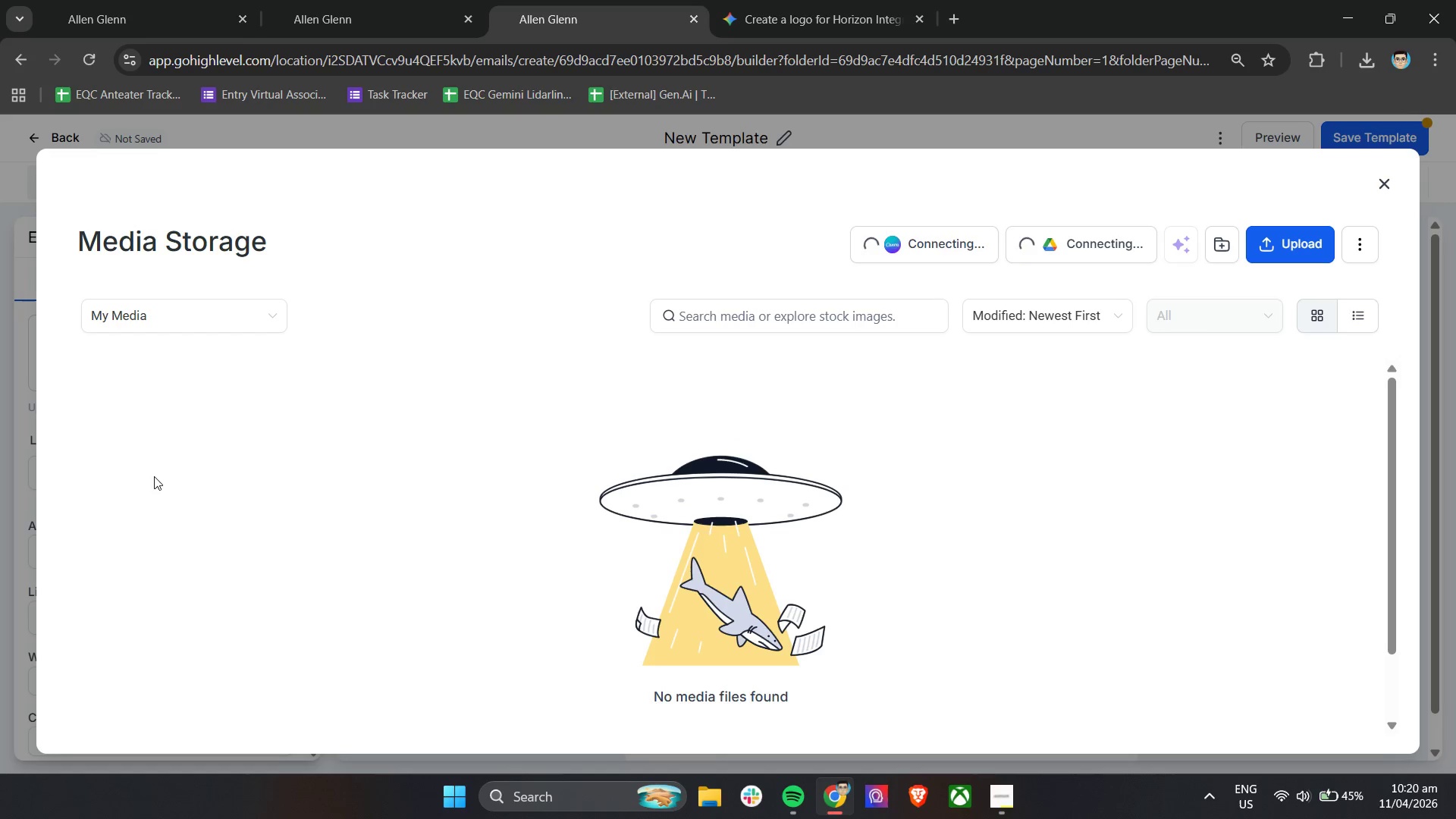 
scroll: coordinate [154, 476], scroll_direction: up, amount: 8.0
 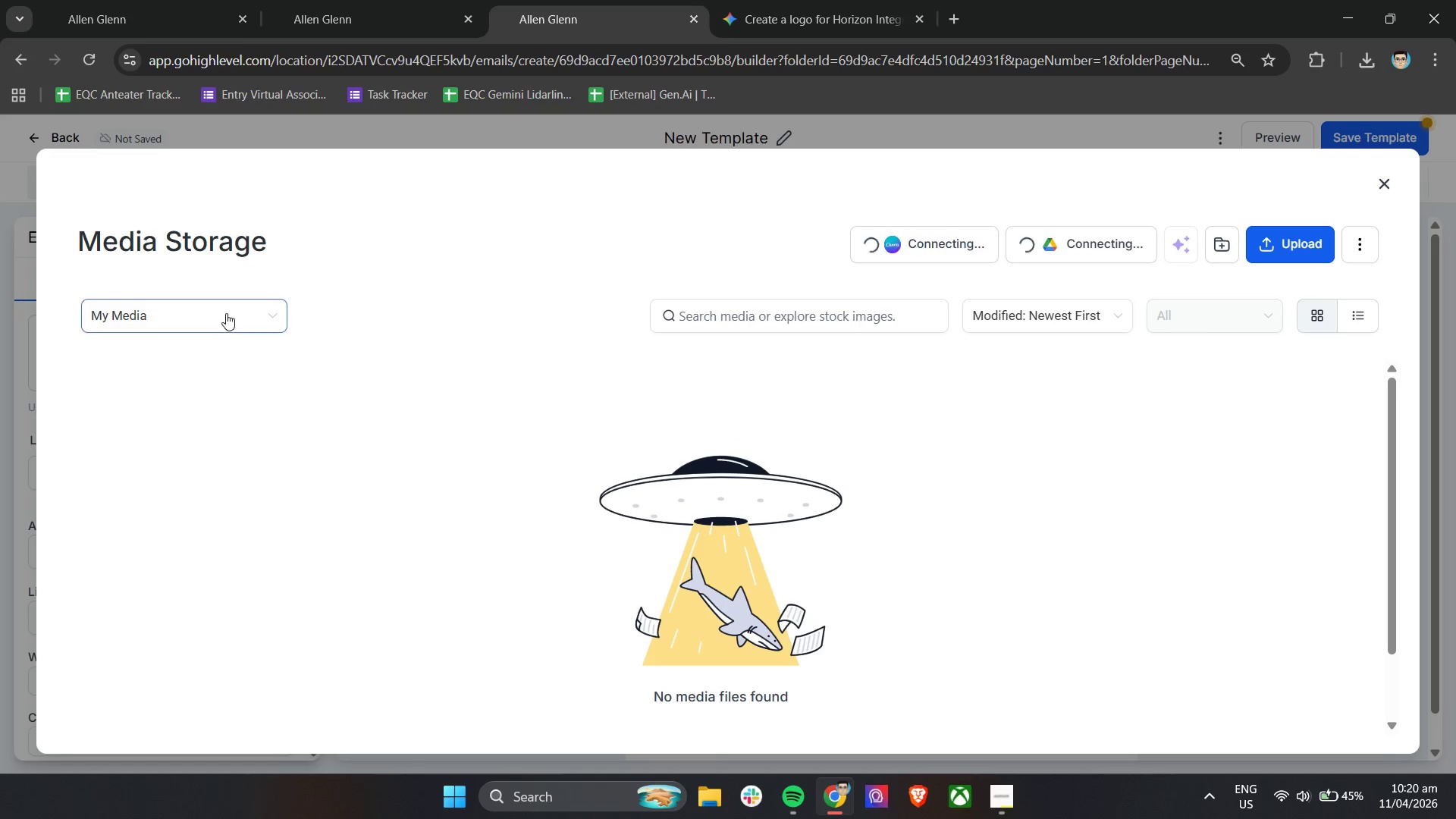 
left_click([226, 313])
 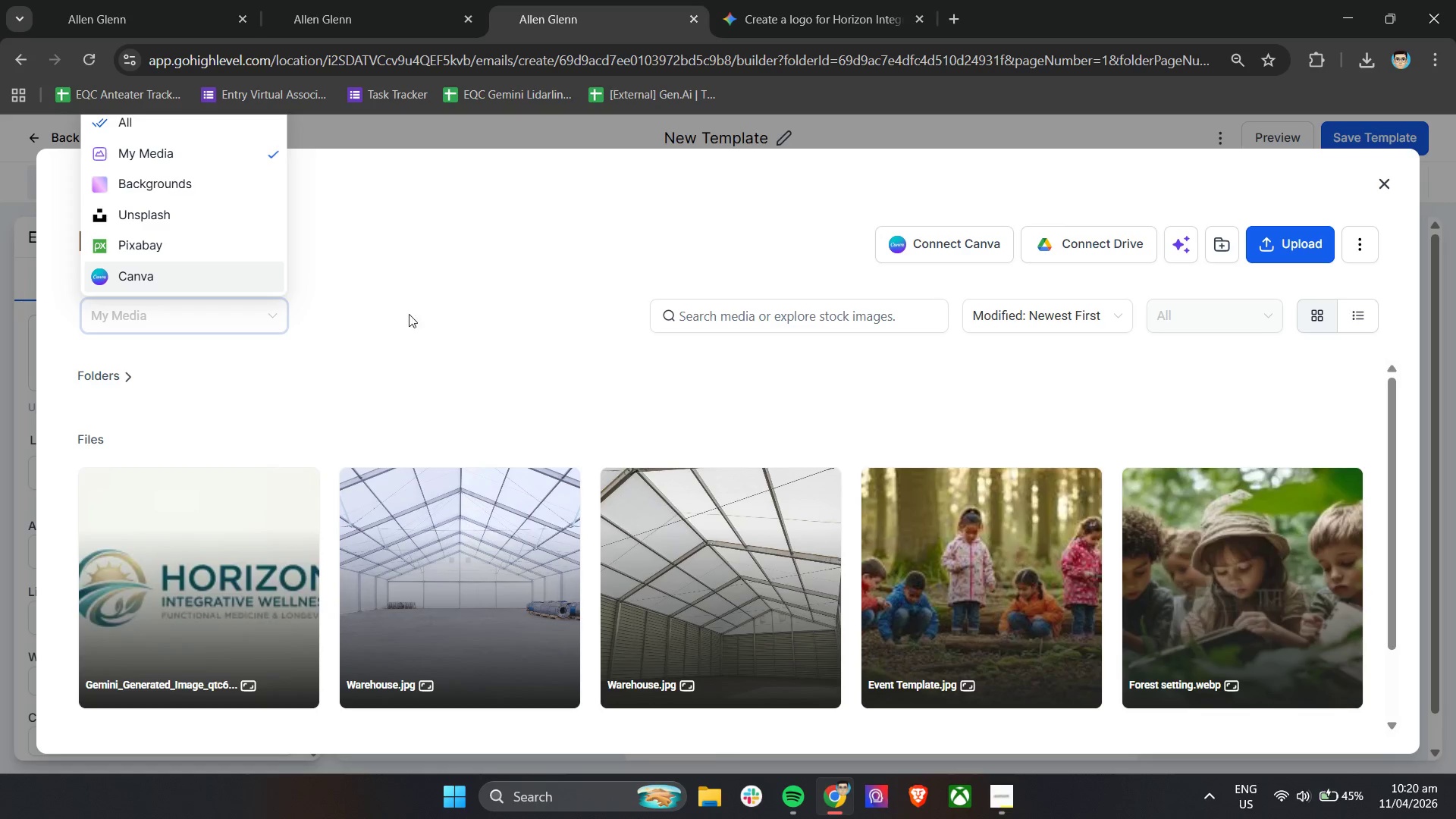 
left_click([169, 584])
 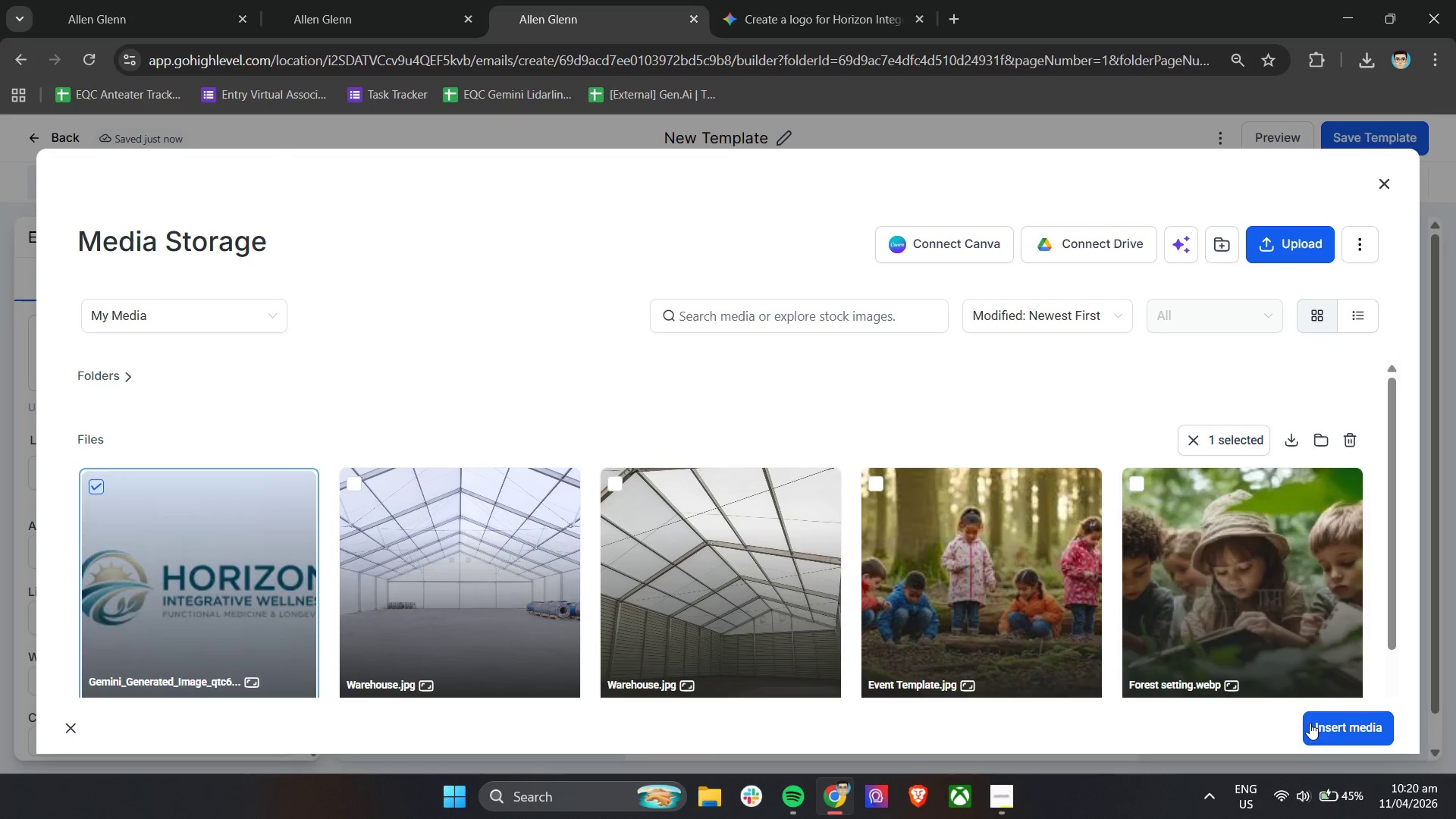 
left_click([1335, 723])
 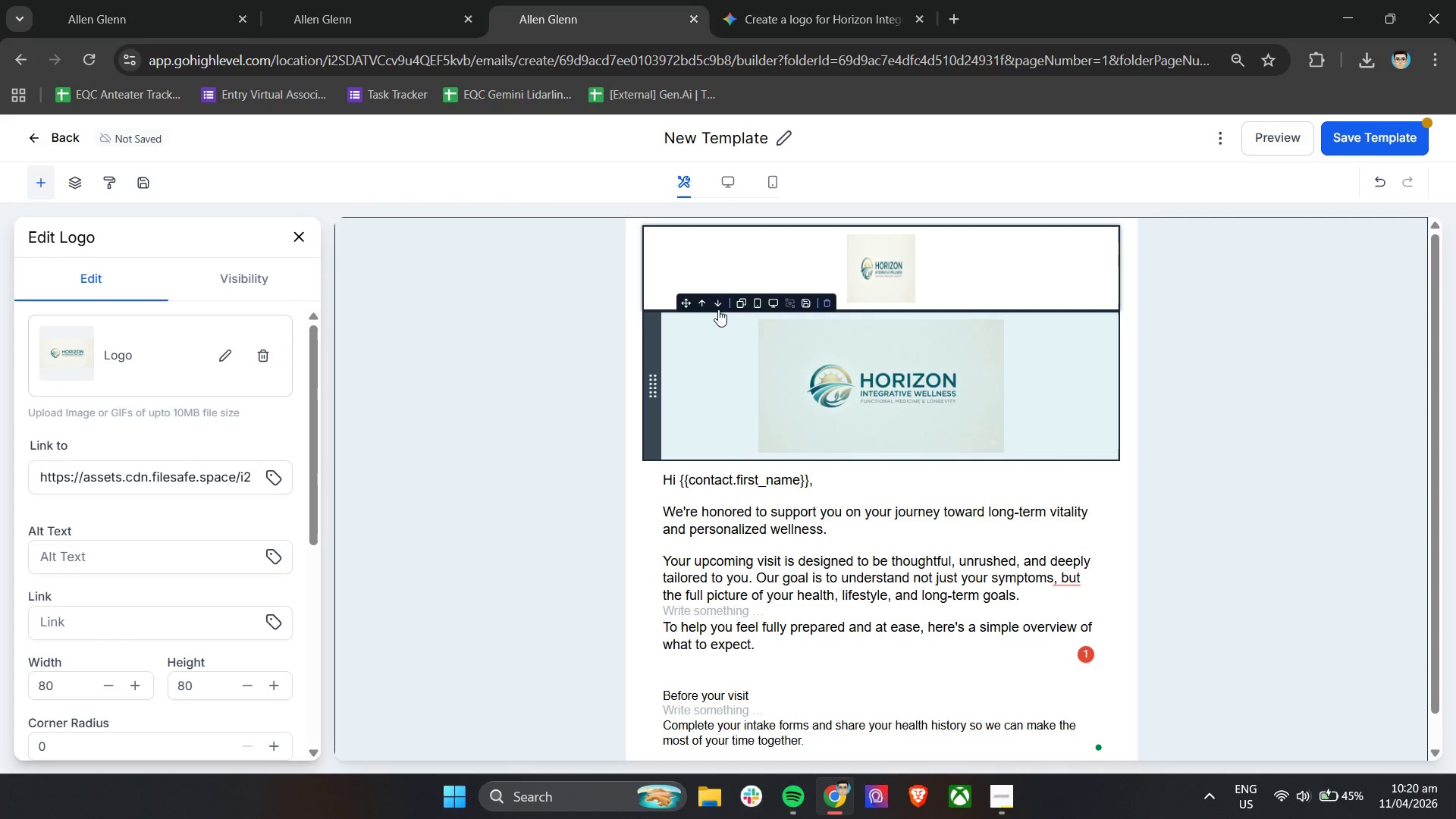 
left_click([826, 305])
 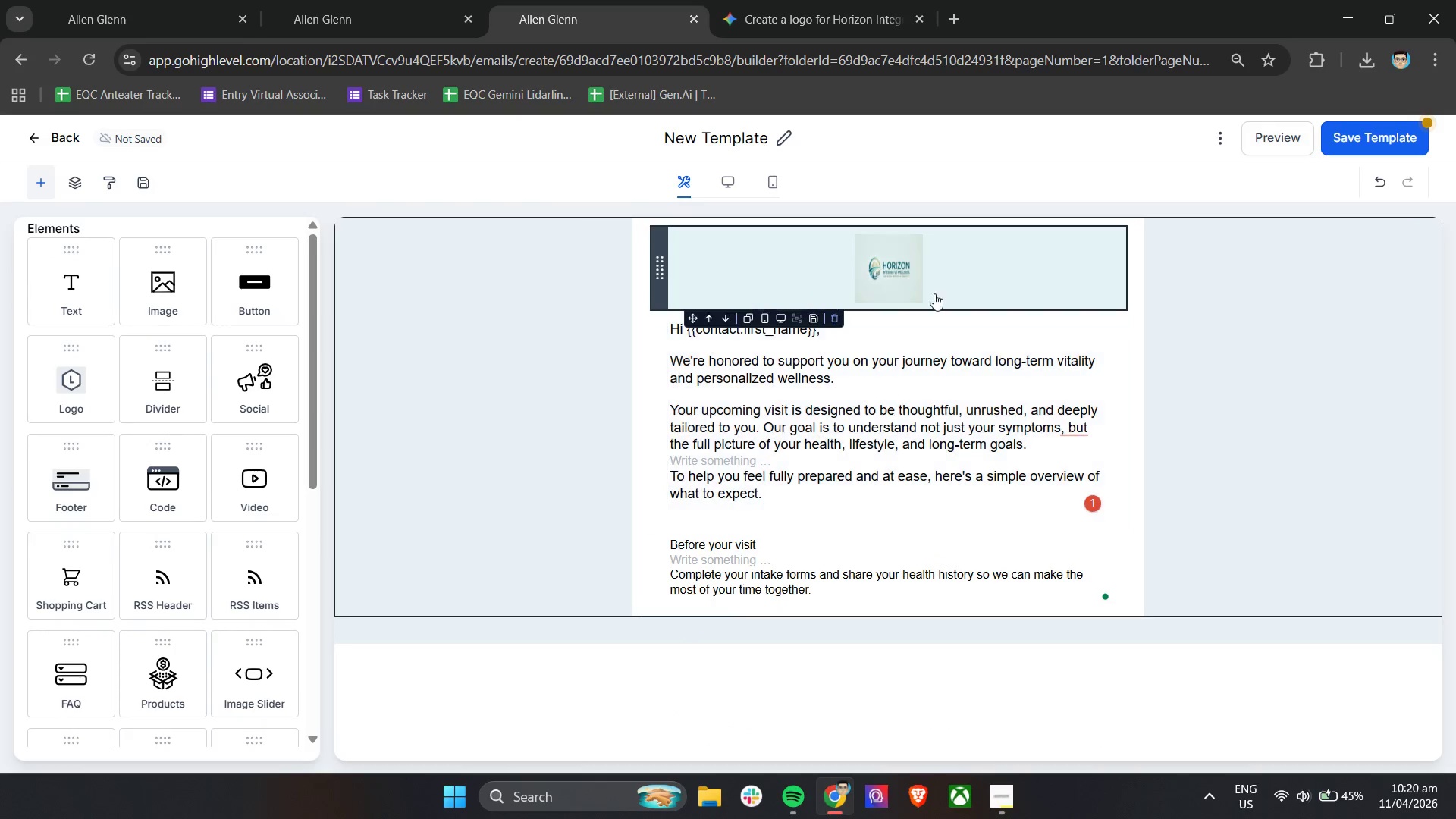 
left_click([921, 281])
 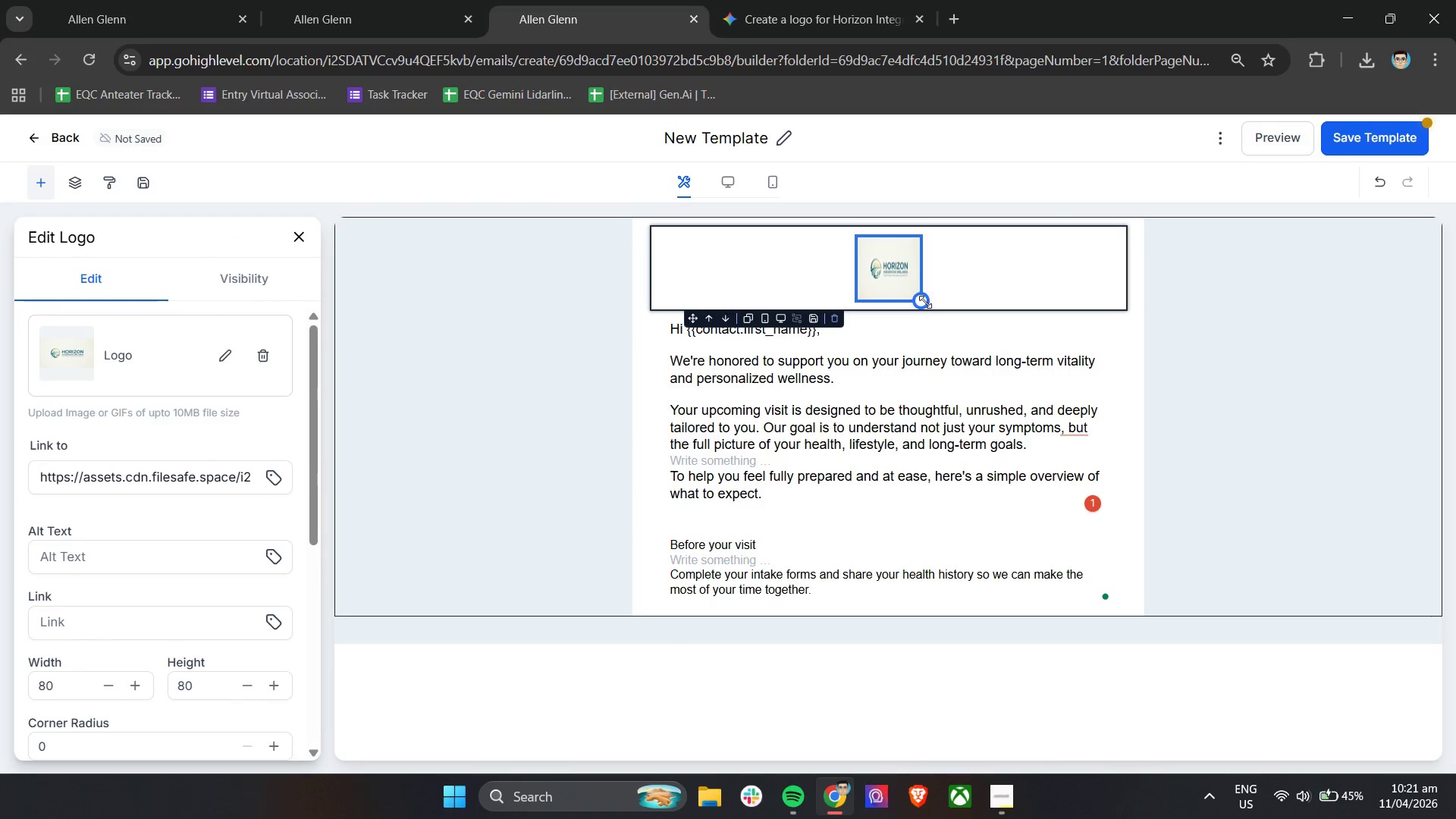 
left_click_drag(start_coordinate=[925, 305], to_coordinate=[985, 347])
 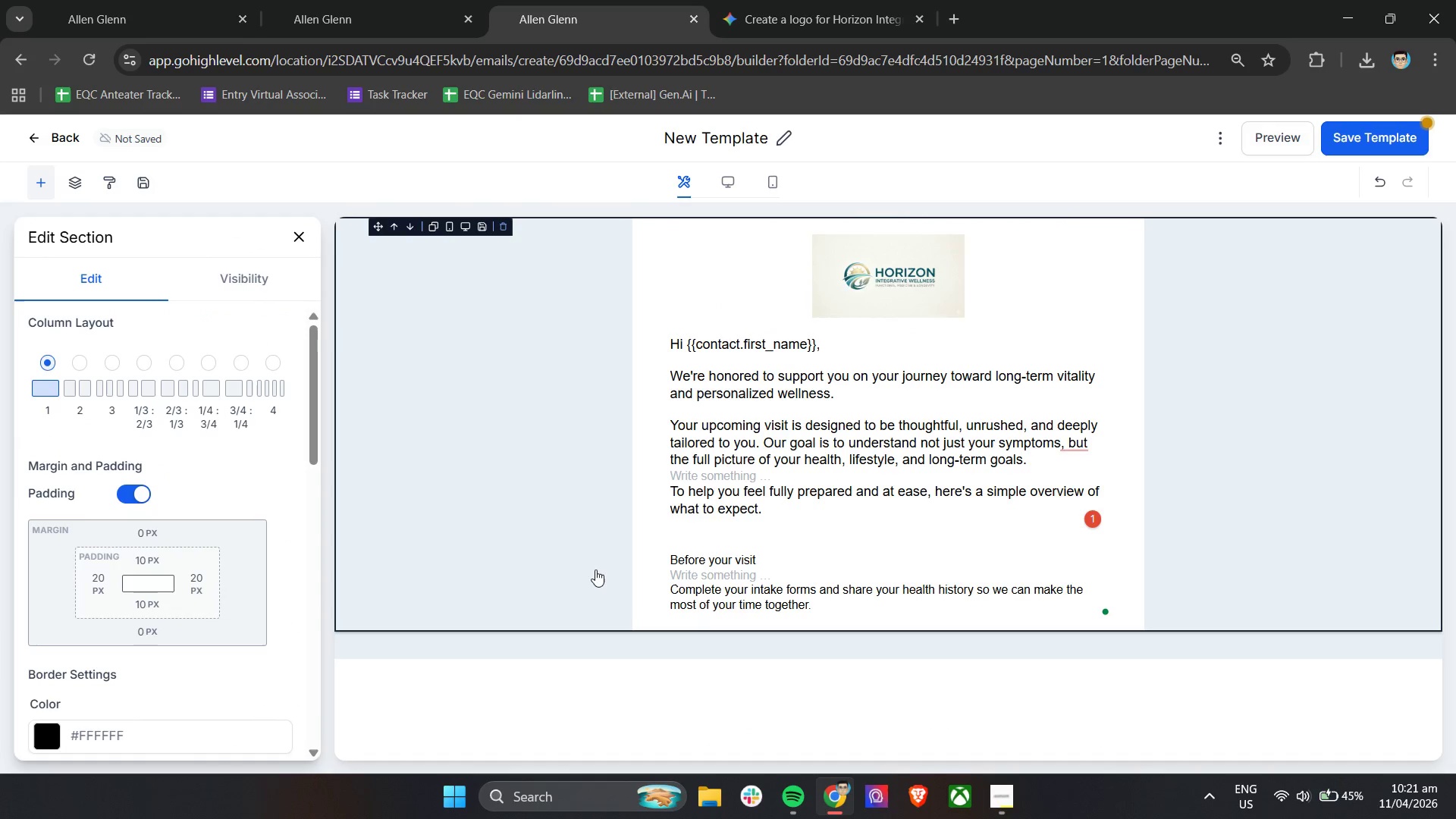 
left_click([520, 521])
 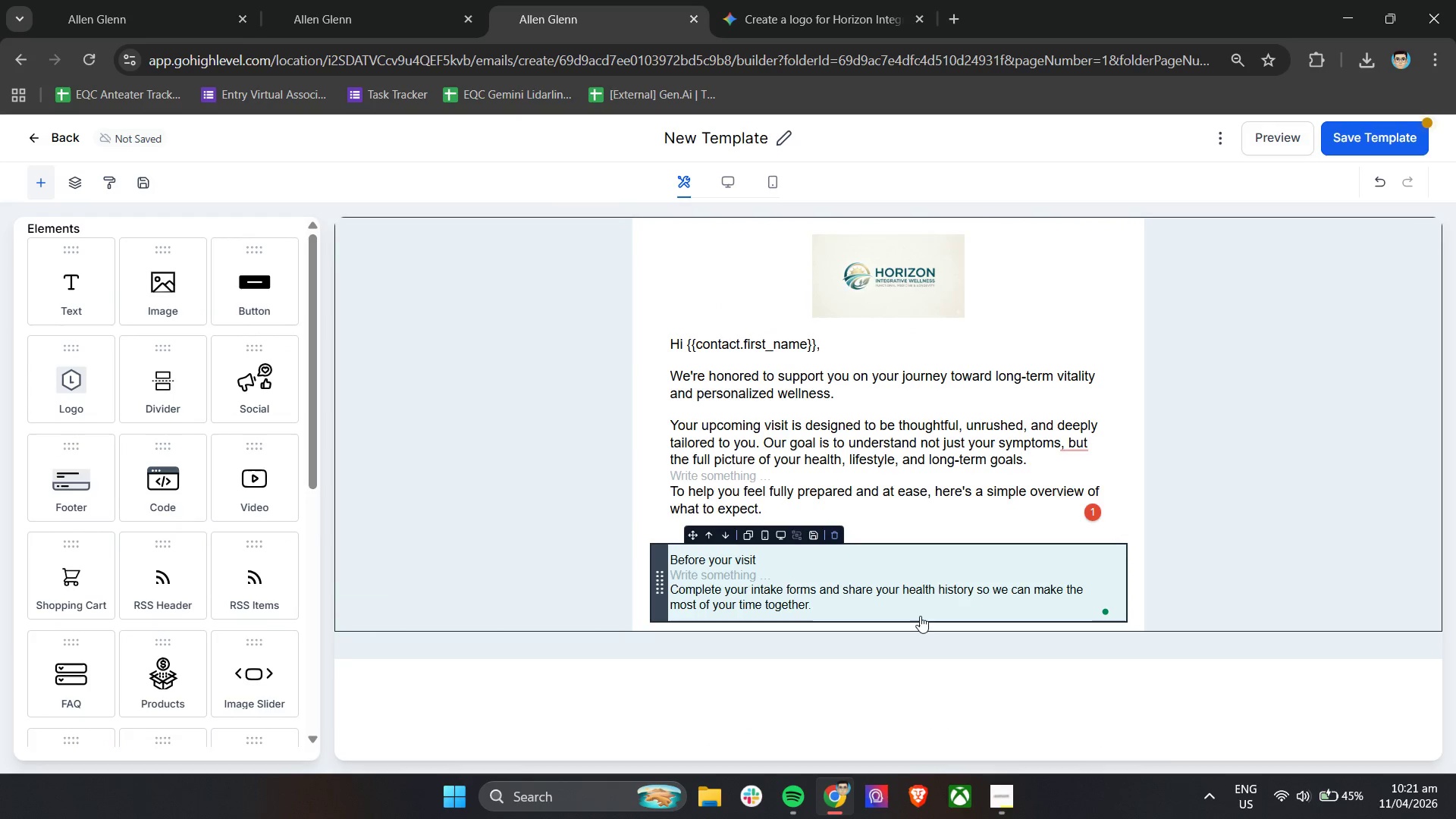 
left_click([902, 603])
 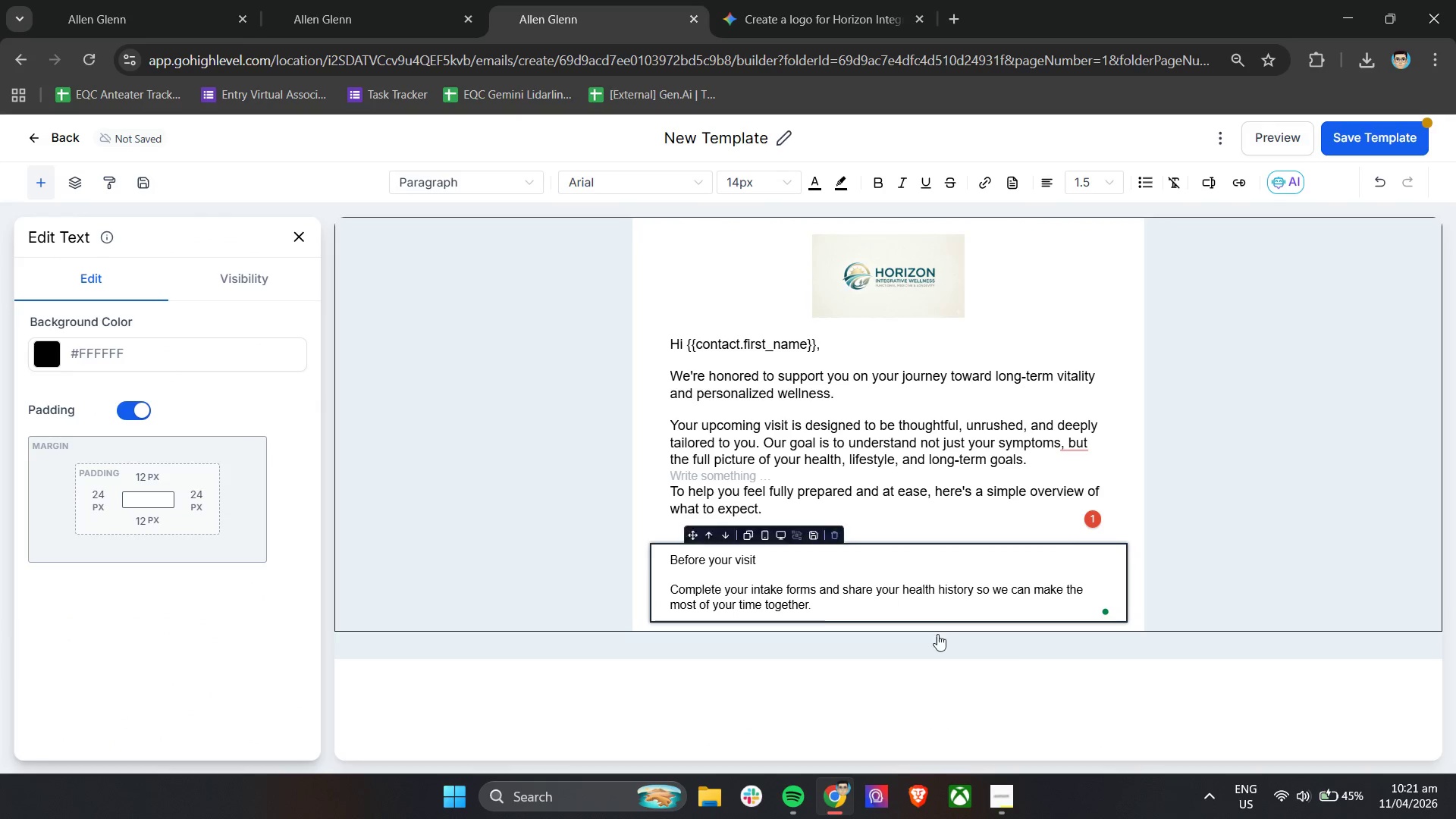 
left_click([1275, 568])
 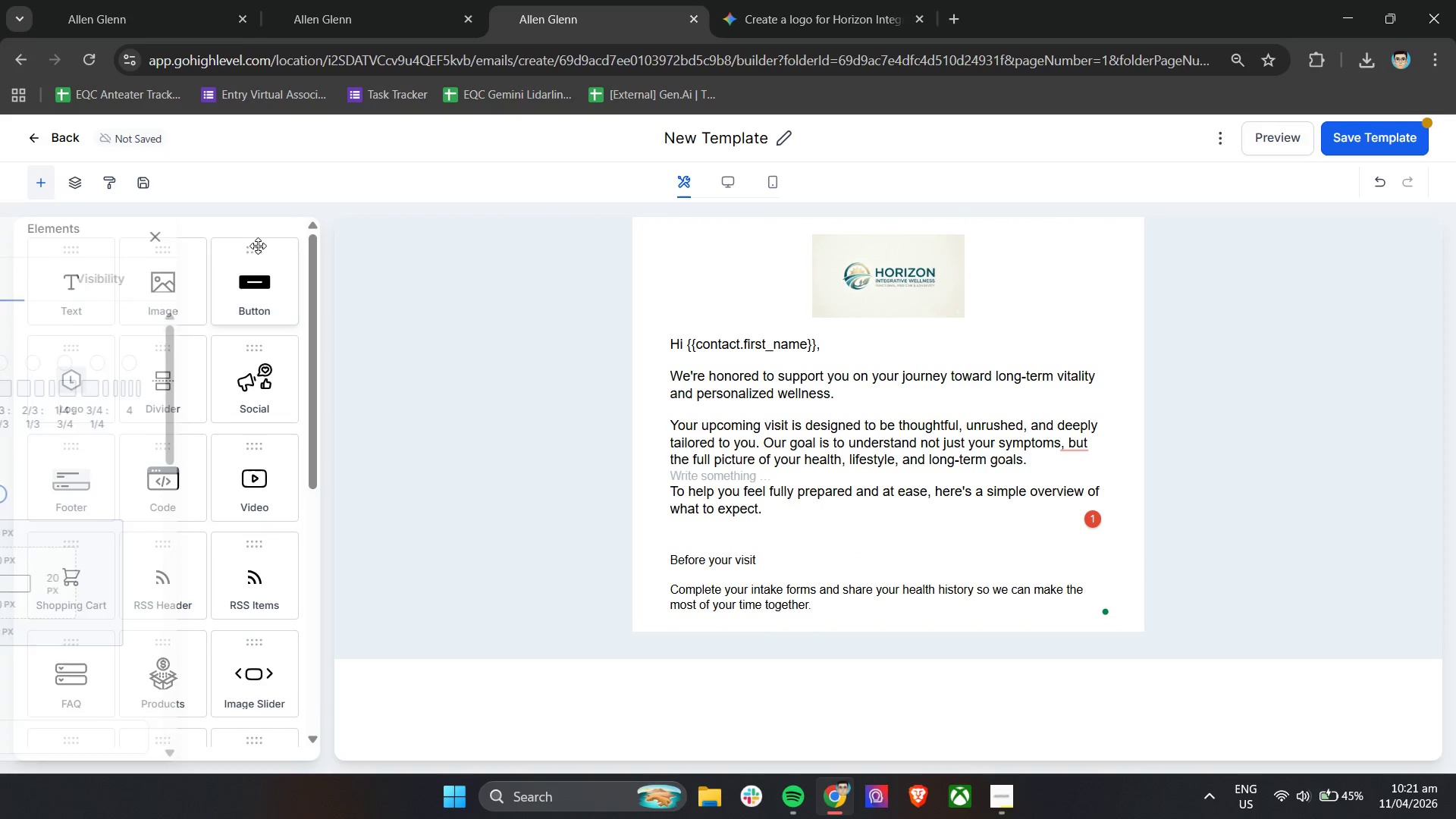 
left_click_drag(start_coordinate=[86, 285], to_coordinate=[764, 626])
 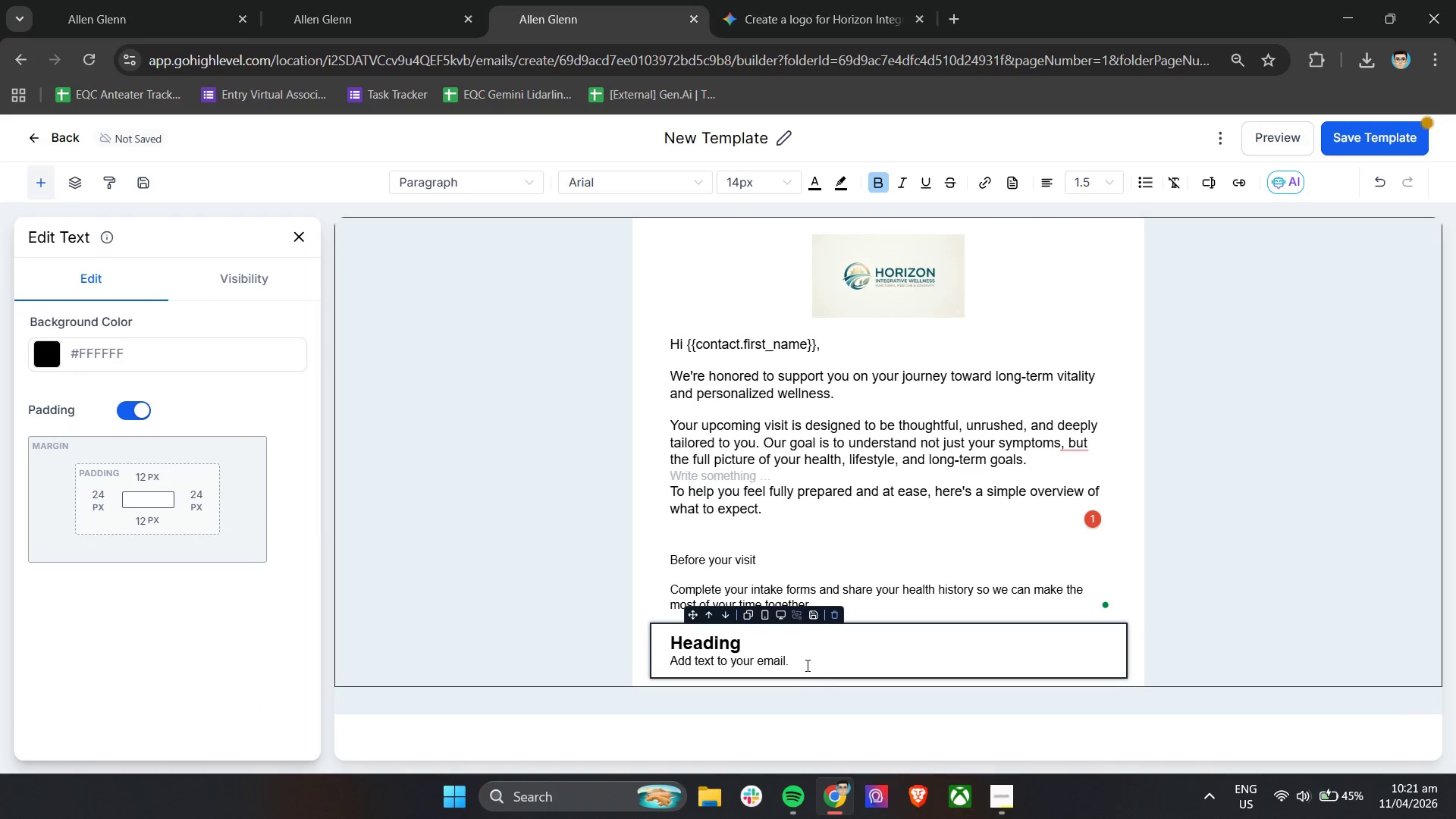 
double_click([808, 661])
 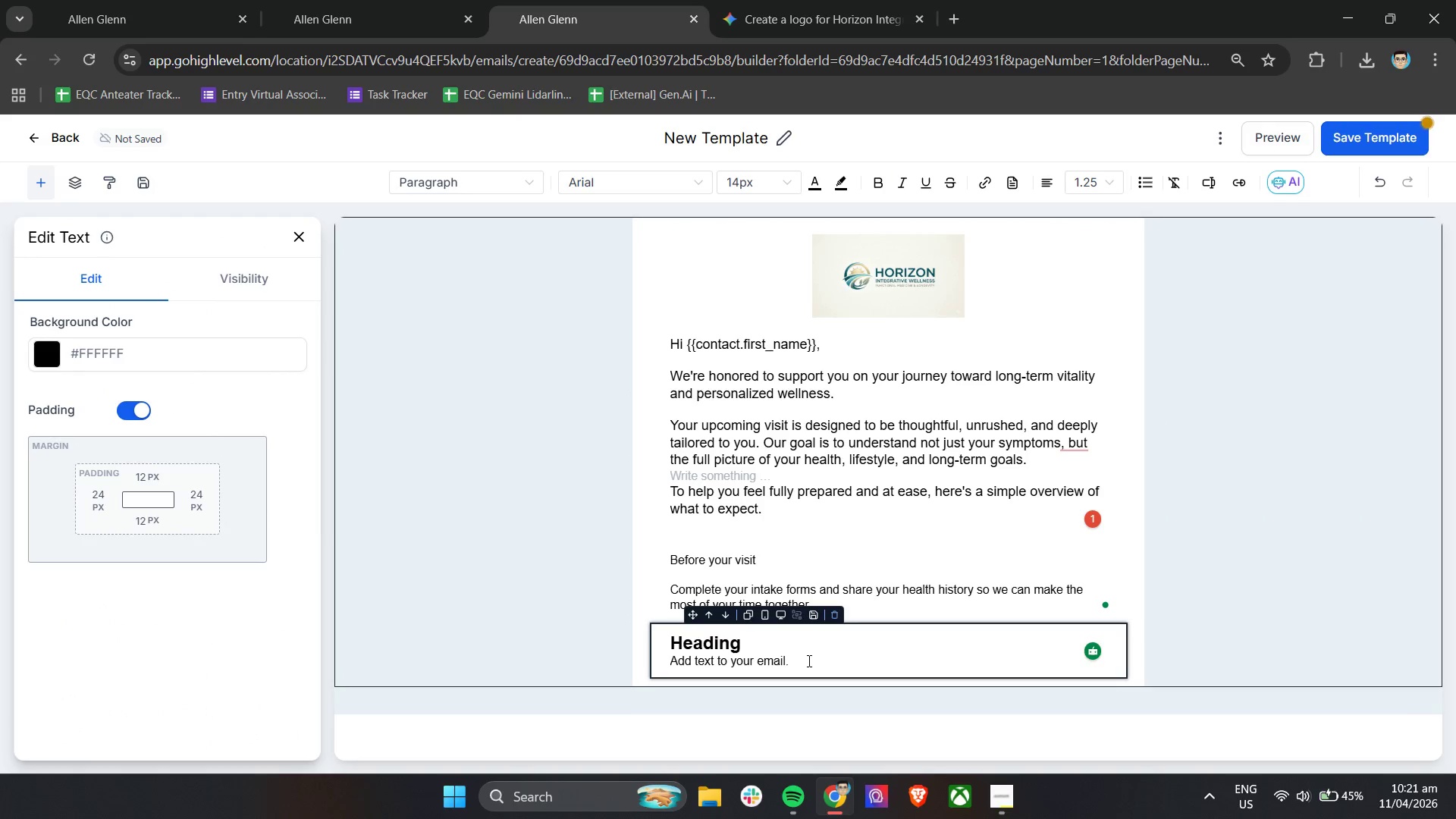 
key(Control+A)
 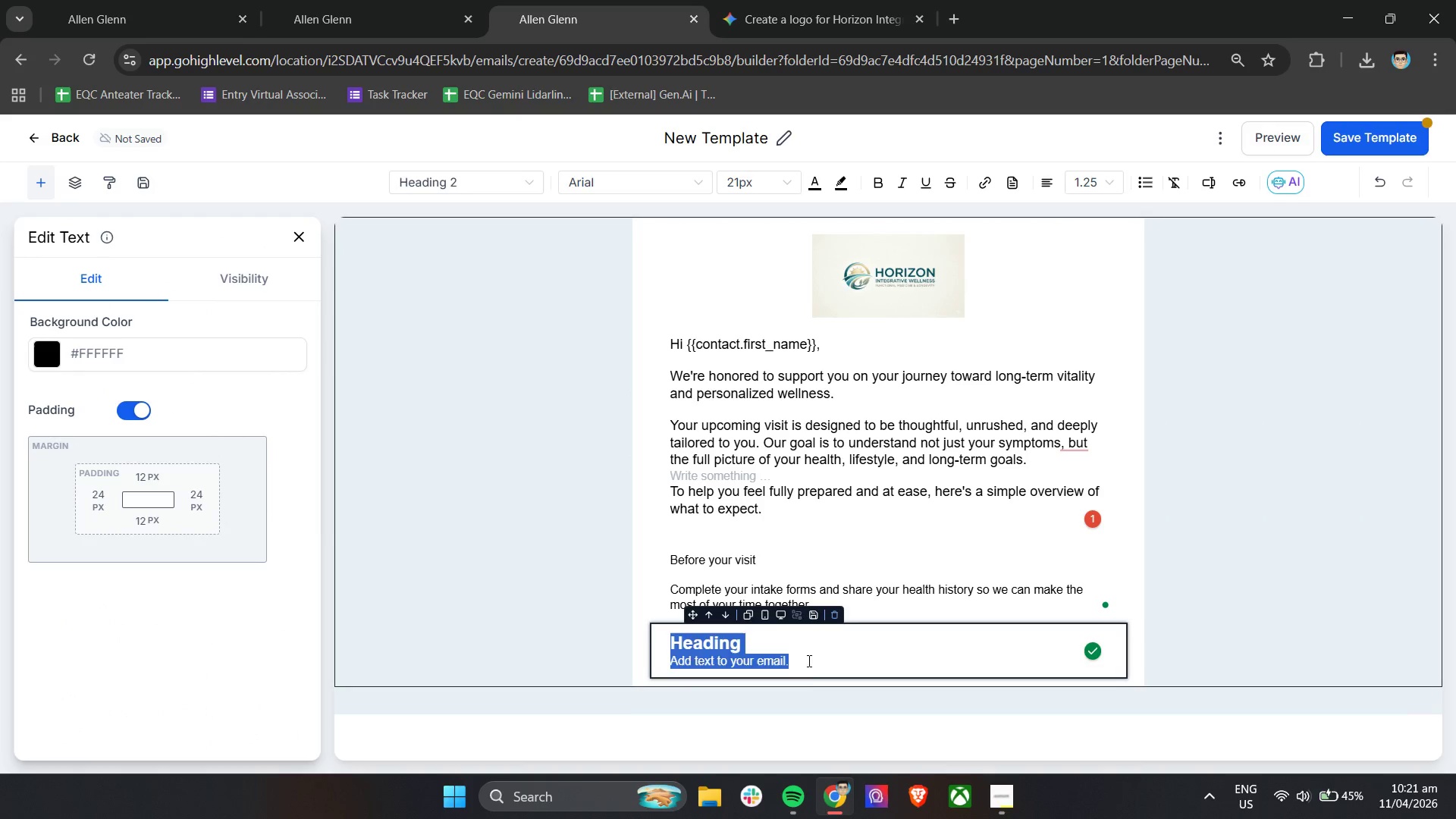 
key(Backslash)
 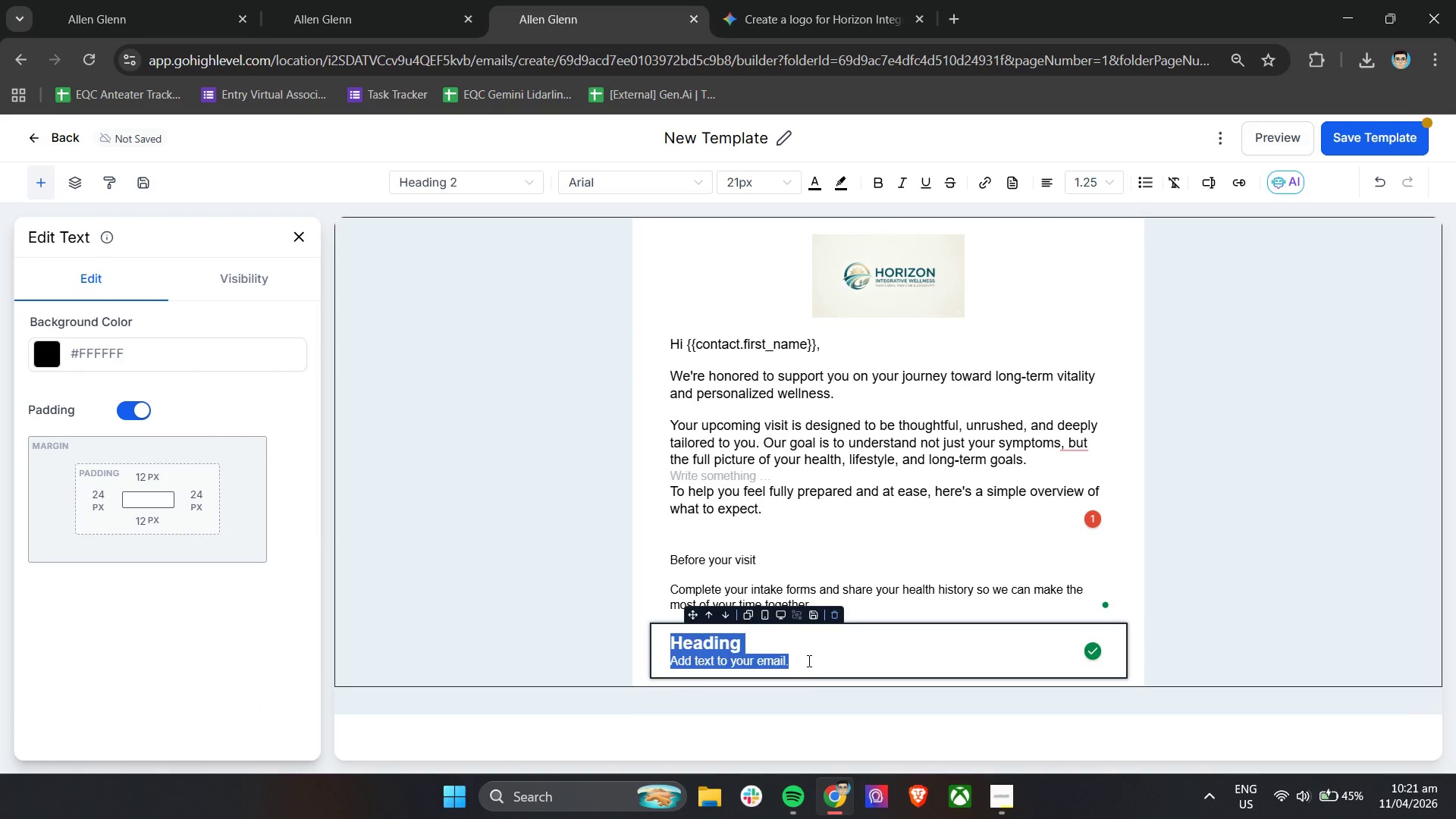 
key(Backspace)
 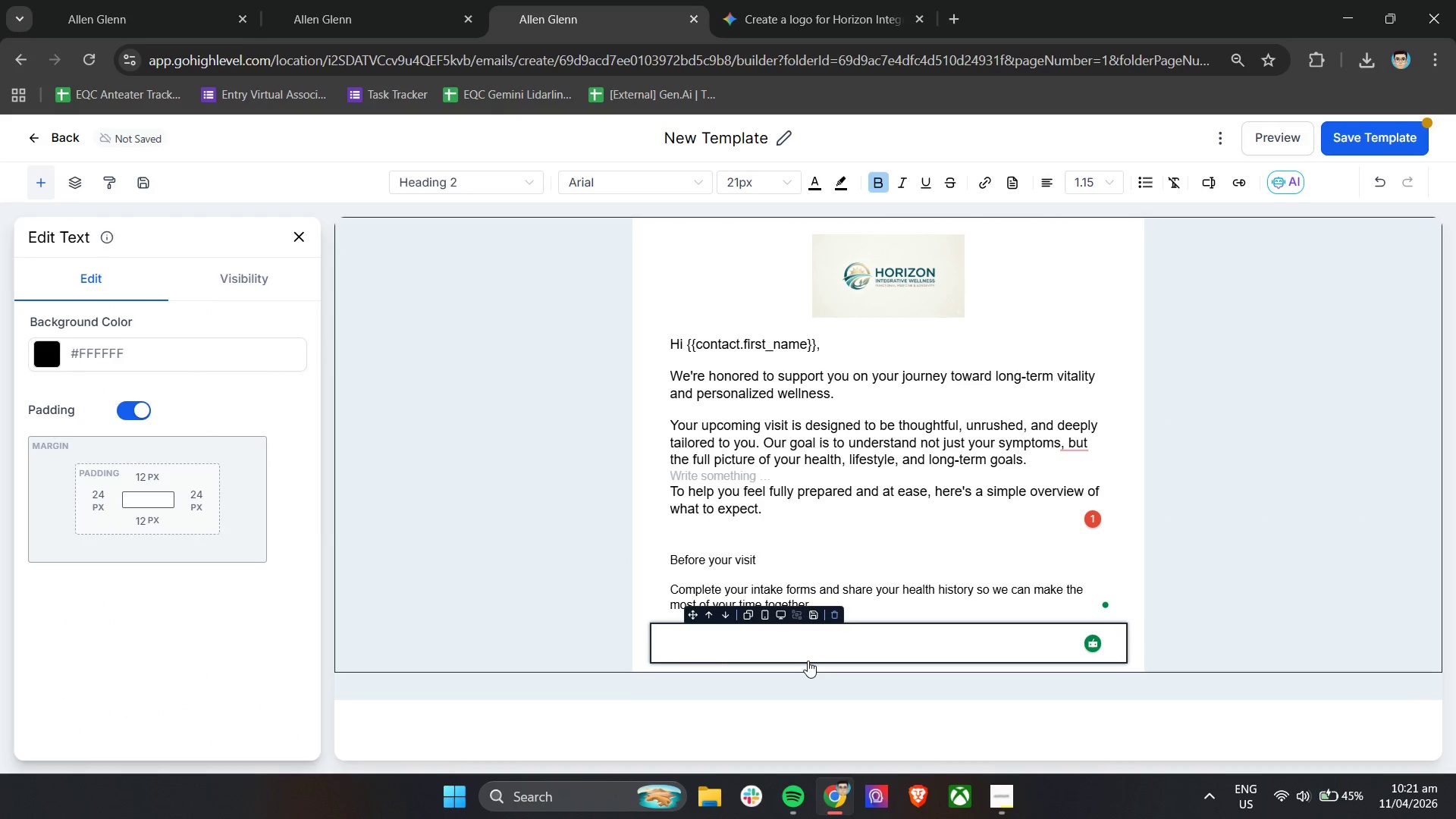 
type(Dui)
key(Backspace)
key(Backspace)
key(Backspace)
 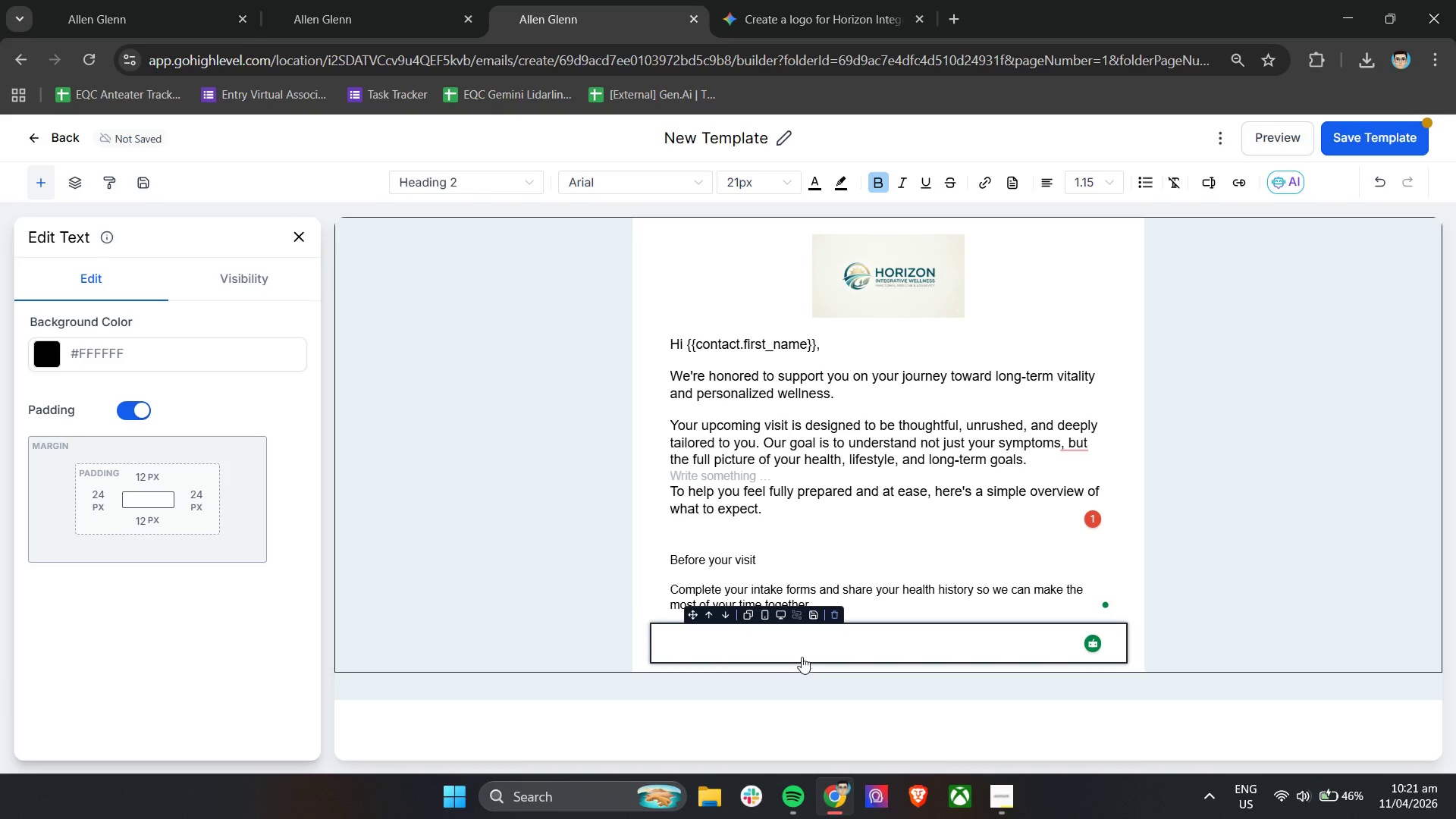 
key(Control+B)
 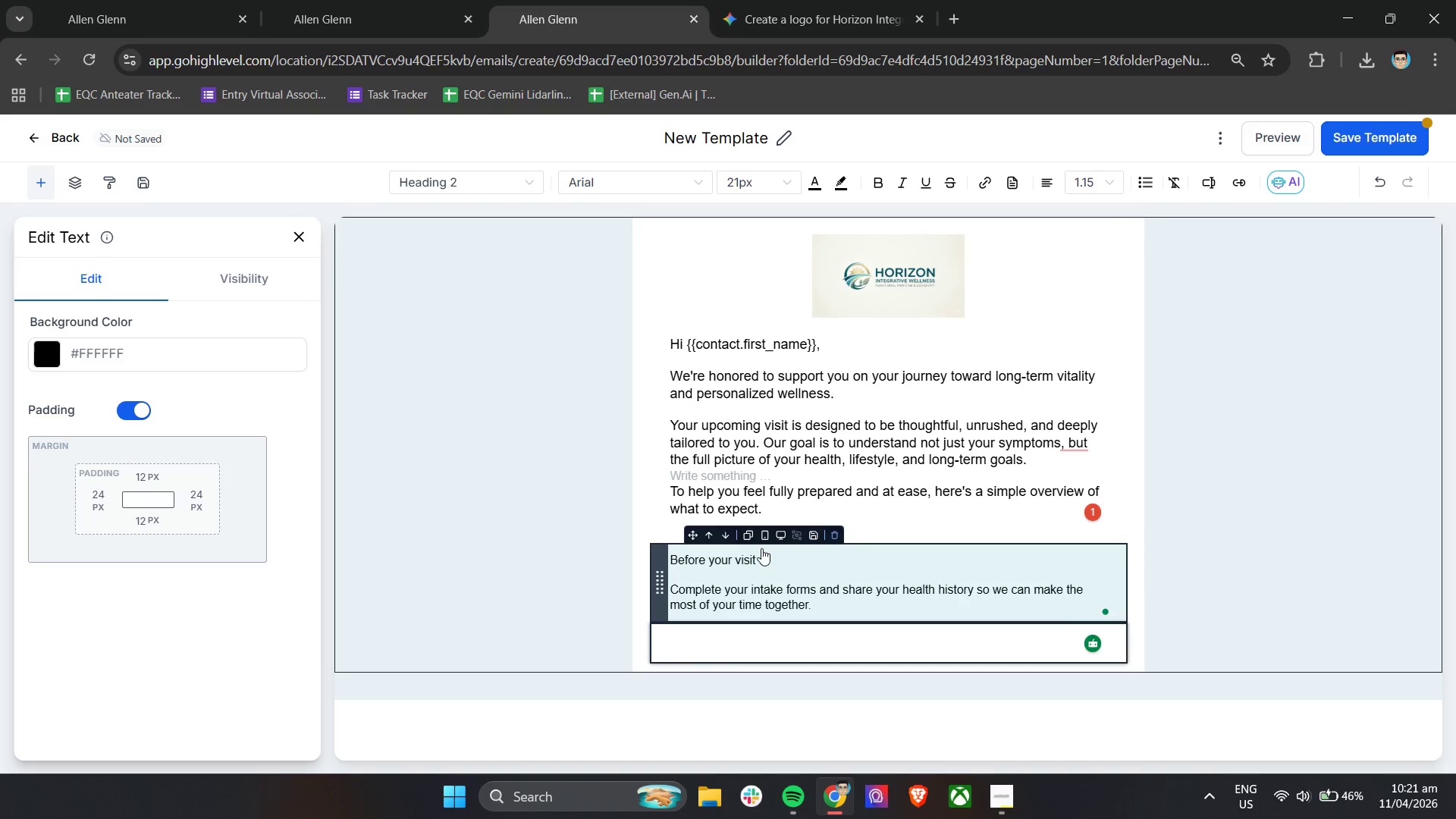 
type(Dui)
key(Backspace)
key(Backspace)
key(Backspace)
 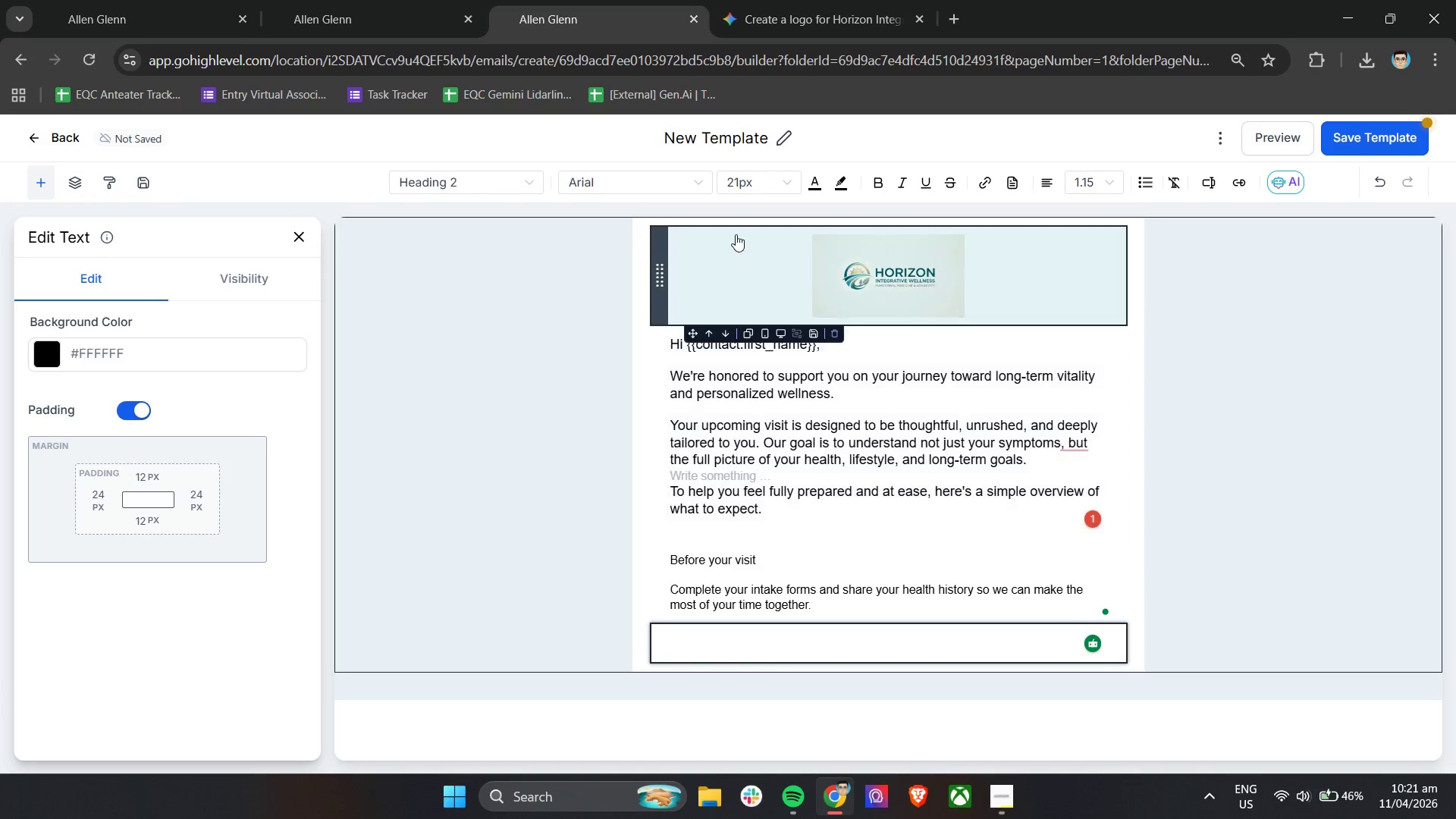 
left_click([741, 190])
 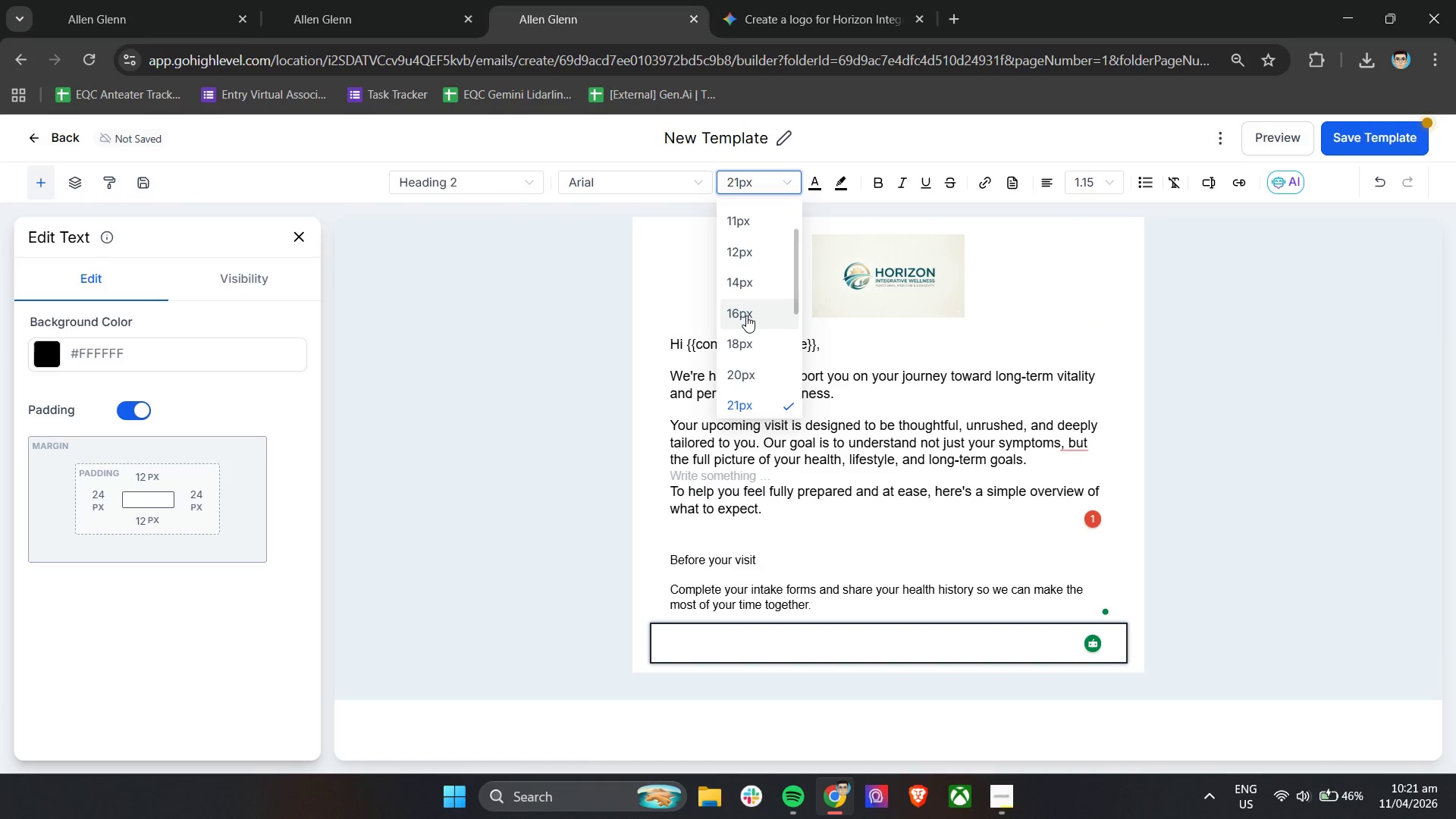 
left_click([746, 315])
 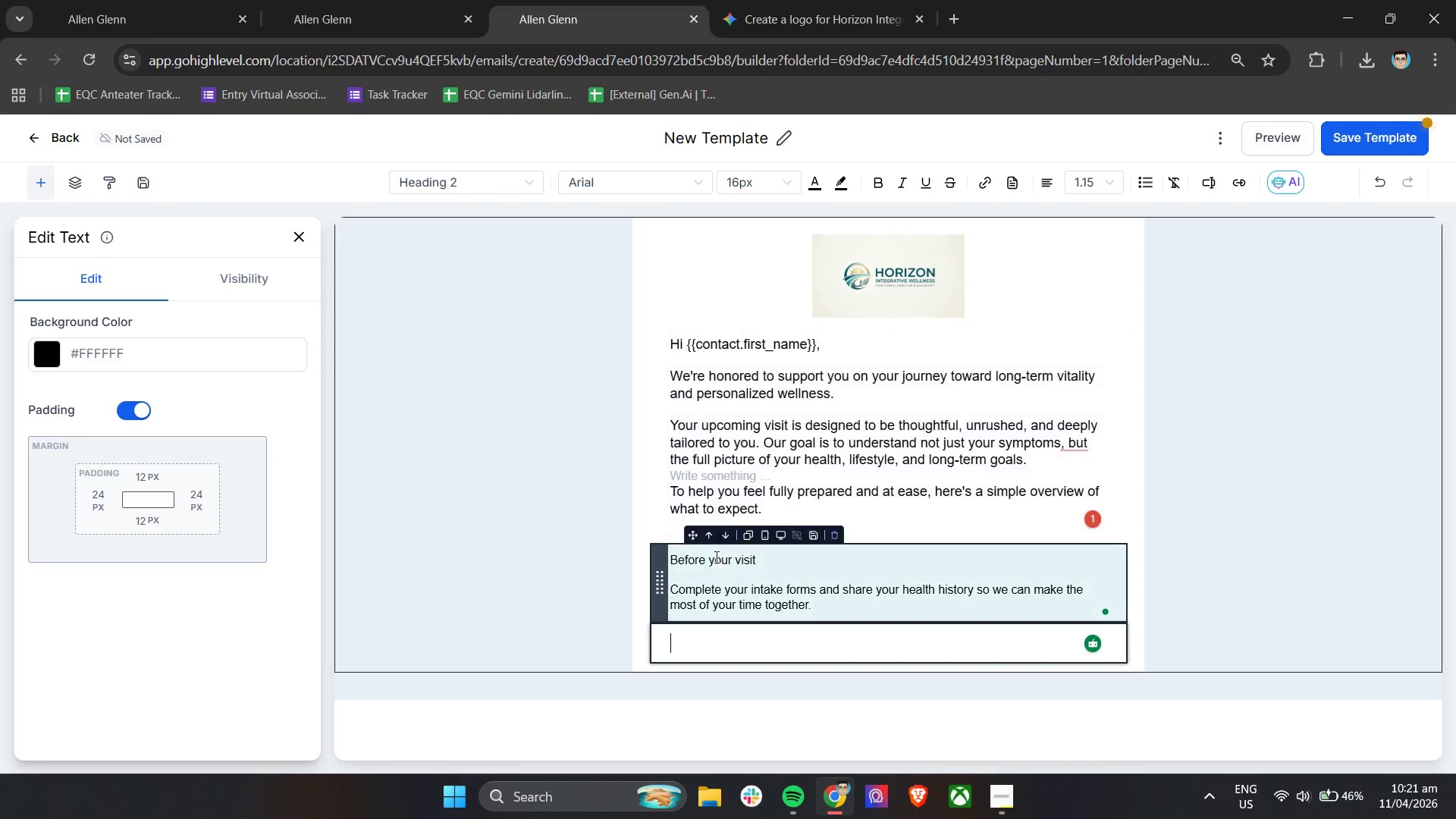 
left_click([715, 560])
 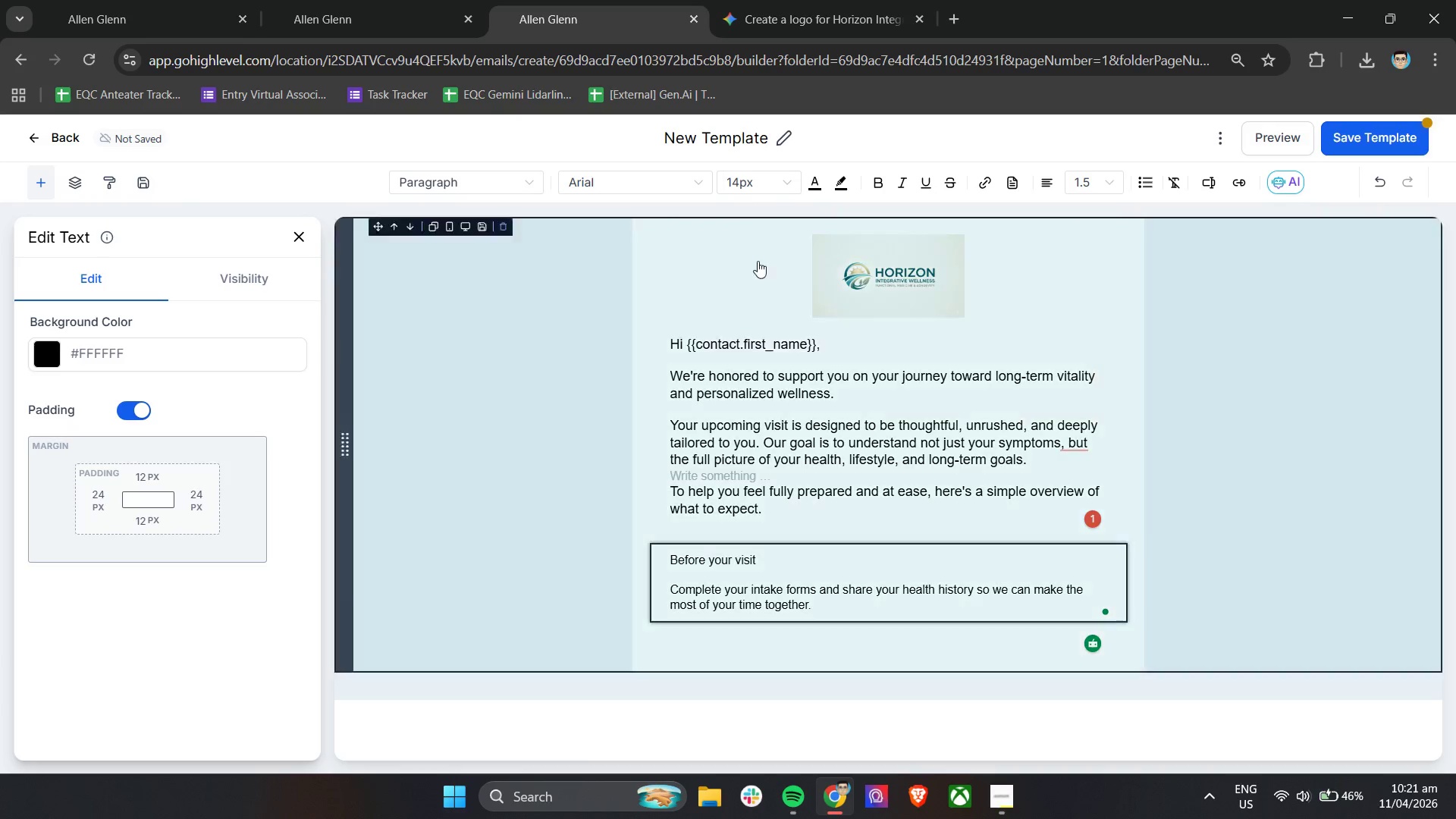 
left_click([739, 408])
 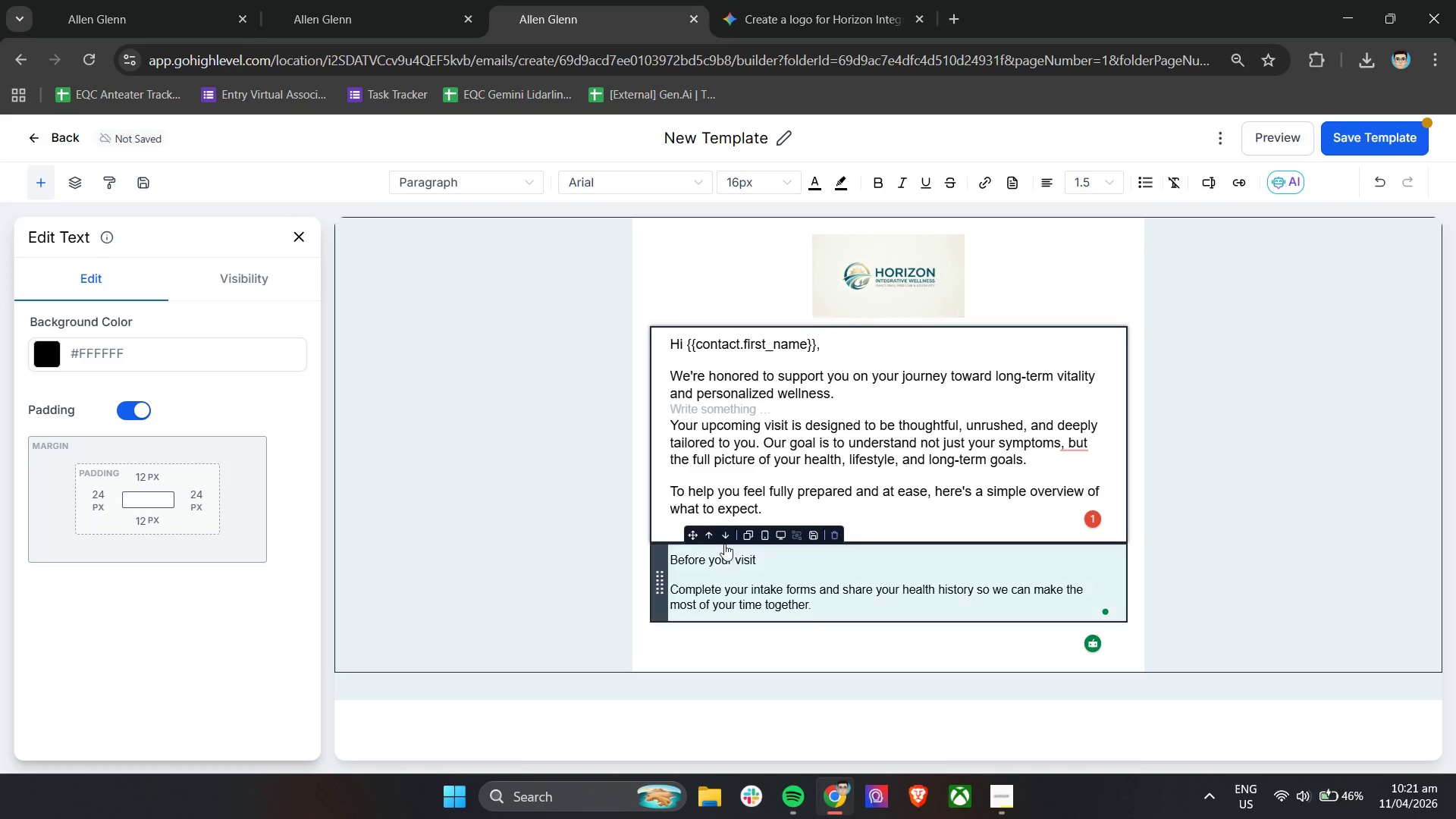 
left_click([717, 570])
 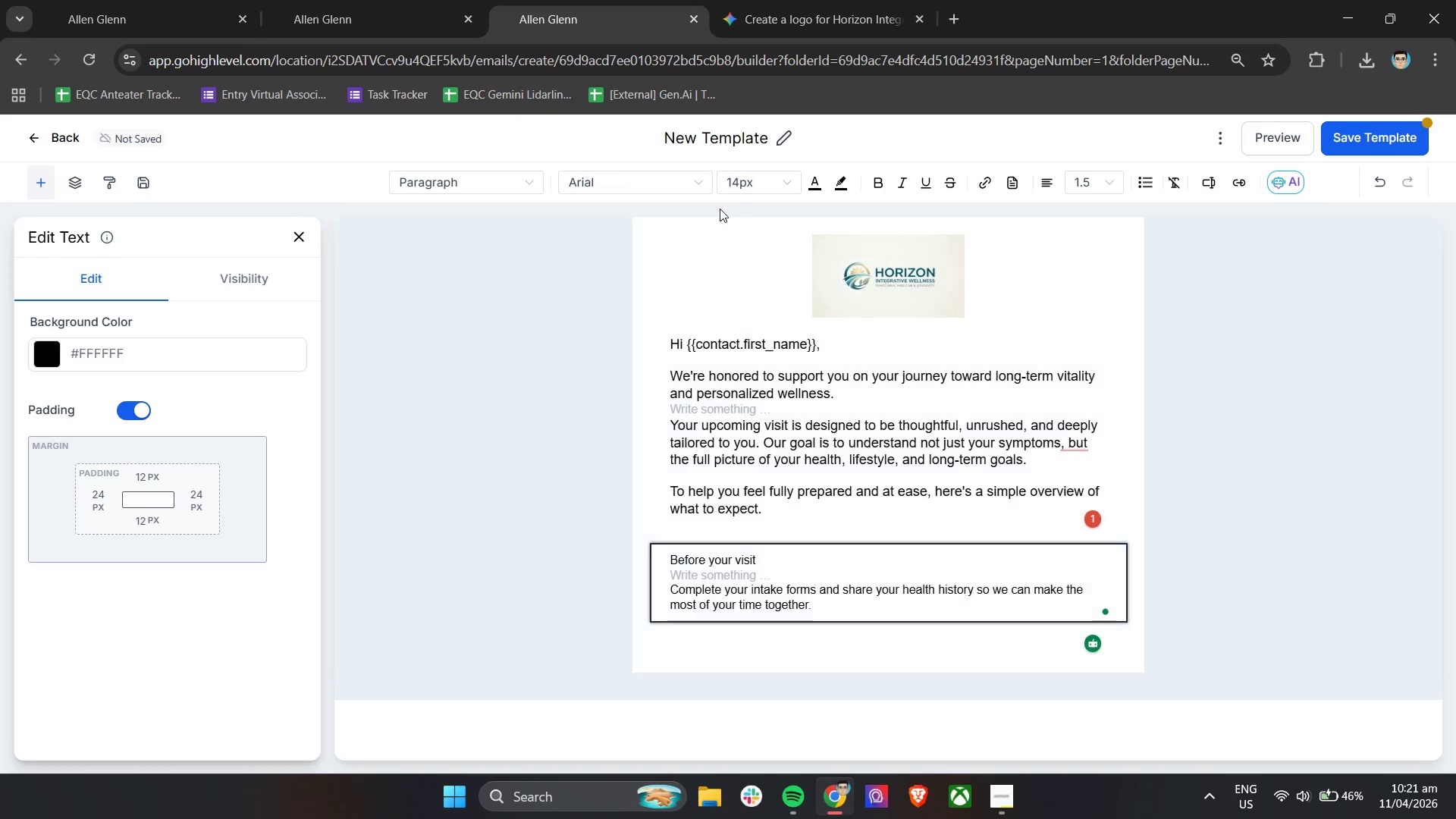 
left_click([745, 184])
 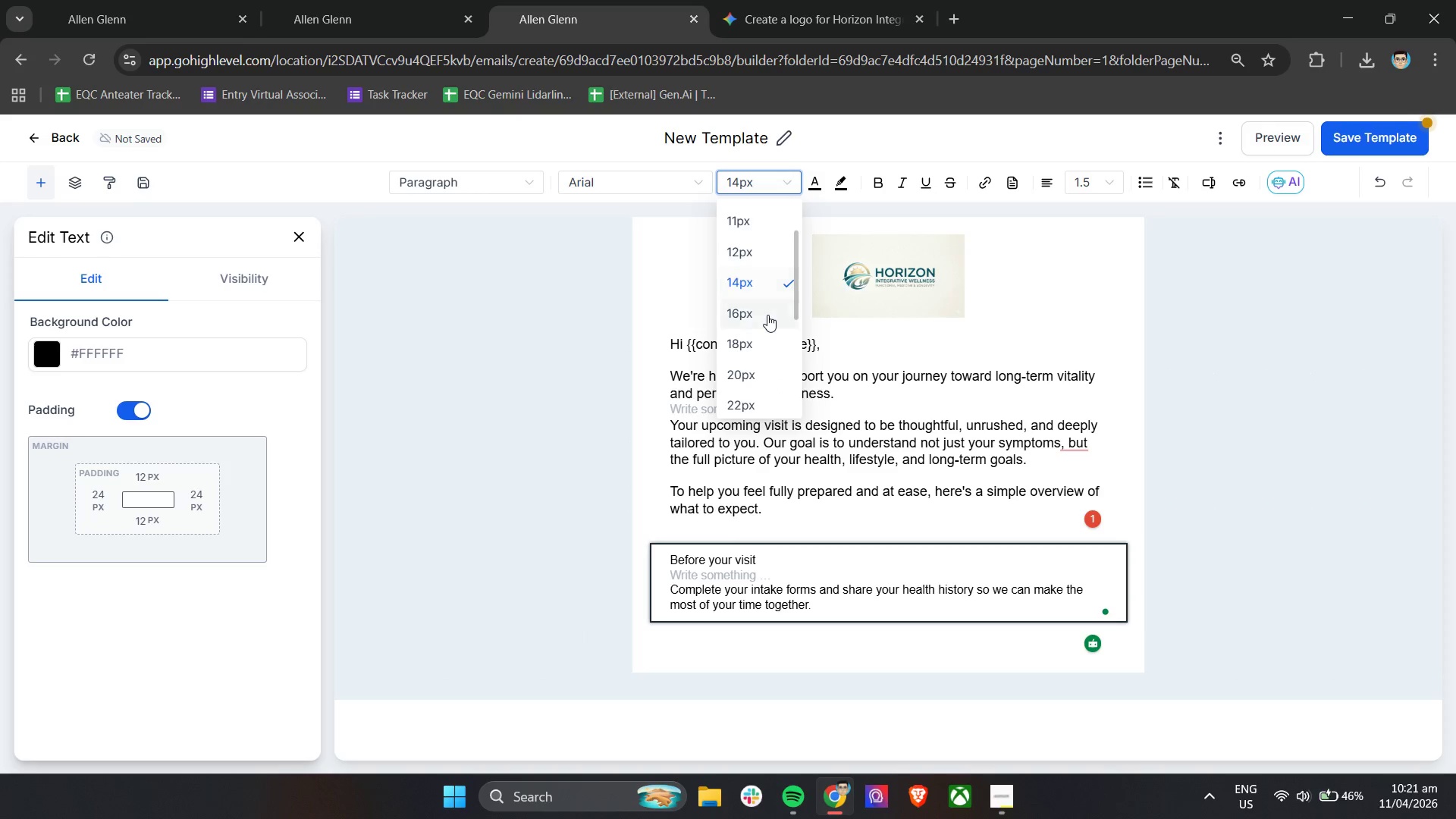 
left_click([767, 315])
 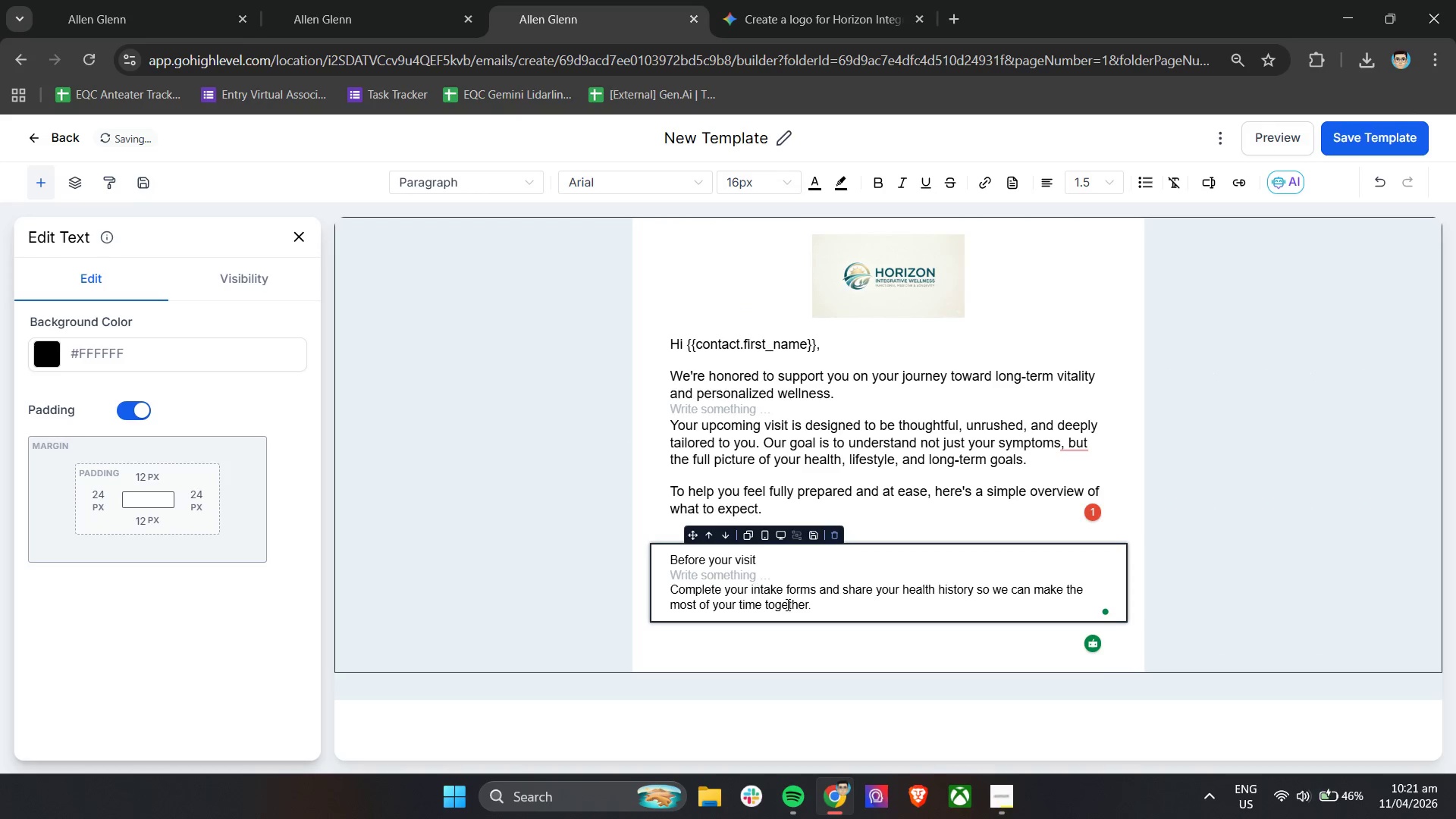 
left_click_drag(start_coordinate=[821, 604], to_coordinate=[674, 554])
 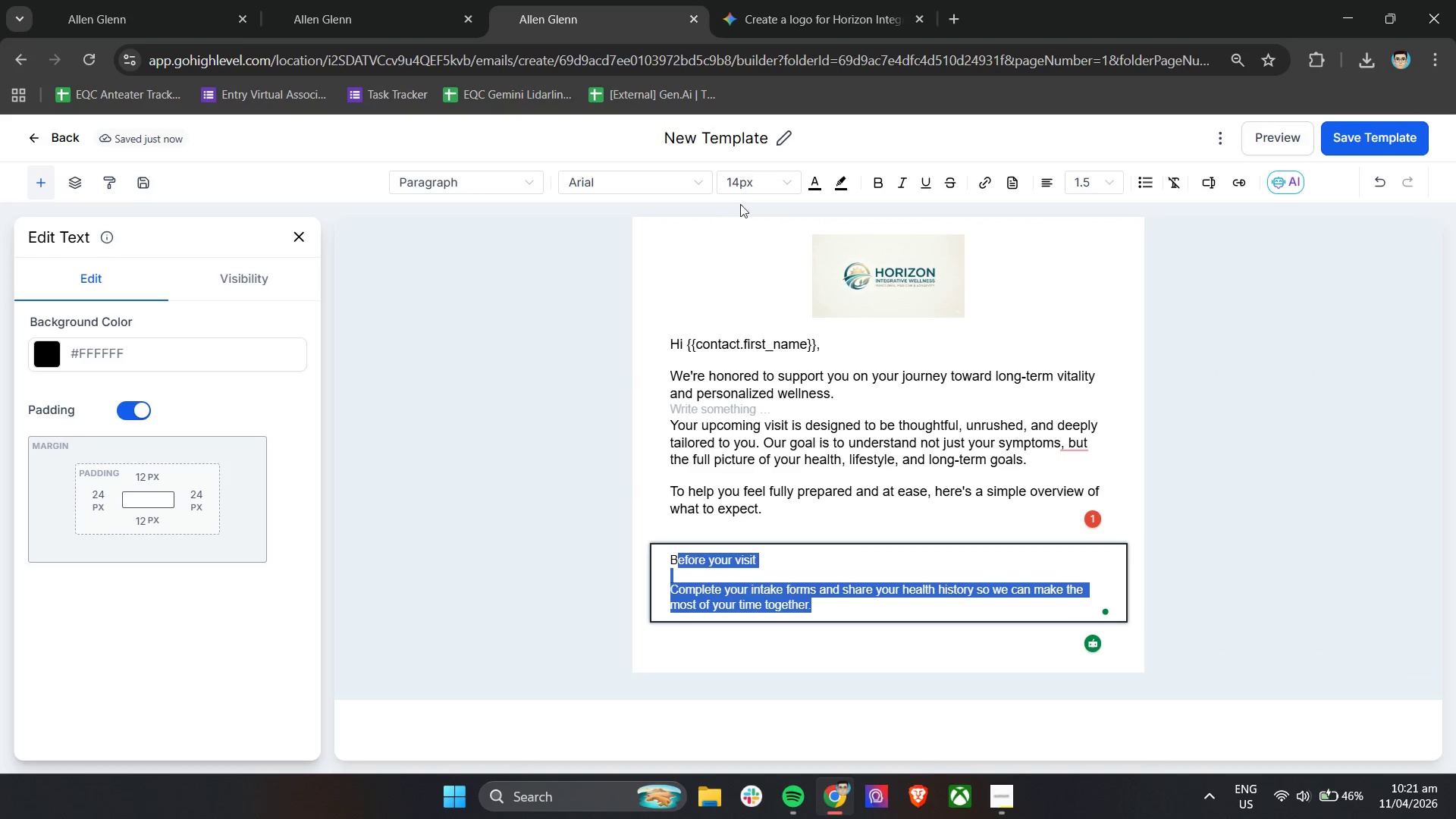 
left_click([745, 189])
 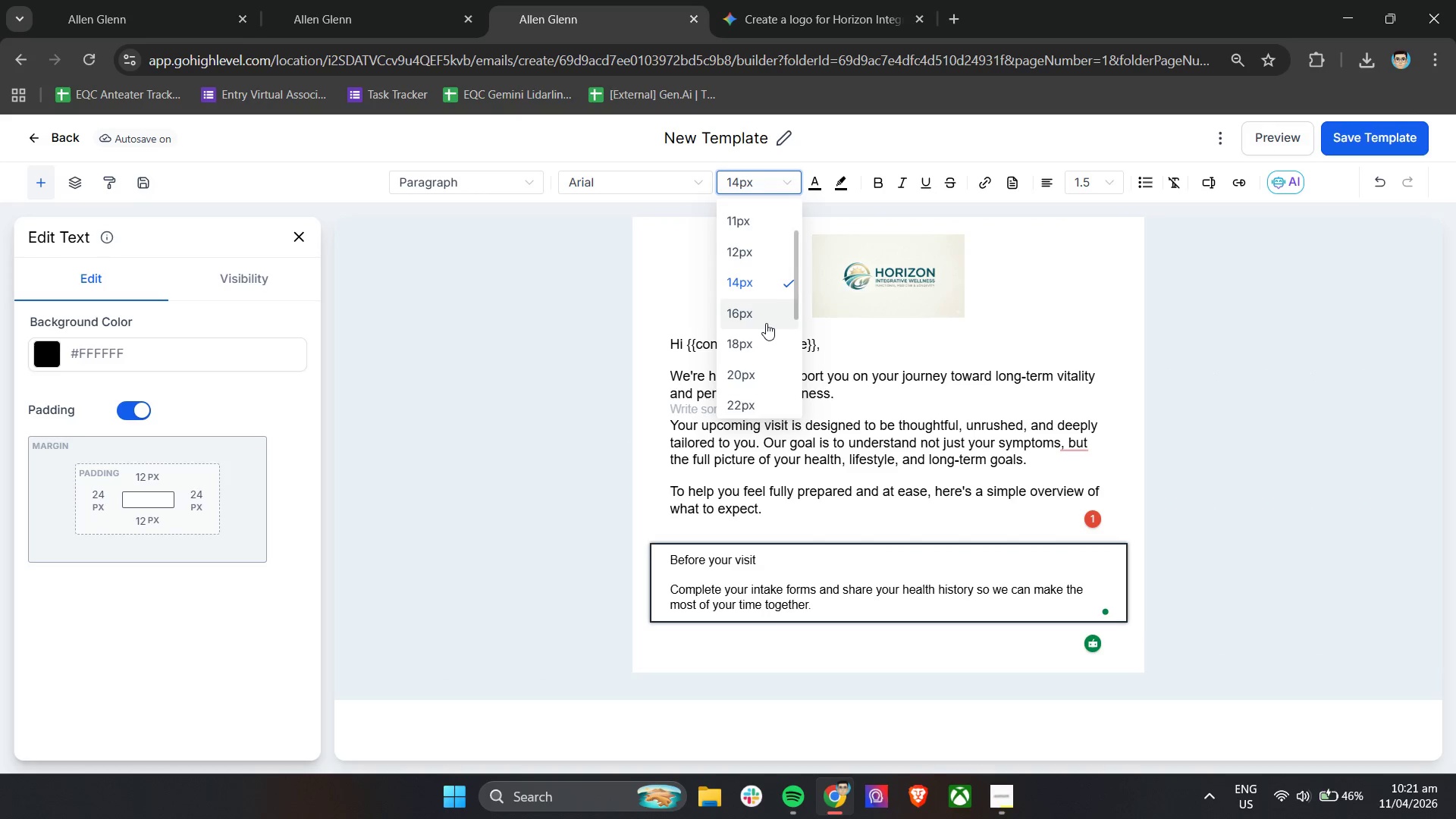 
left_click([762, 312])
 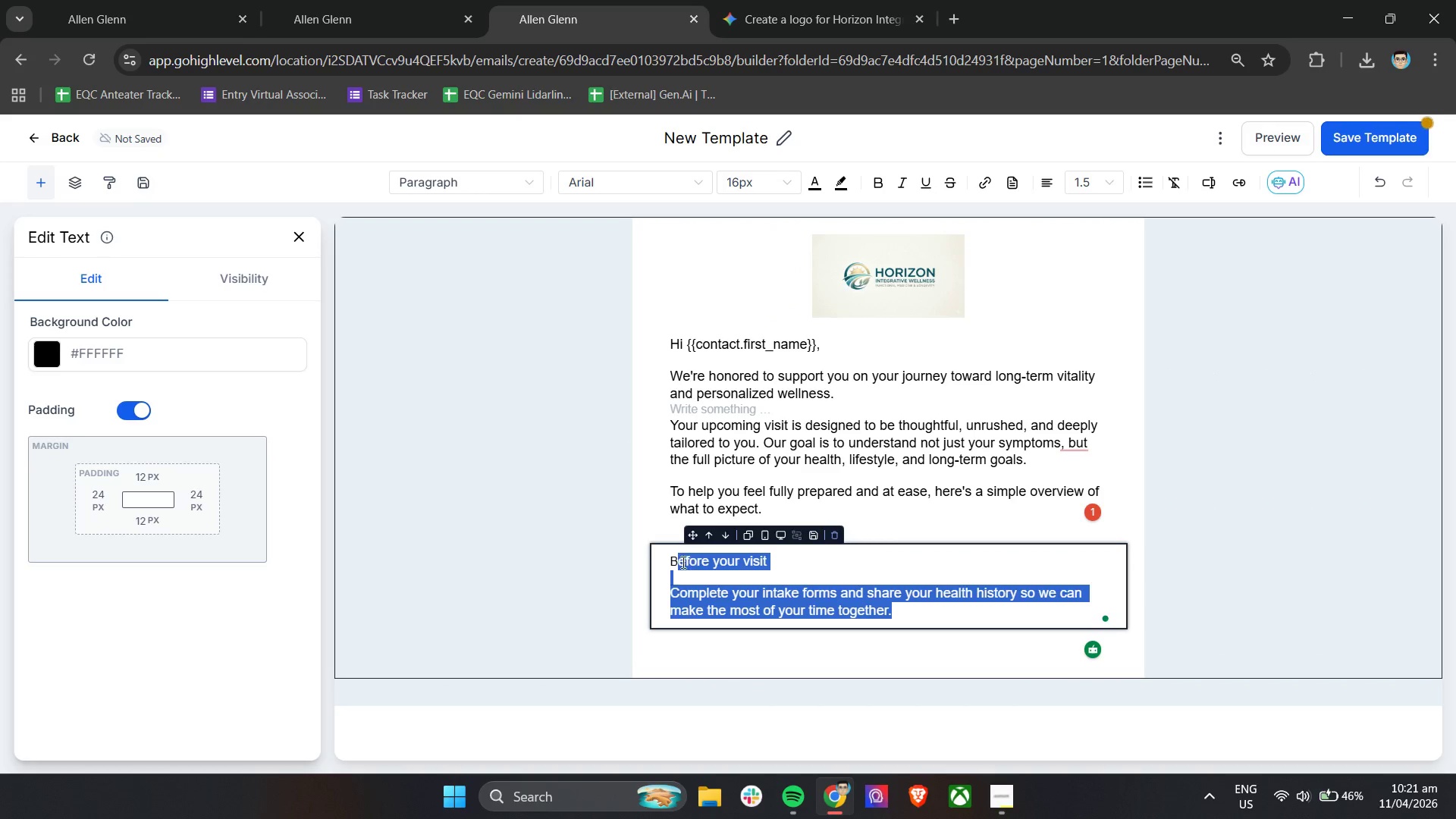 
left_click([670, 561])
 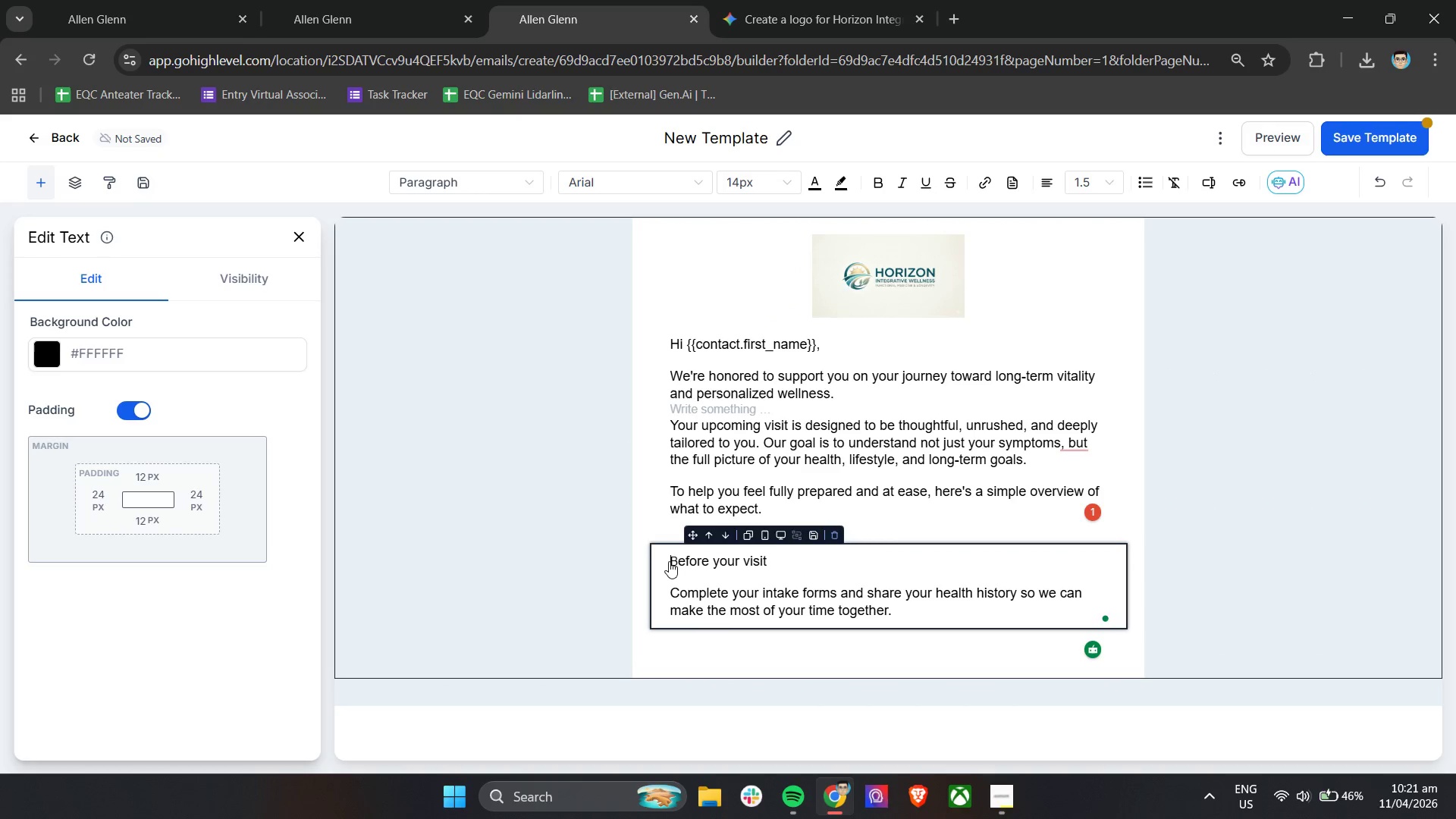 
key(ArrowRight)
 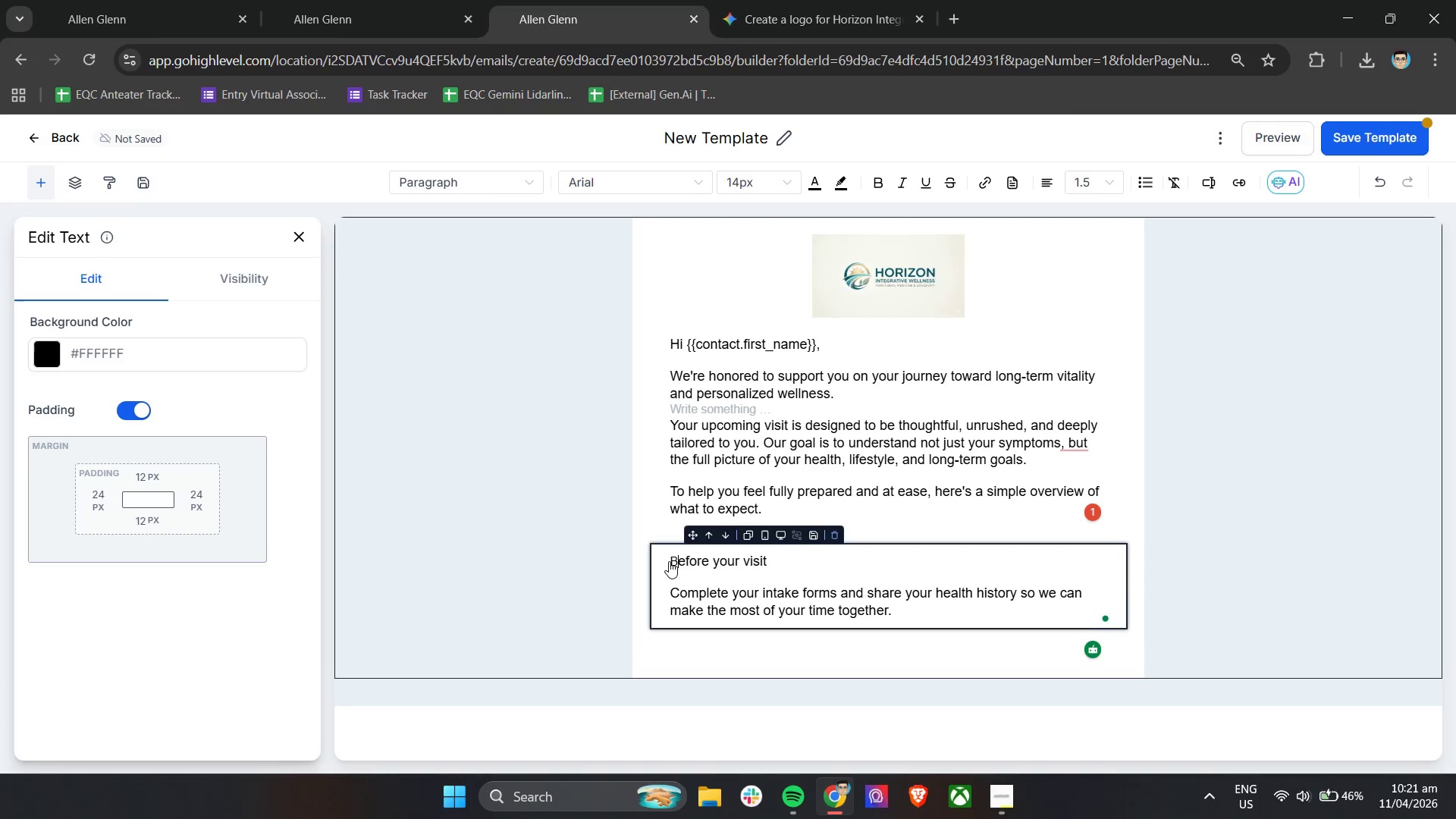 
key(Backspace)
 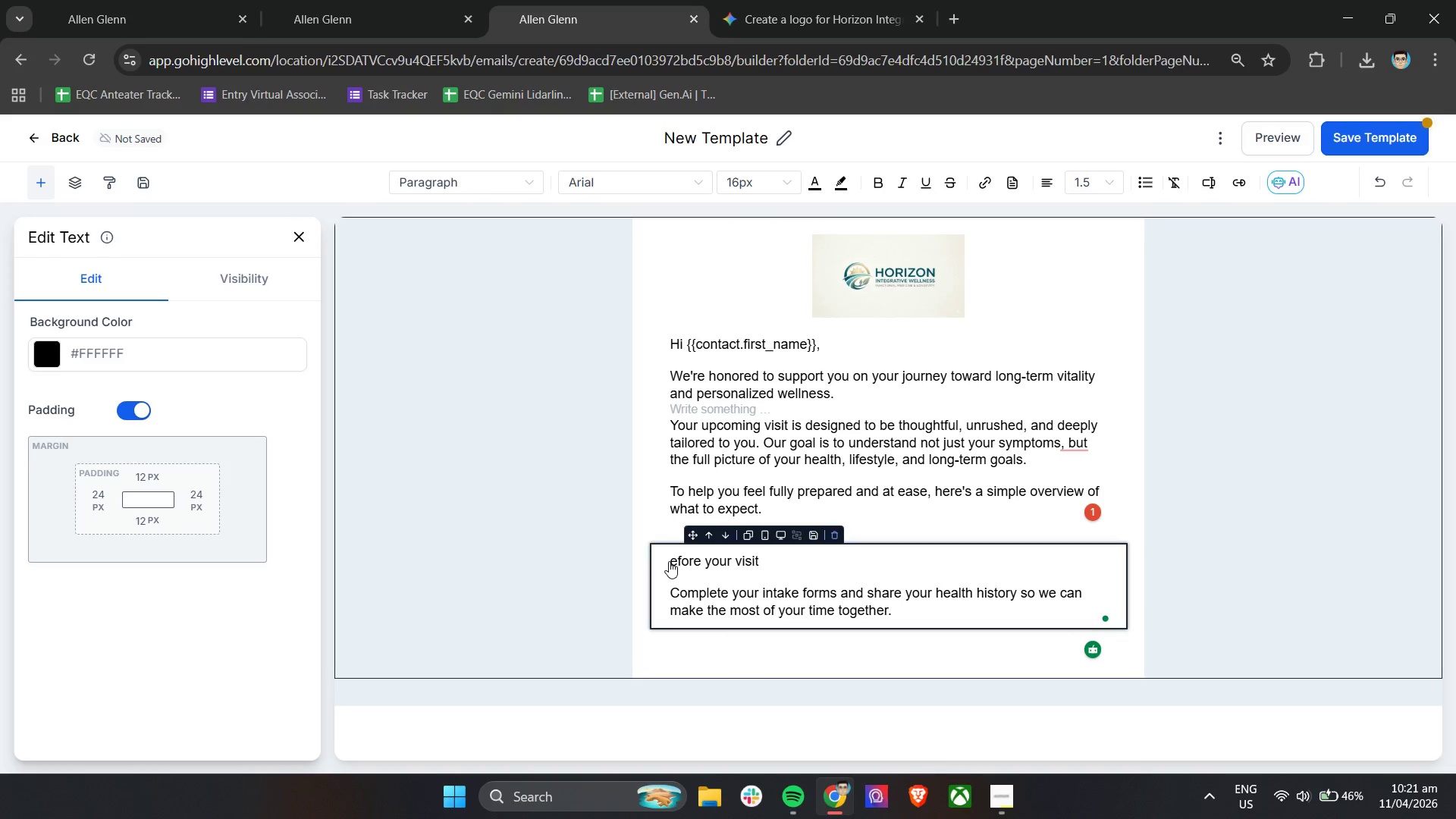 
key(Shift+B)
 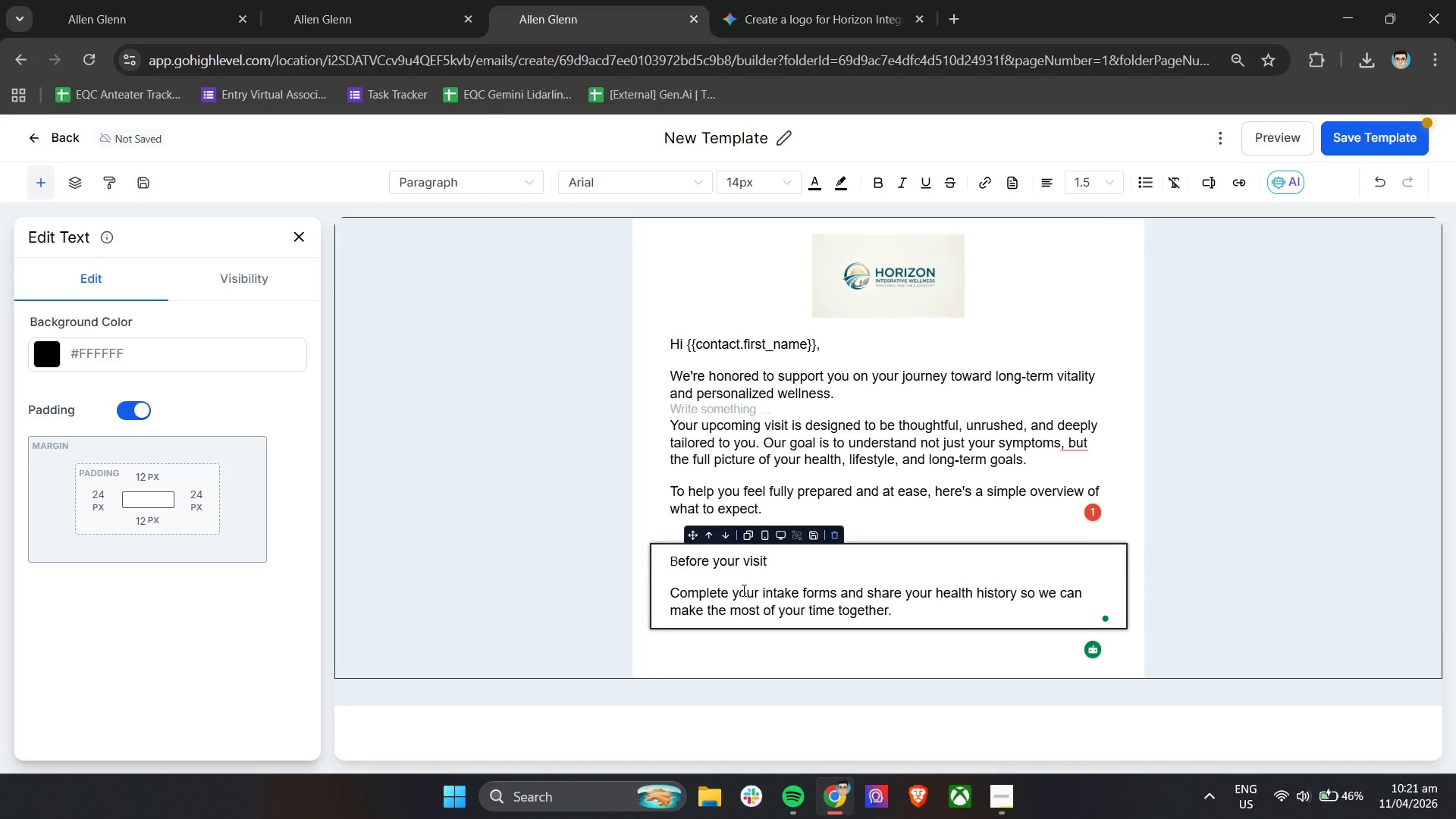 
left_click([684, 566])
 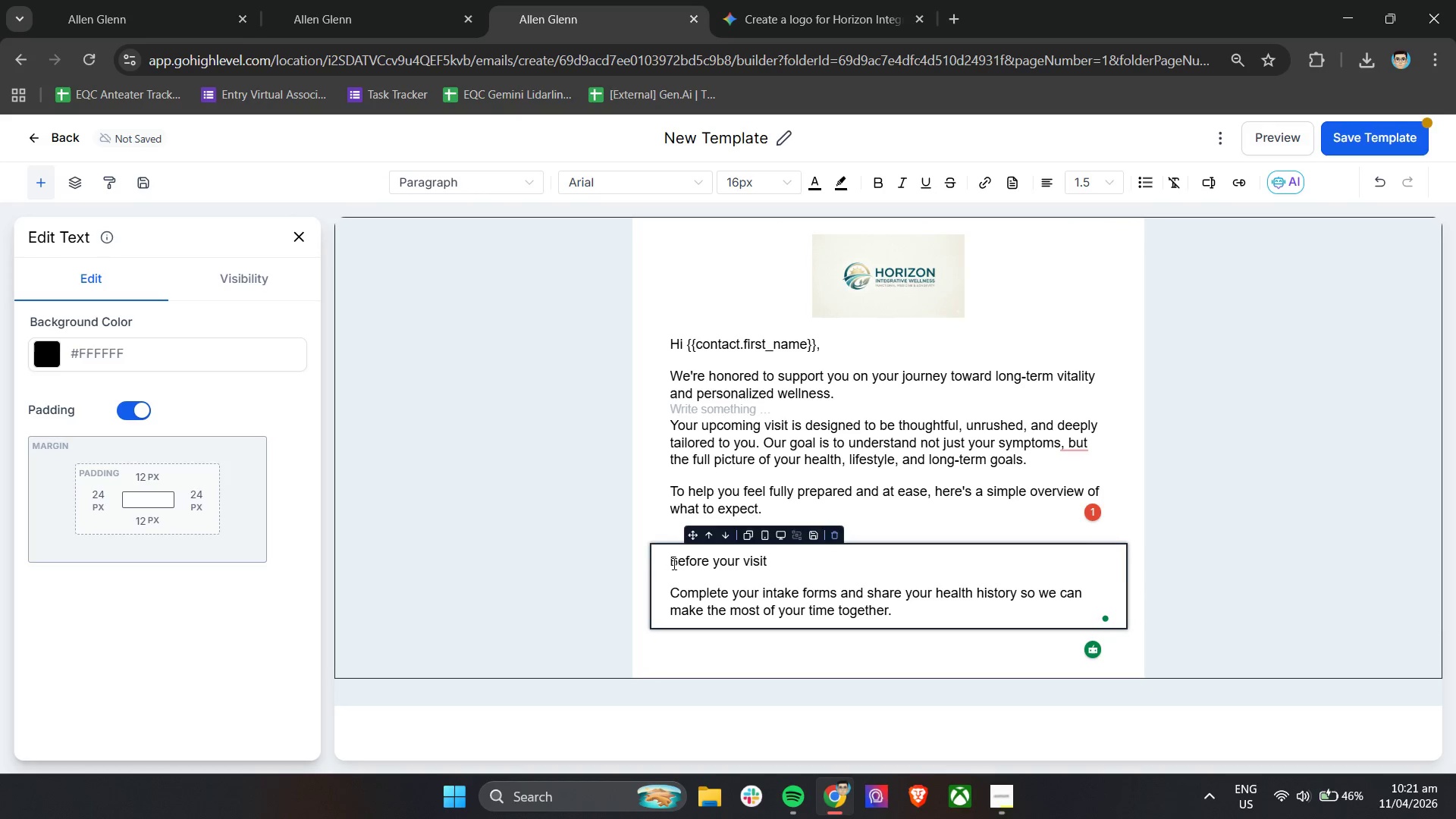 
left_click_drag(start_coordinate=[678, 563], to_coordinate=[665, 563])
 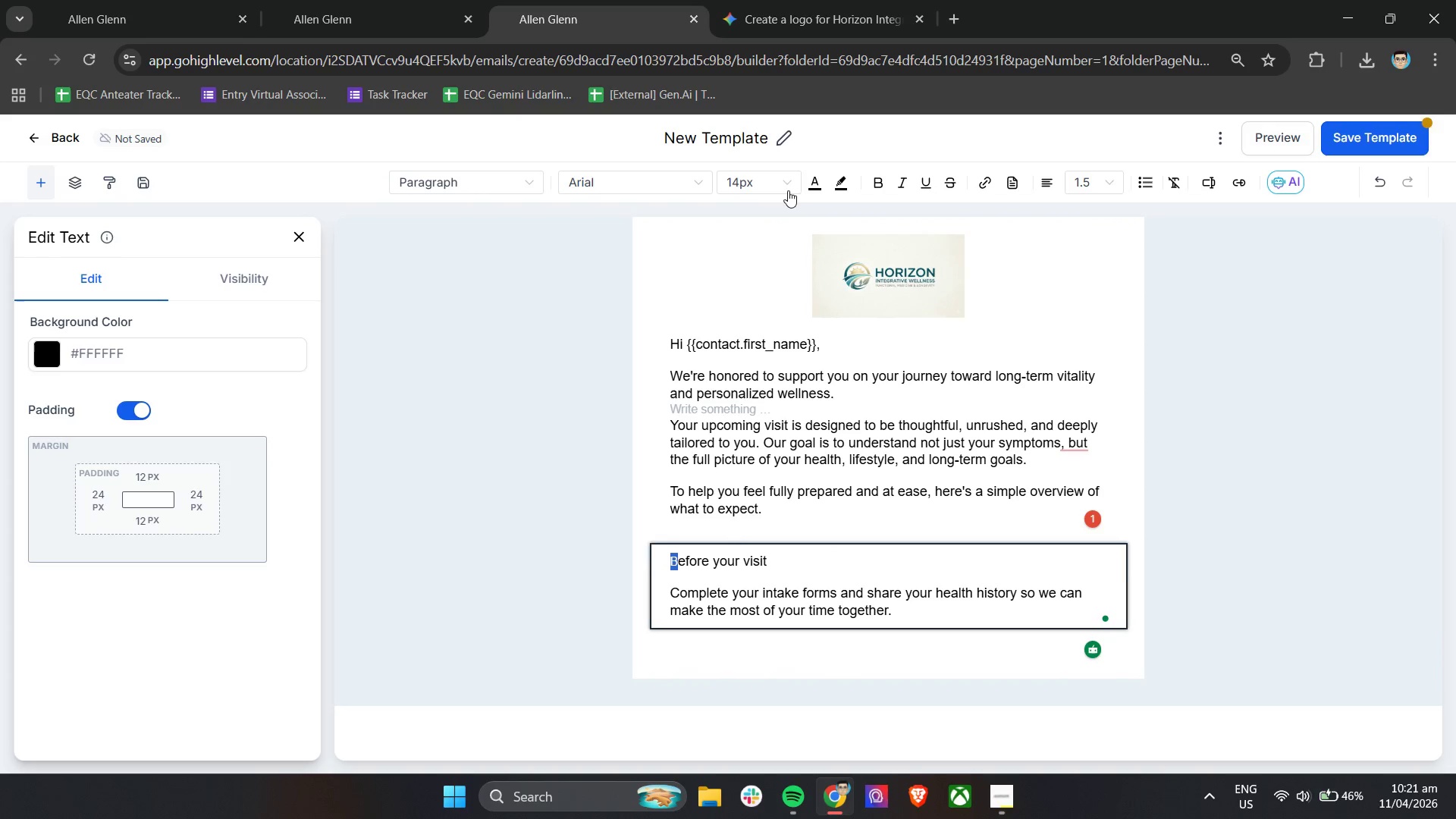 
left_click([774, 190])
 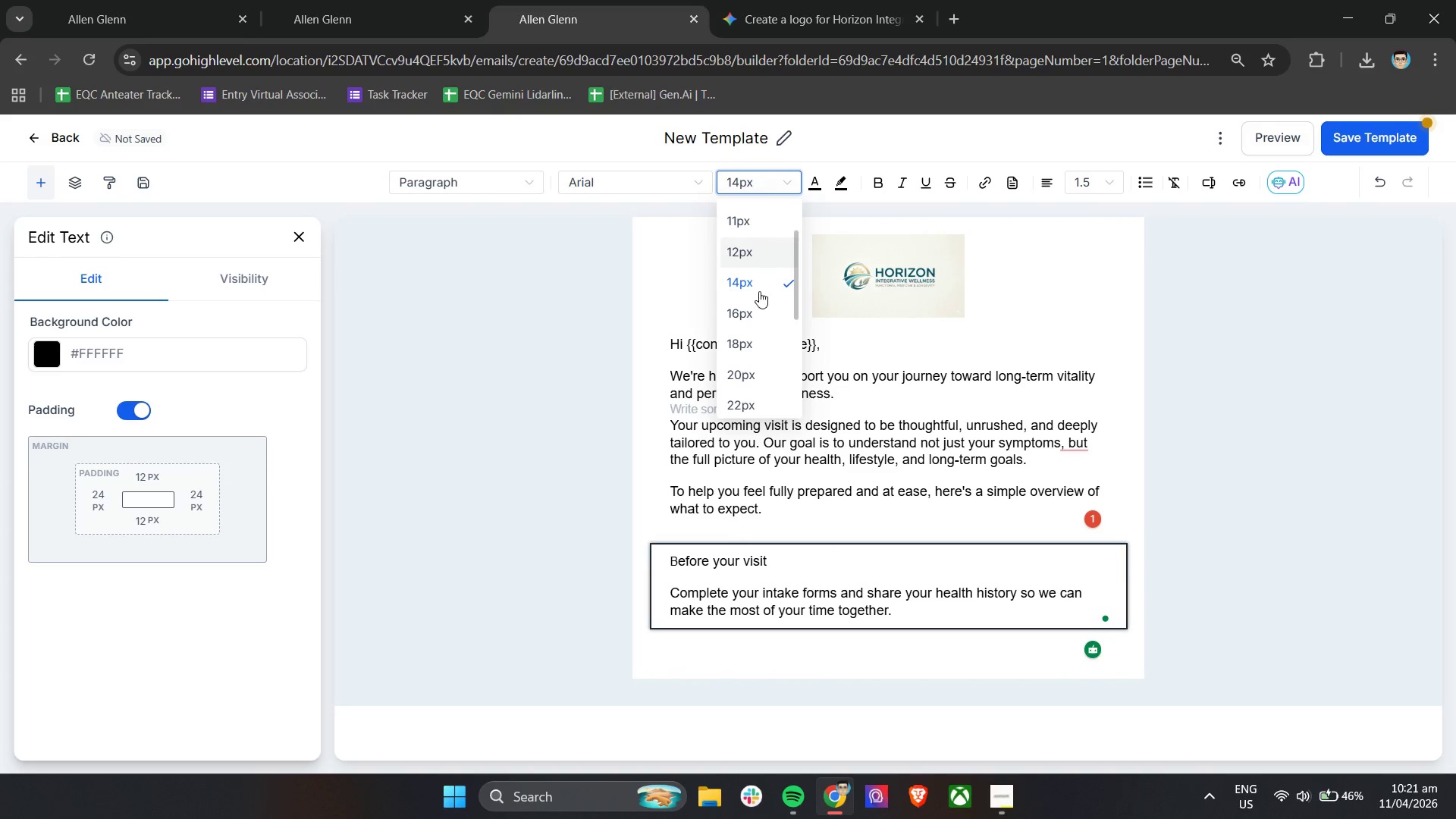 
left_click([759, 315])
 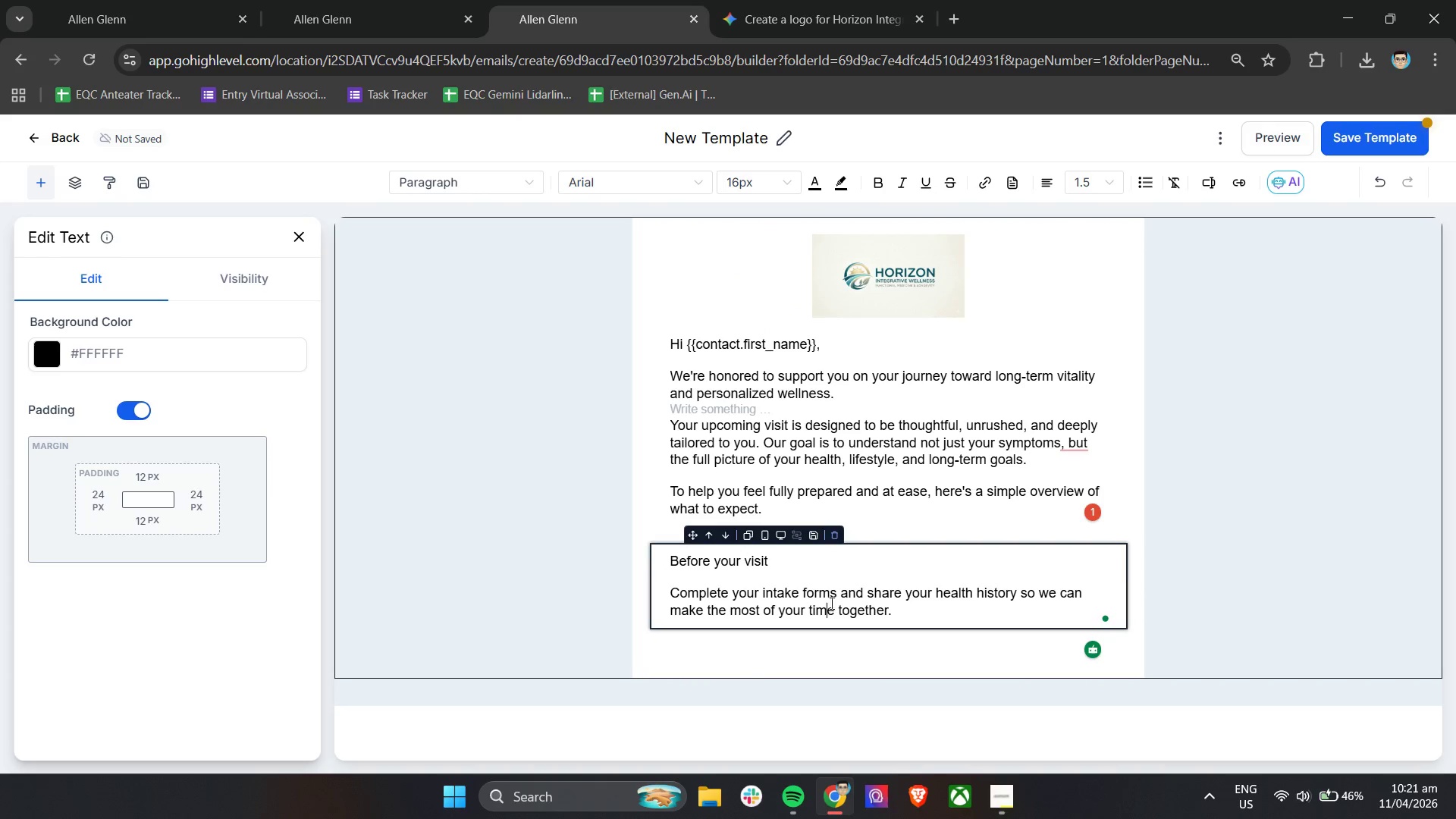 
double_click([910, 613])
 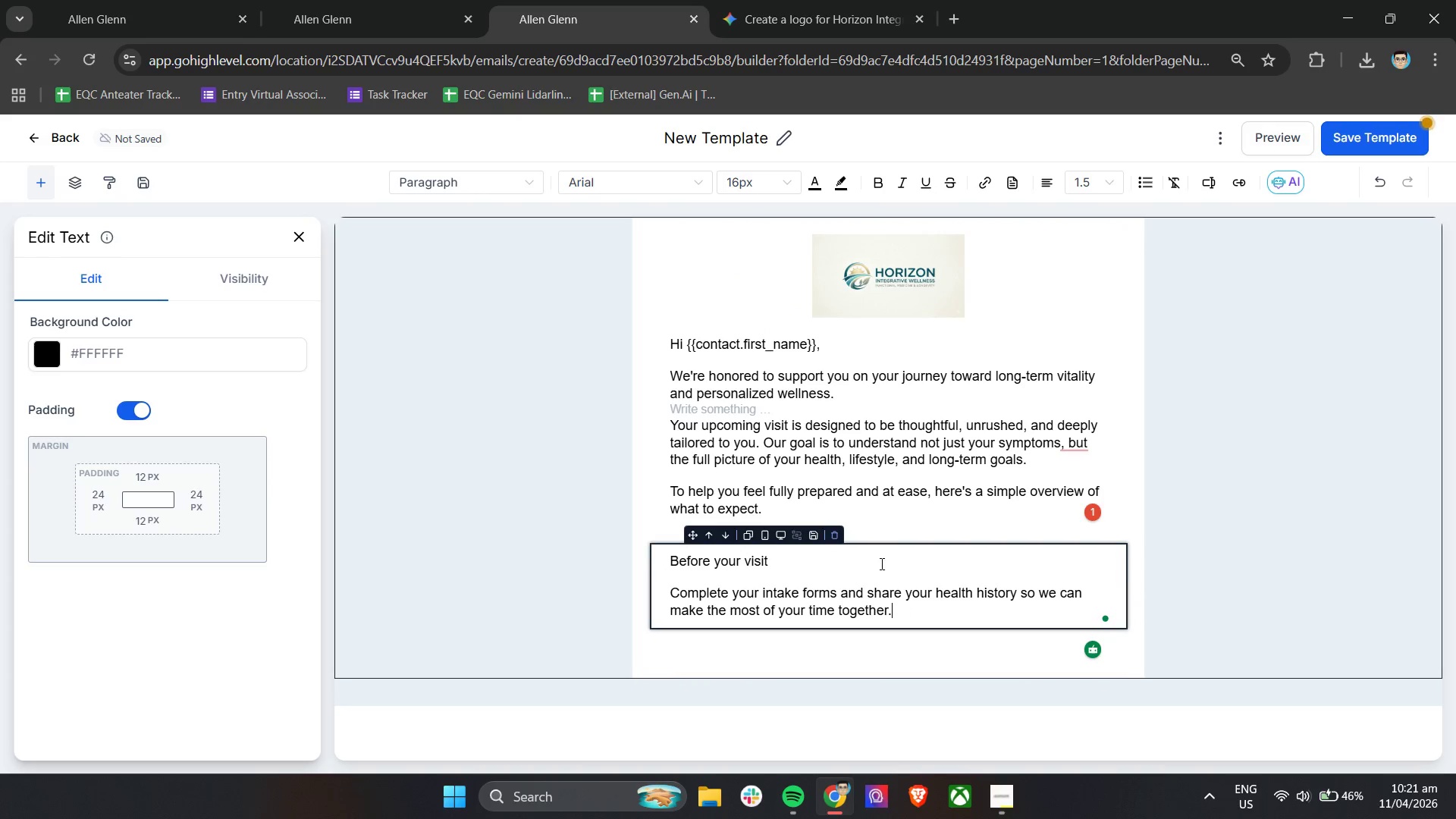 
scroll: coordinate [880, 563], scroll_direction: down, amount: 2.0
 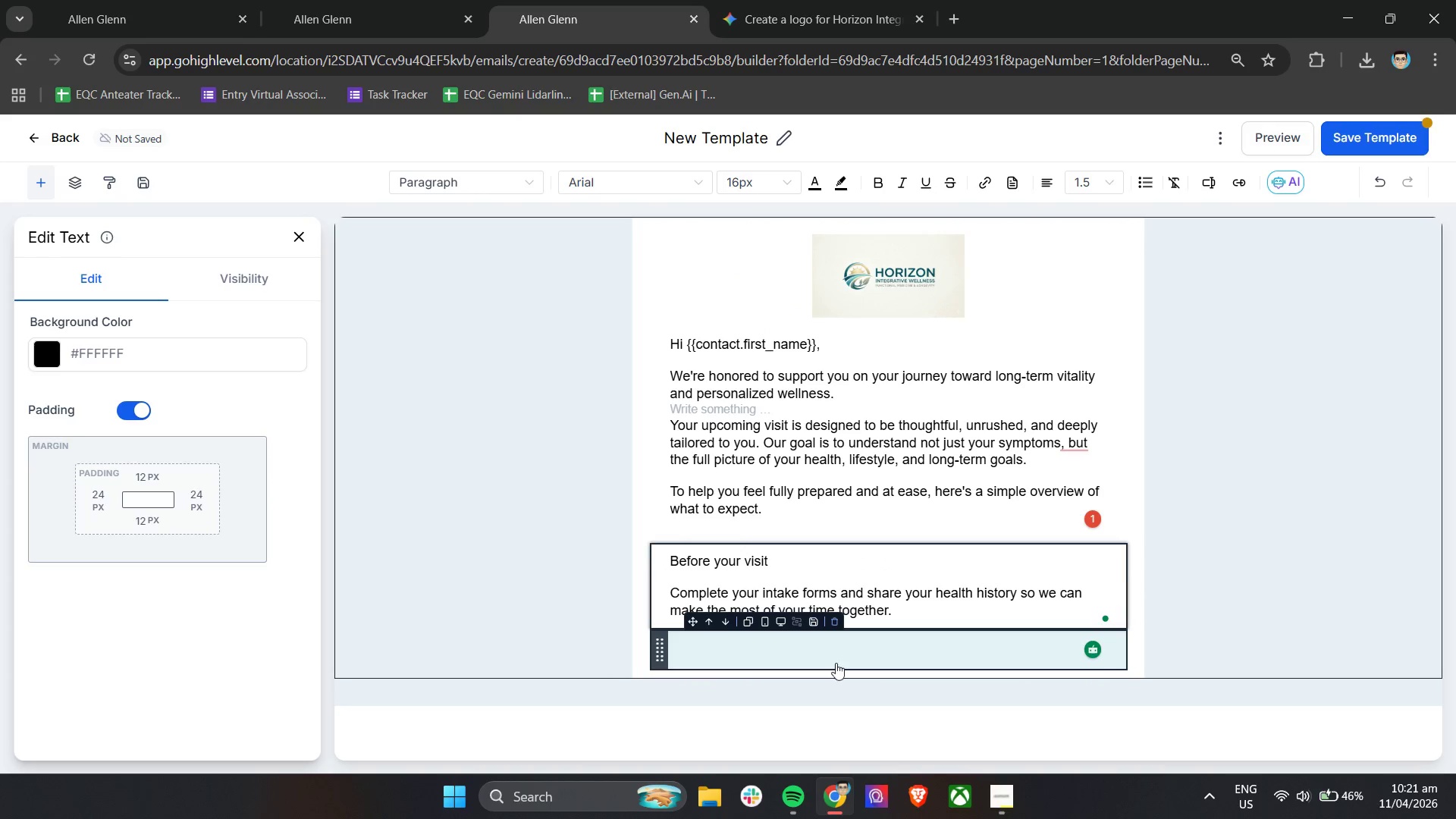 
left_click([834, 664])
 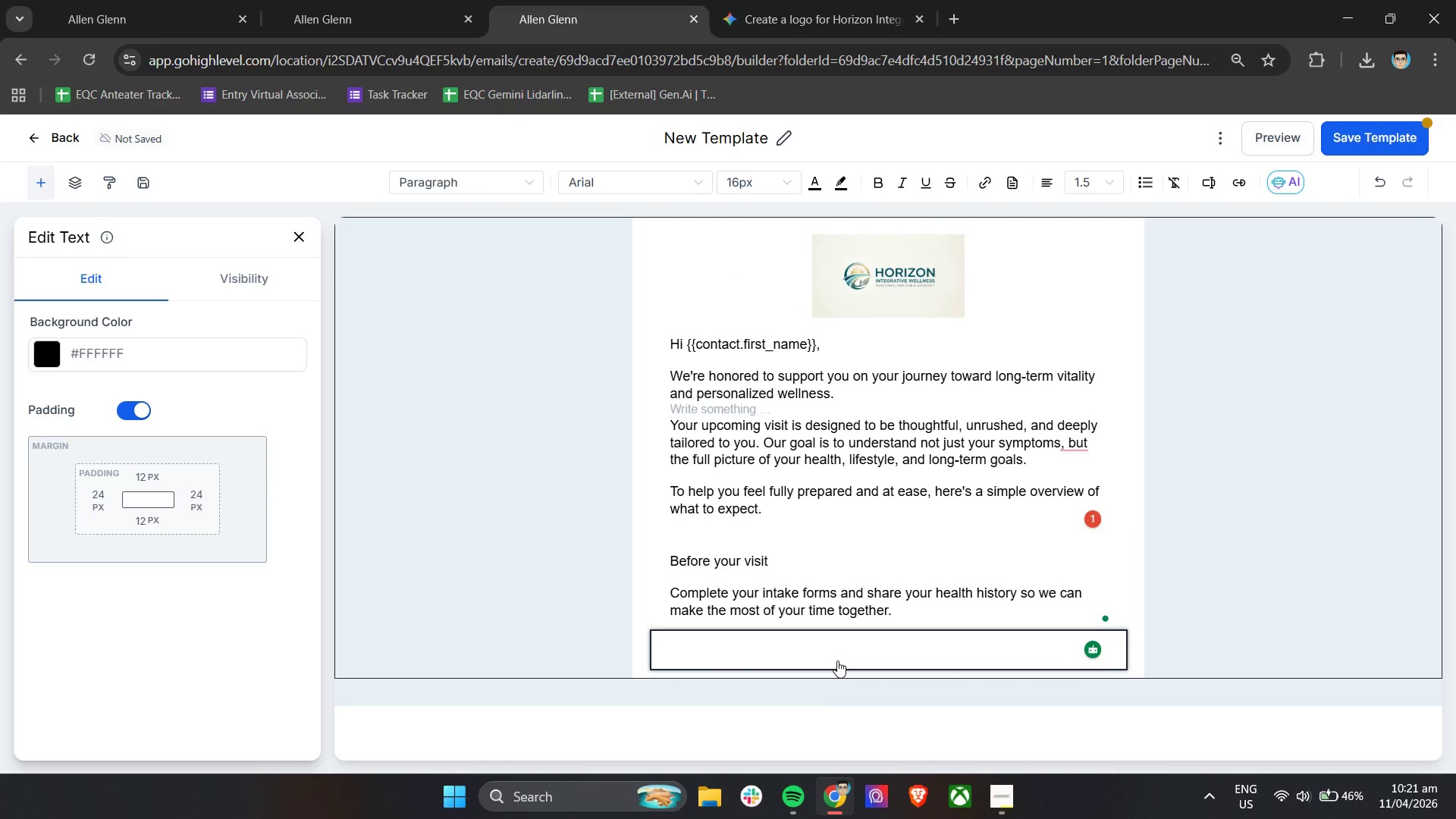 
double_click([839, 655])
 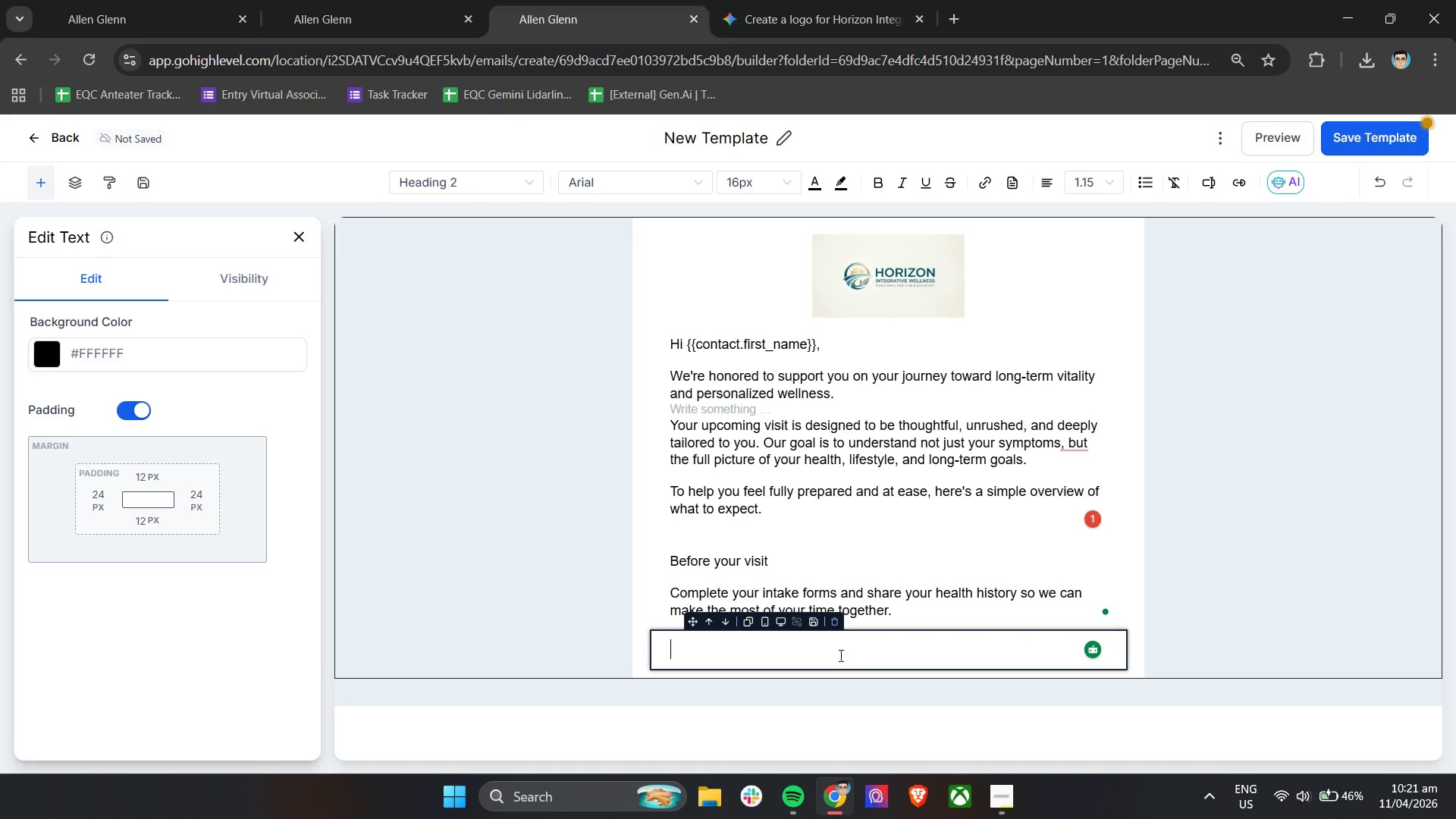 
triple_click([839, 655])
 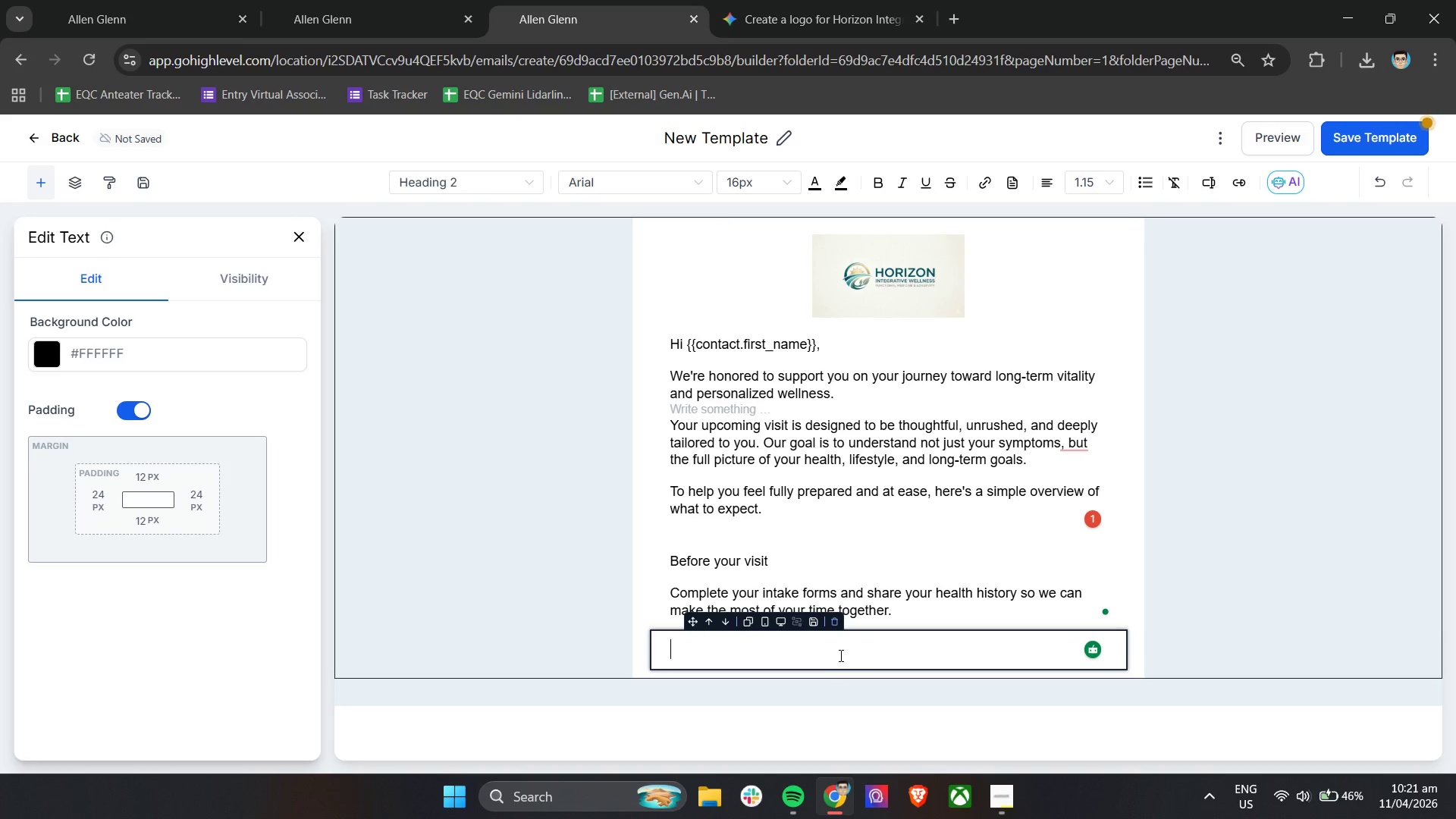 
type(Durt)
key(Backspace)
type(rin)
key(Backspace)
key(Backspace)
key(Backspace)
type(ing Your Visit)
 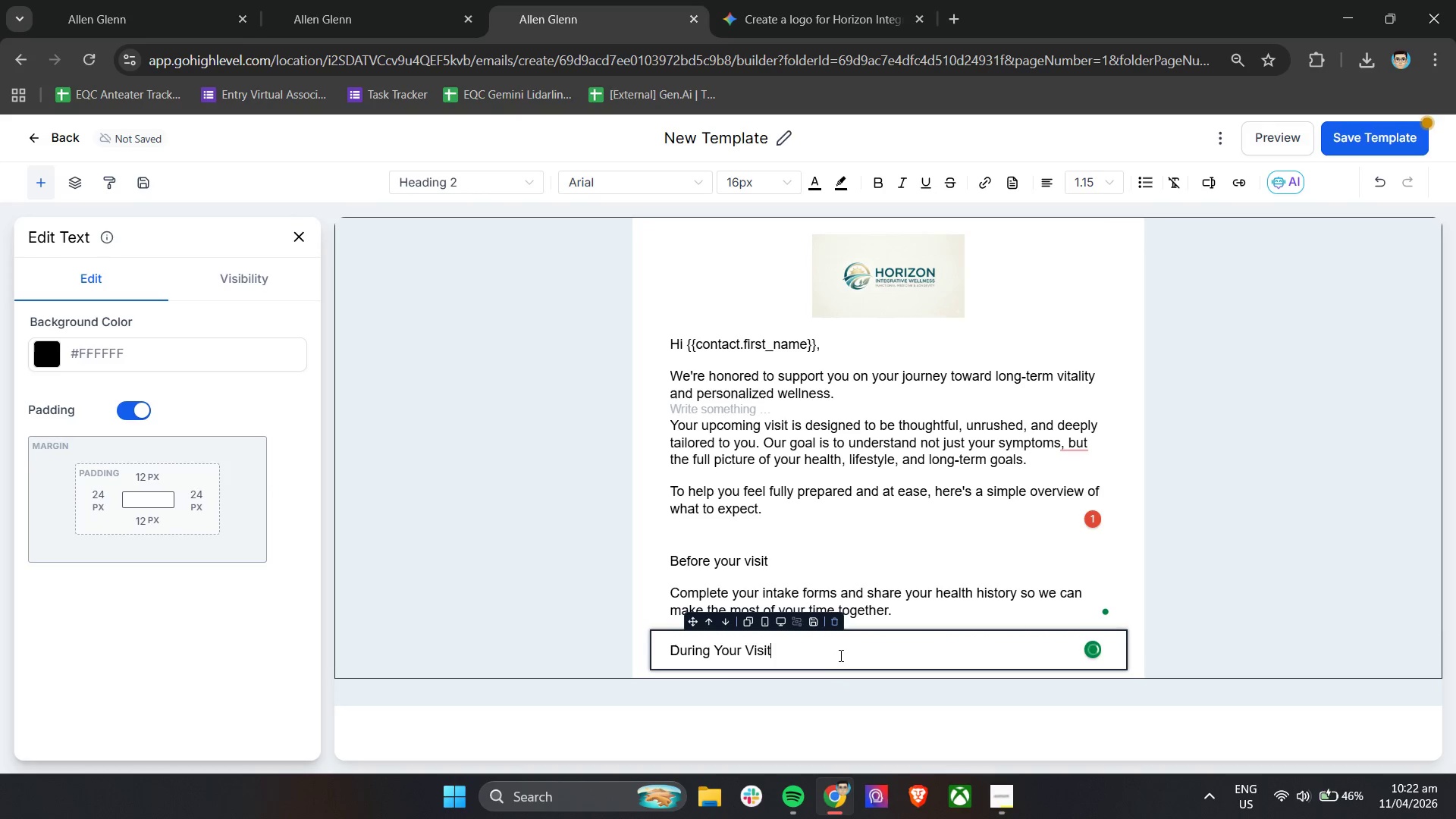 
key(Enter)
 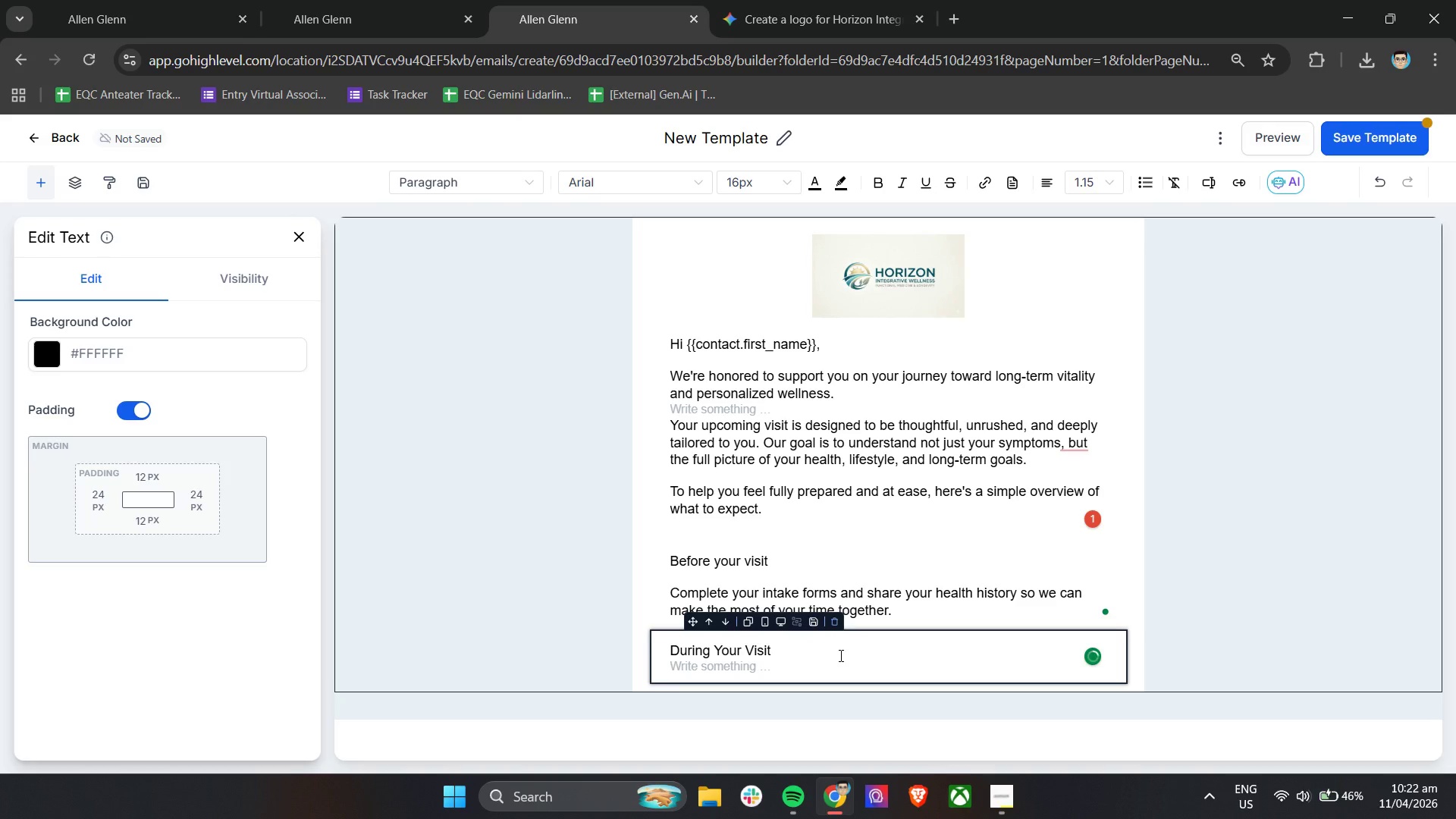 
key(Enter)
 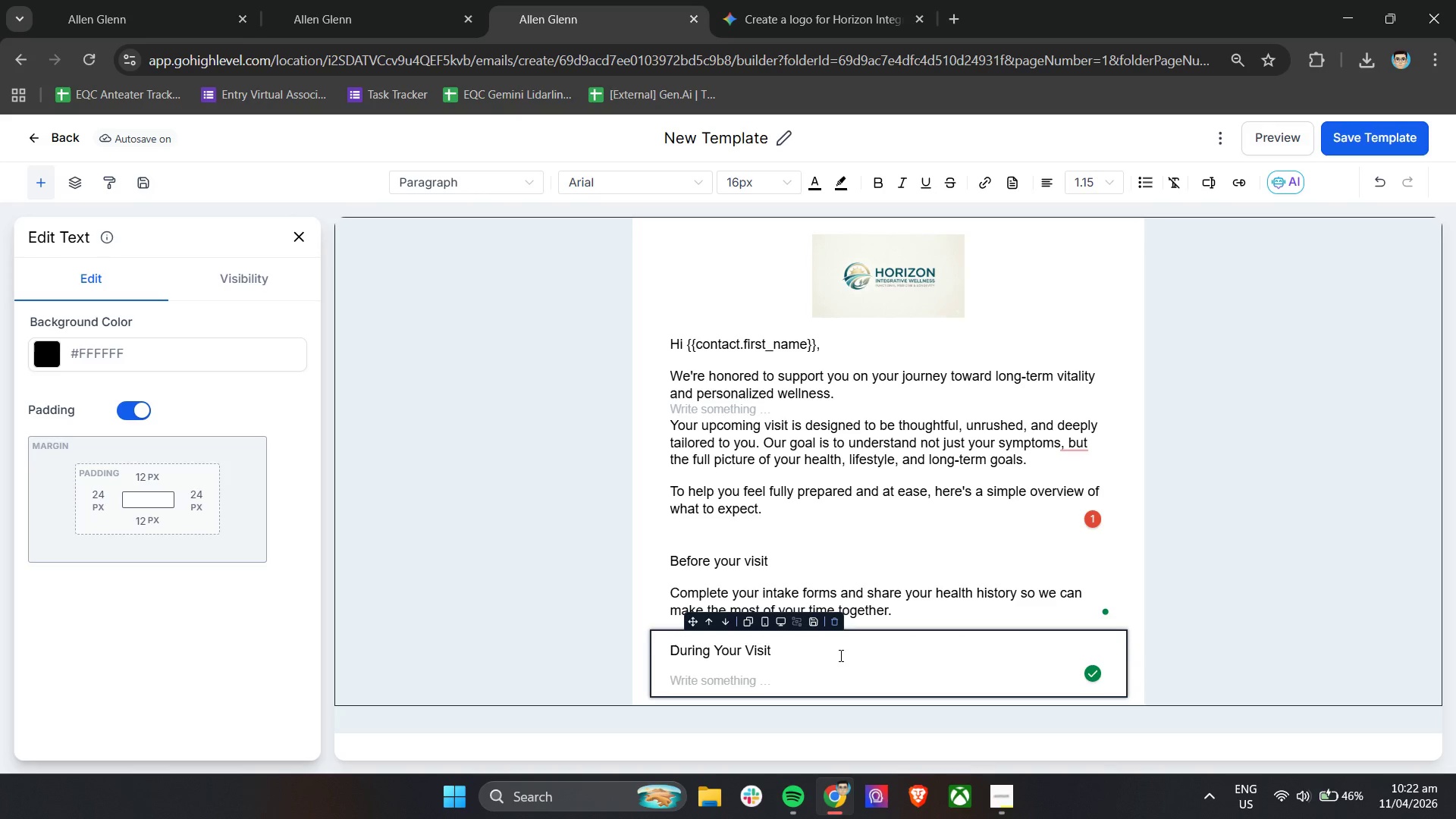 
wait(16.53)
 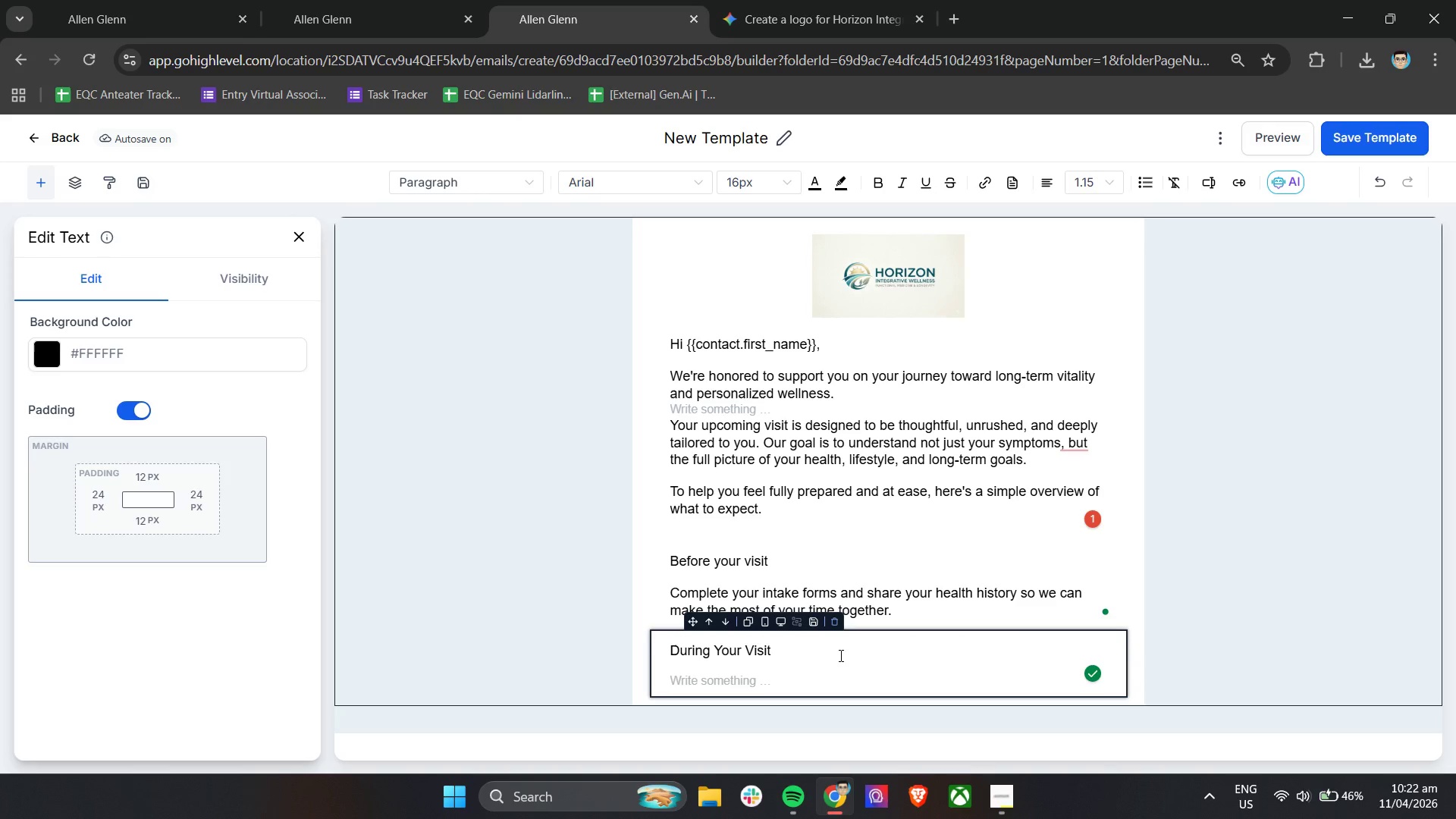 
left_click([845, 674])
 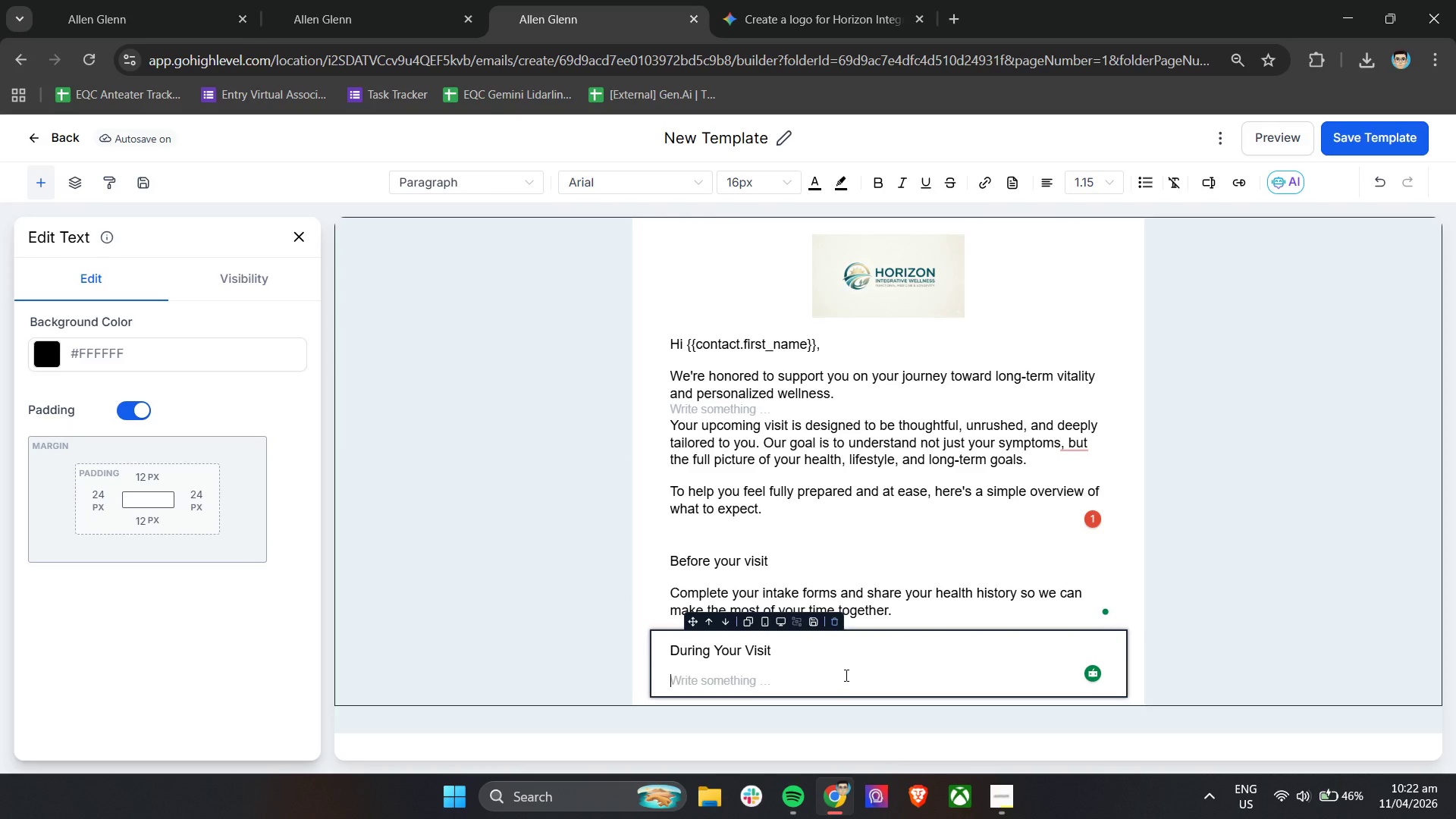 
left_click([999, 811])